 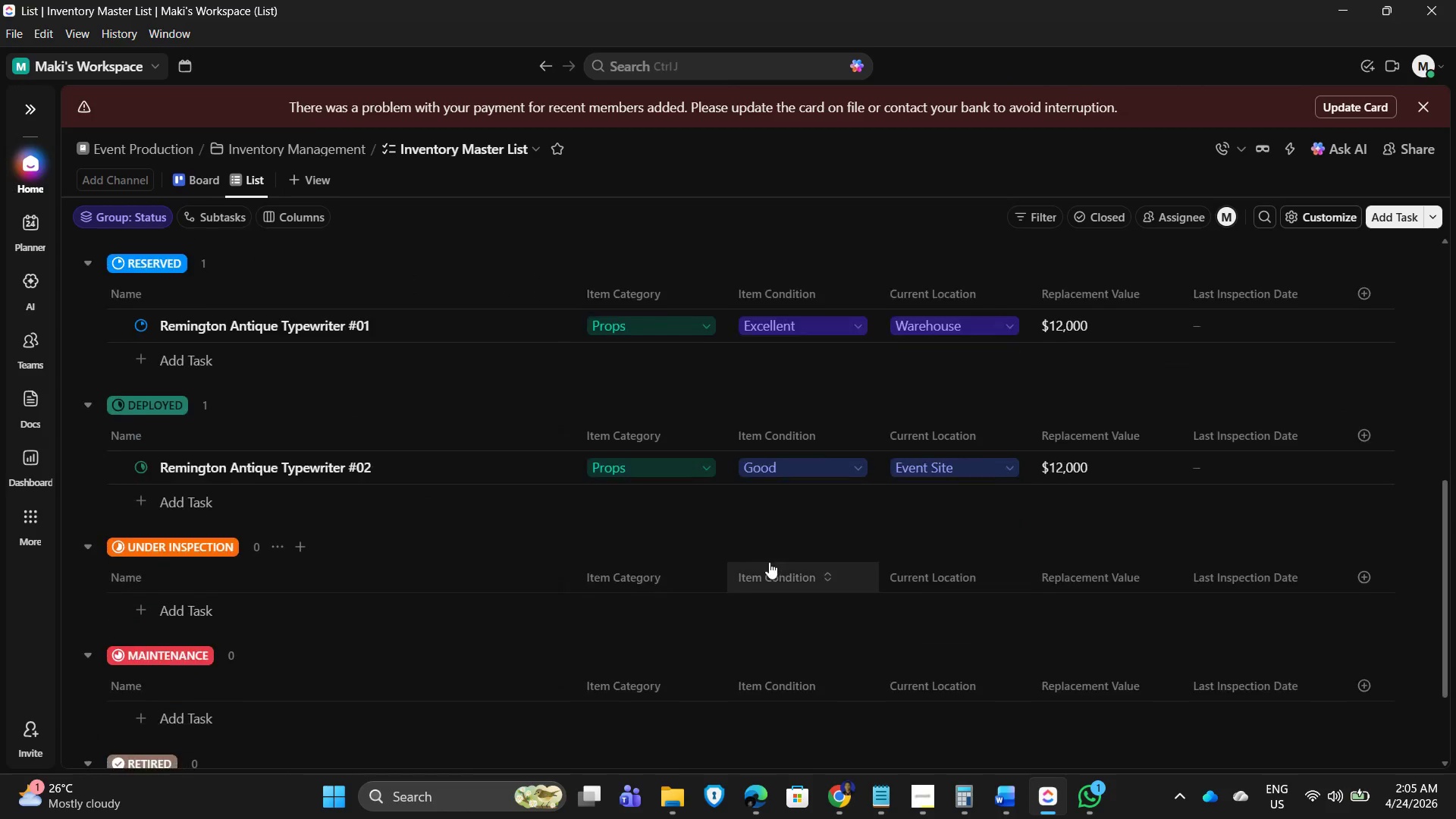 
scroll: coordinate [565, 463], scroll_direction: up, amount: 10.0
 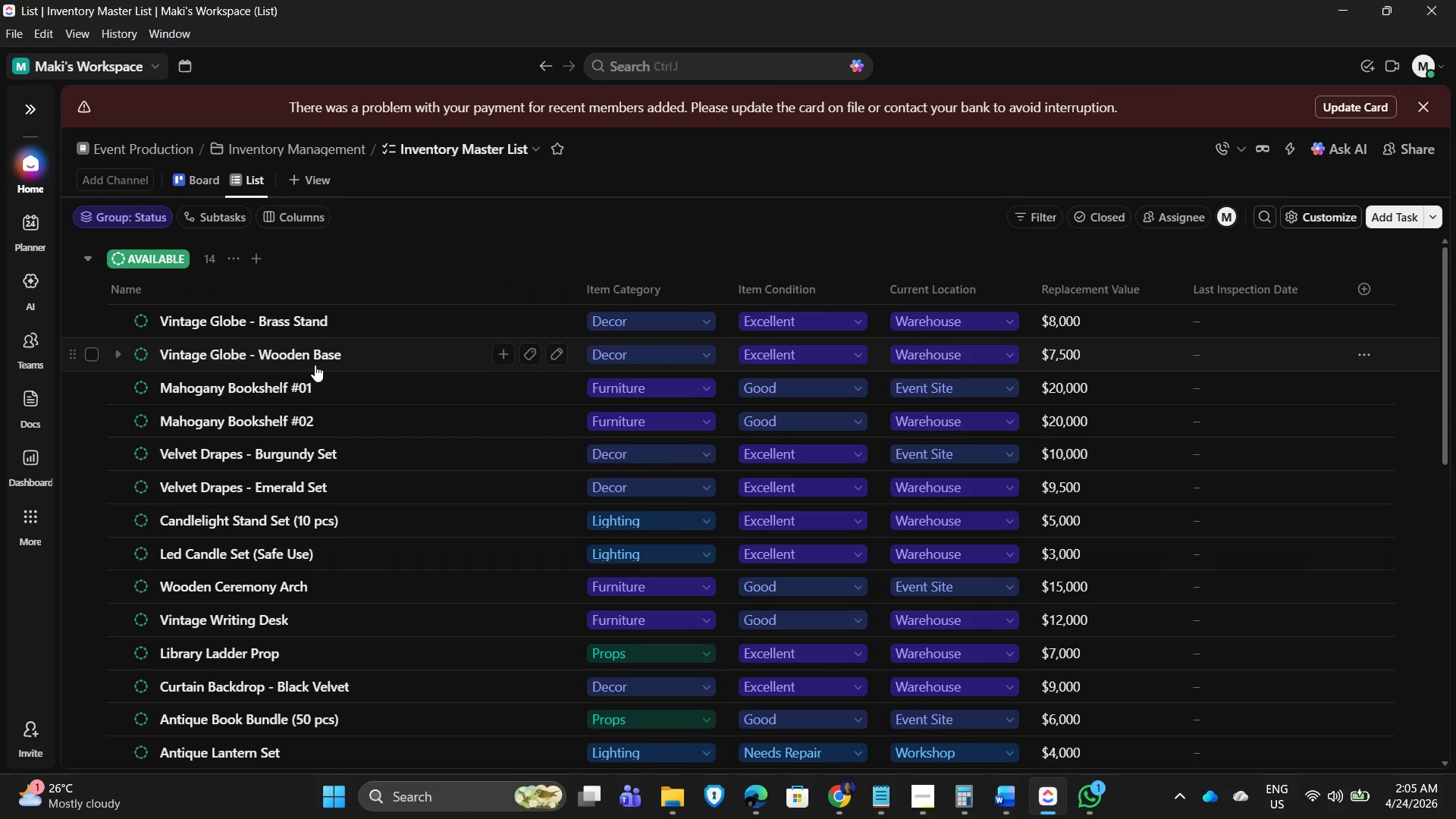 
wait(5.45)
 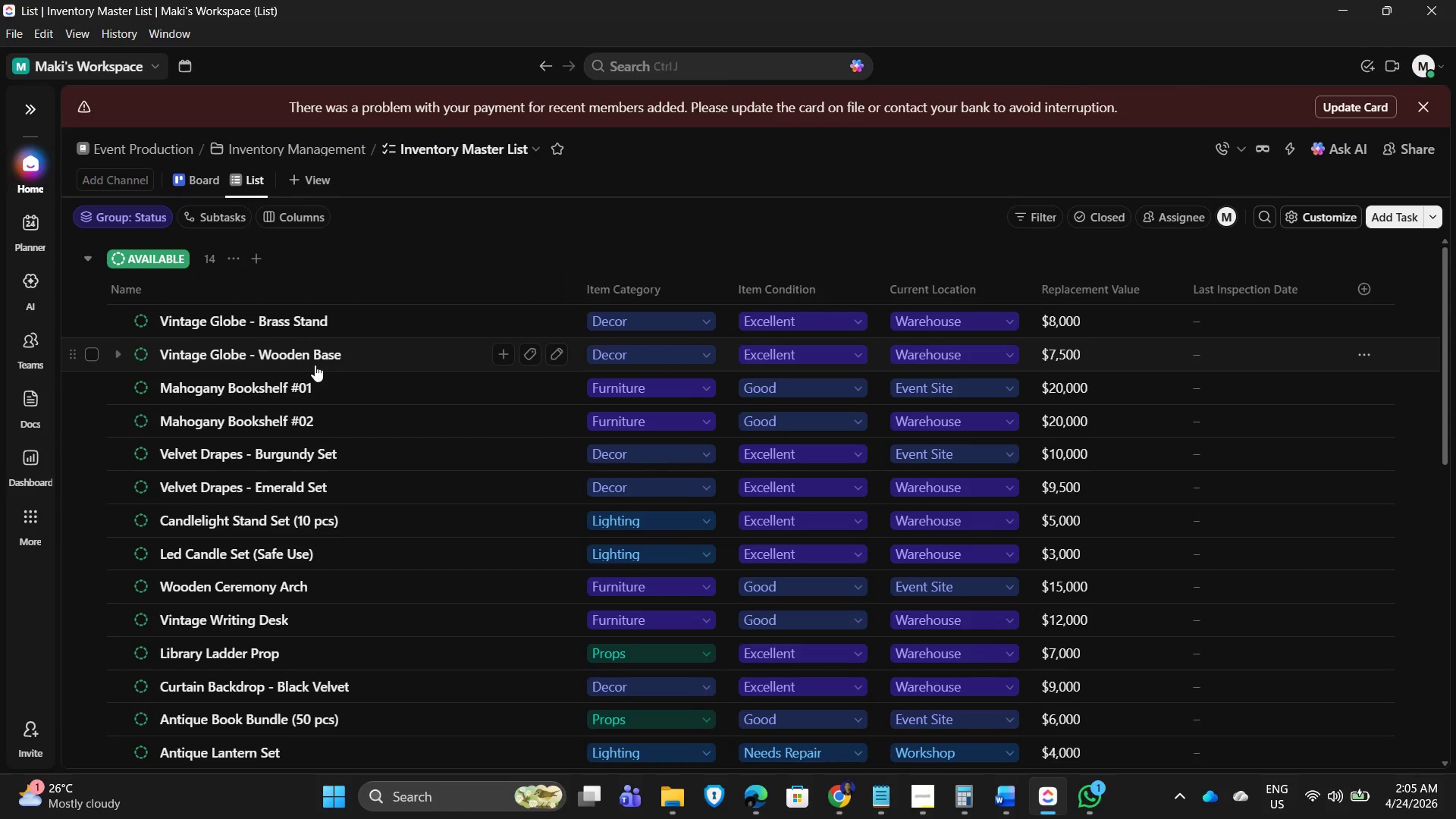 
scroll: coordinate [315, 365], scroll_direction: up, amount: 1.0
 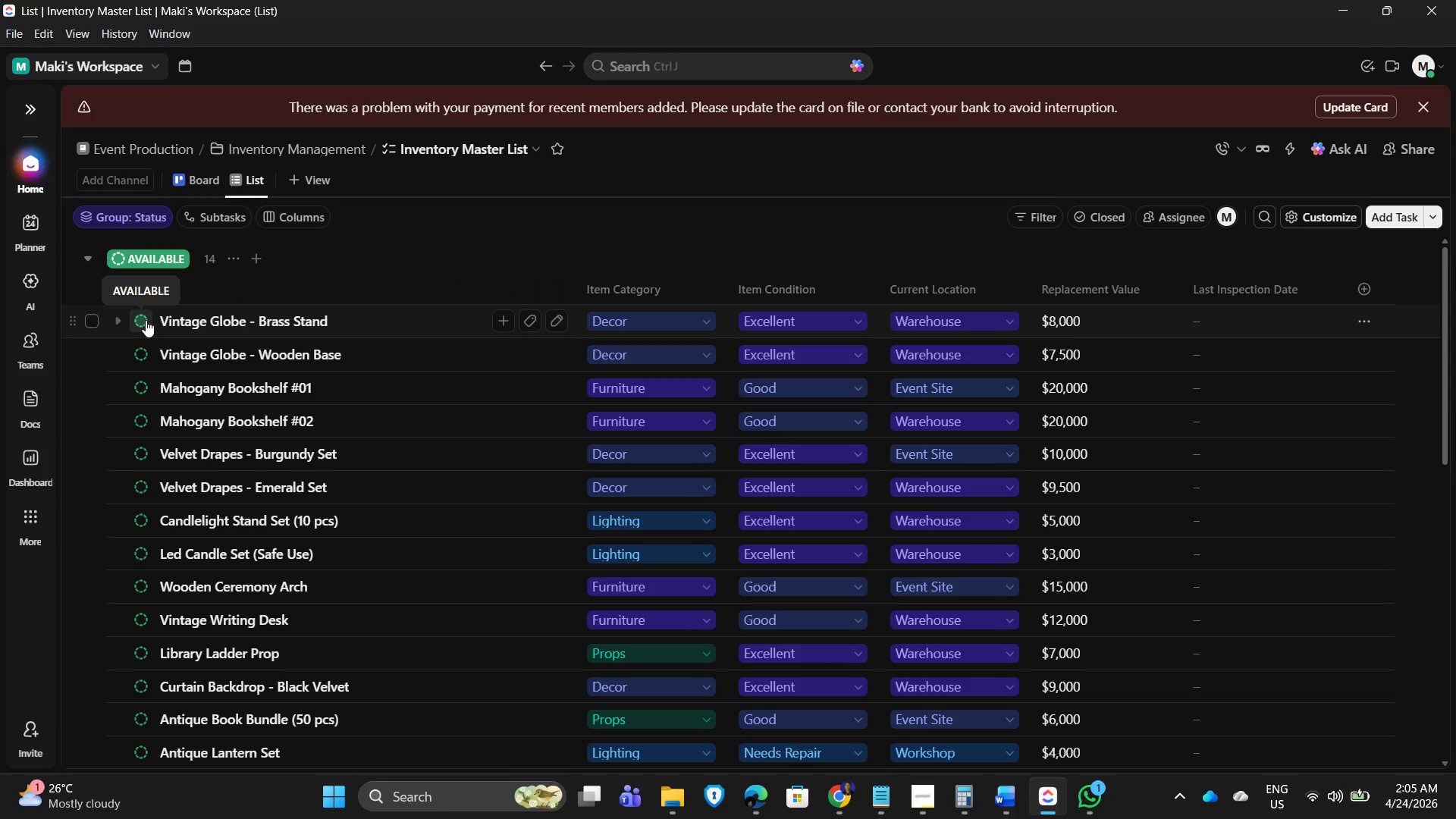 
wait(5.82)
 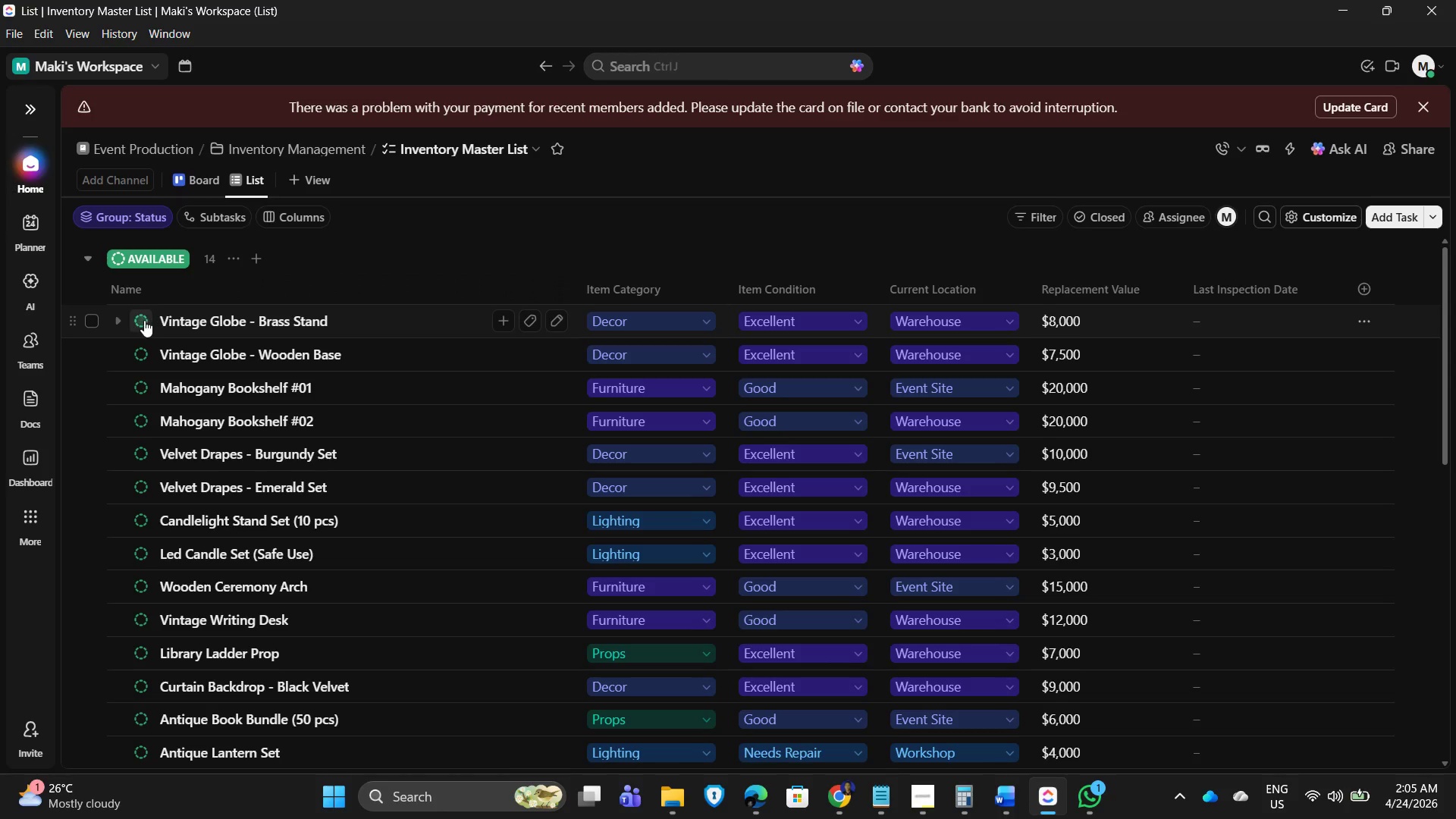 
left_click([146, 320])
 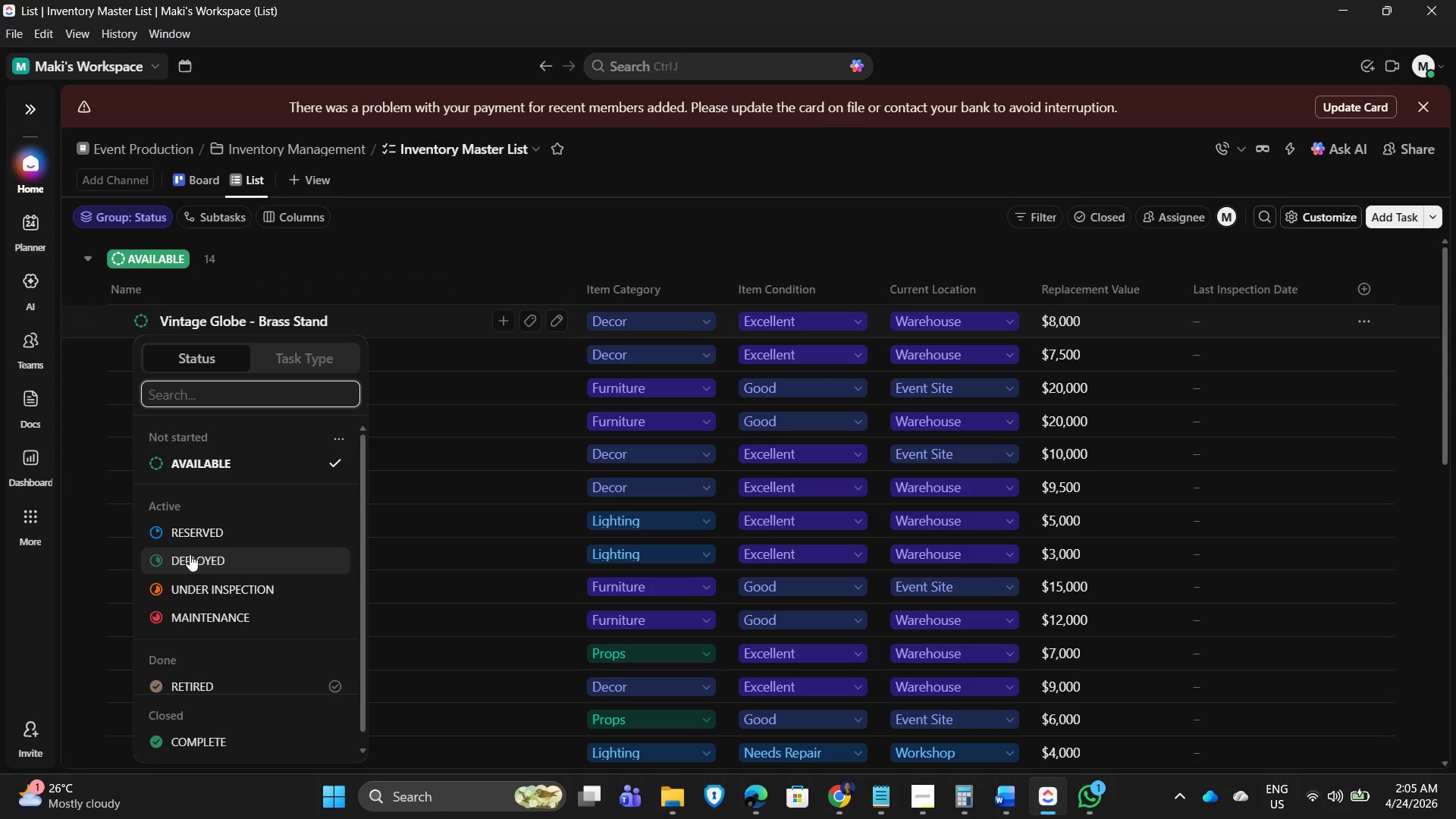 
left_click([185, 529])
 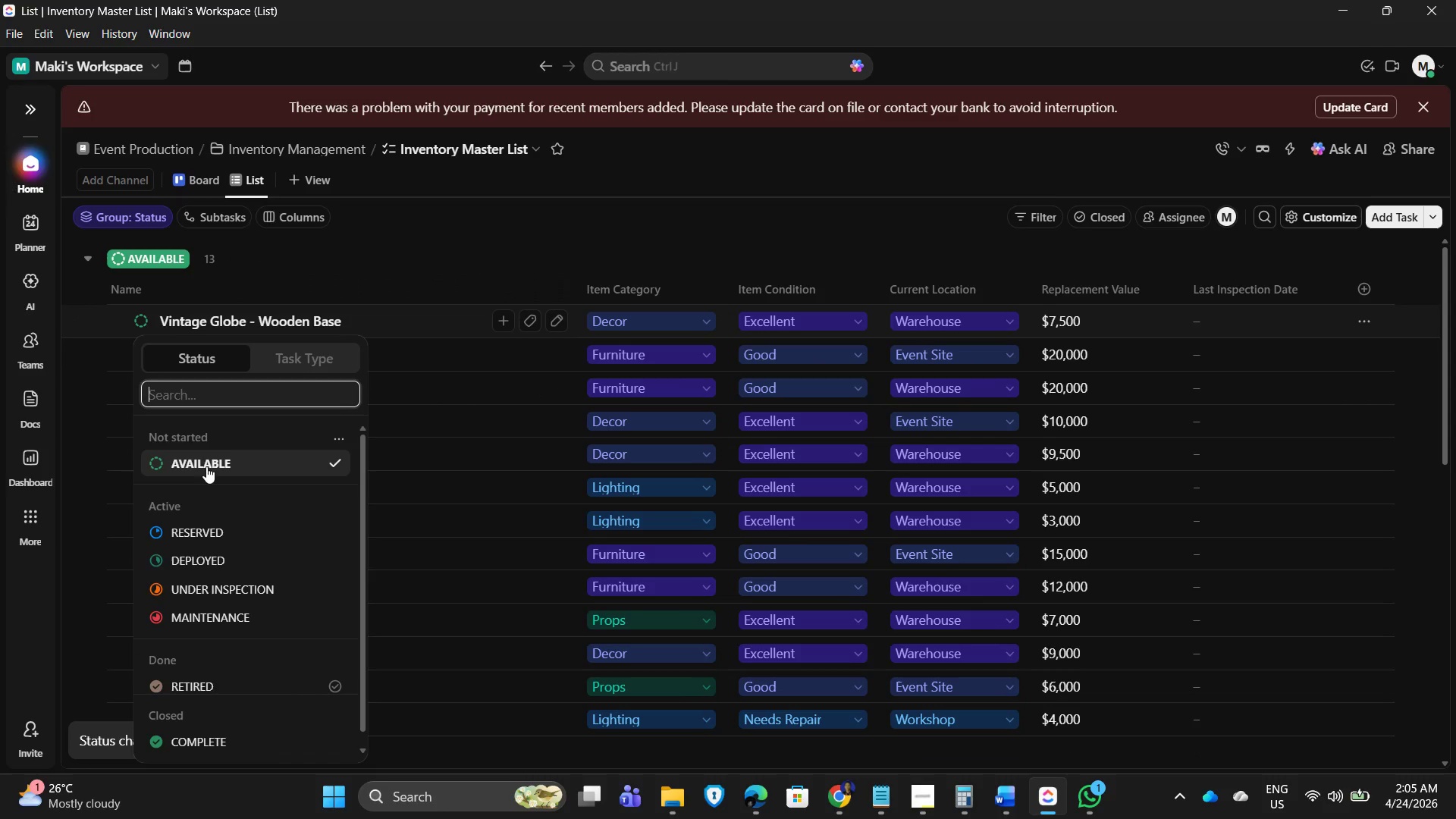 
left_click([208, 453])
 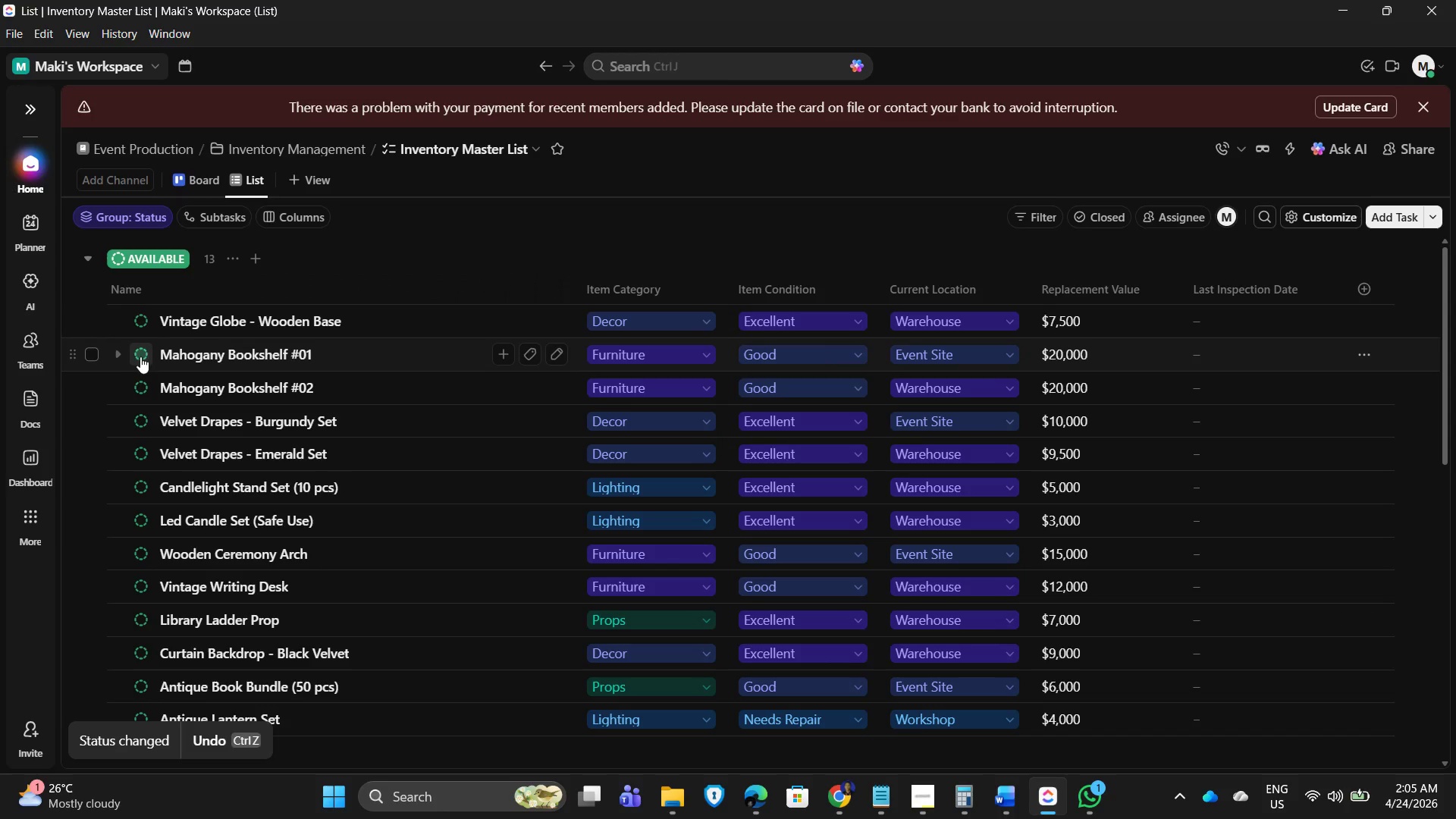 
left_click([139, 356])
 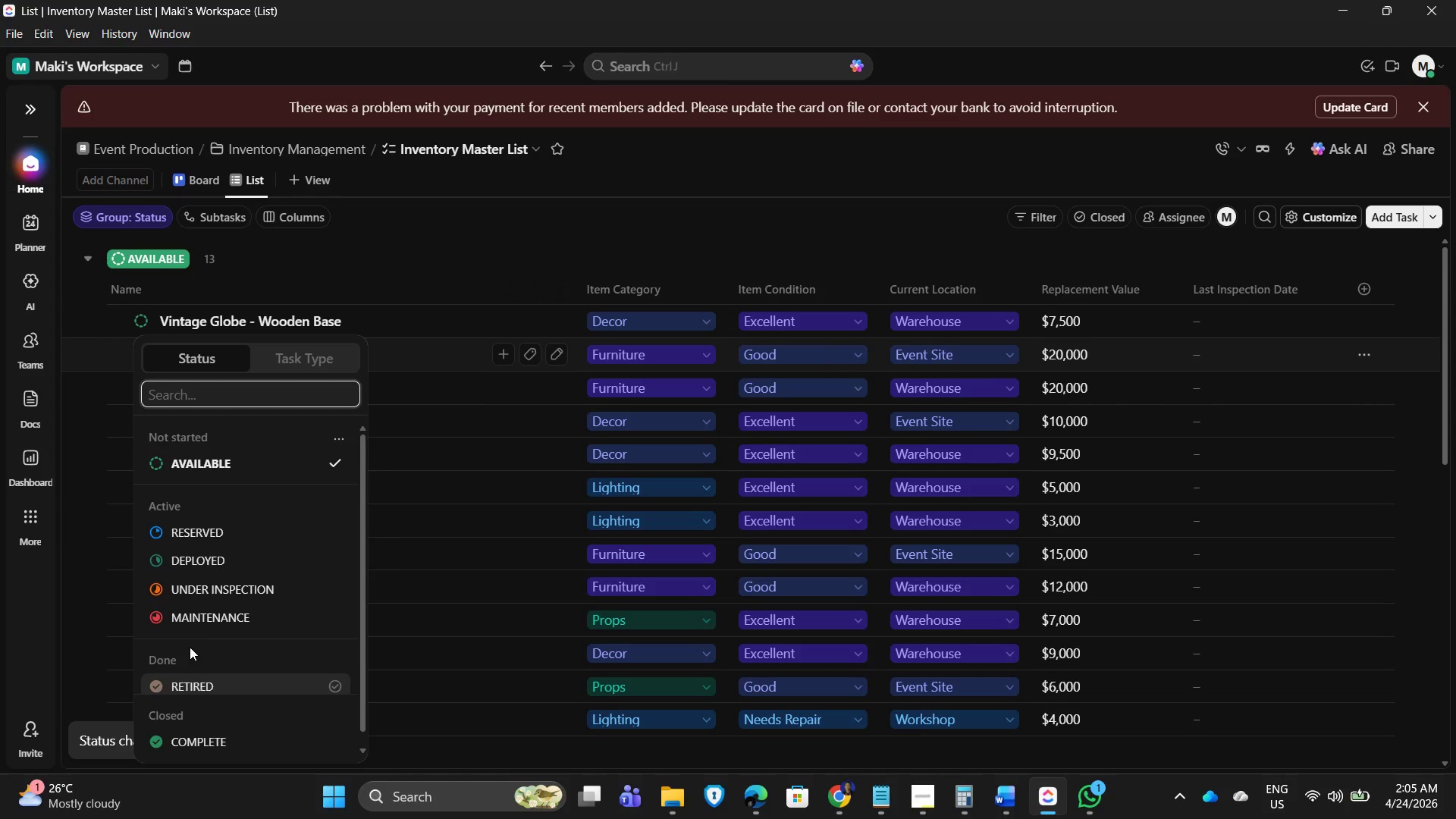 
left_click([189, 560])
 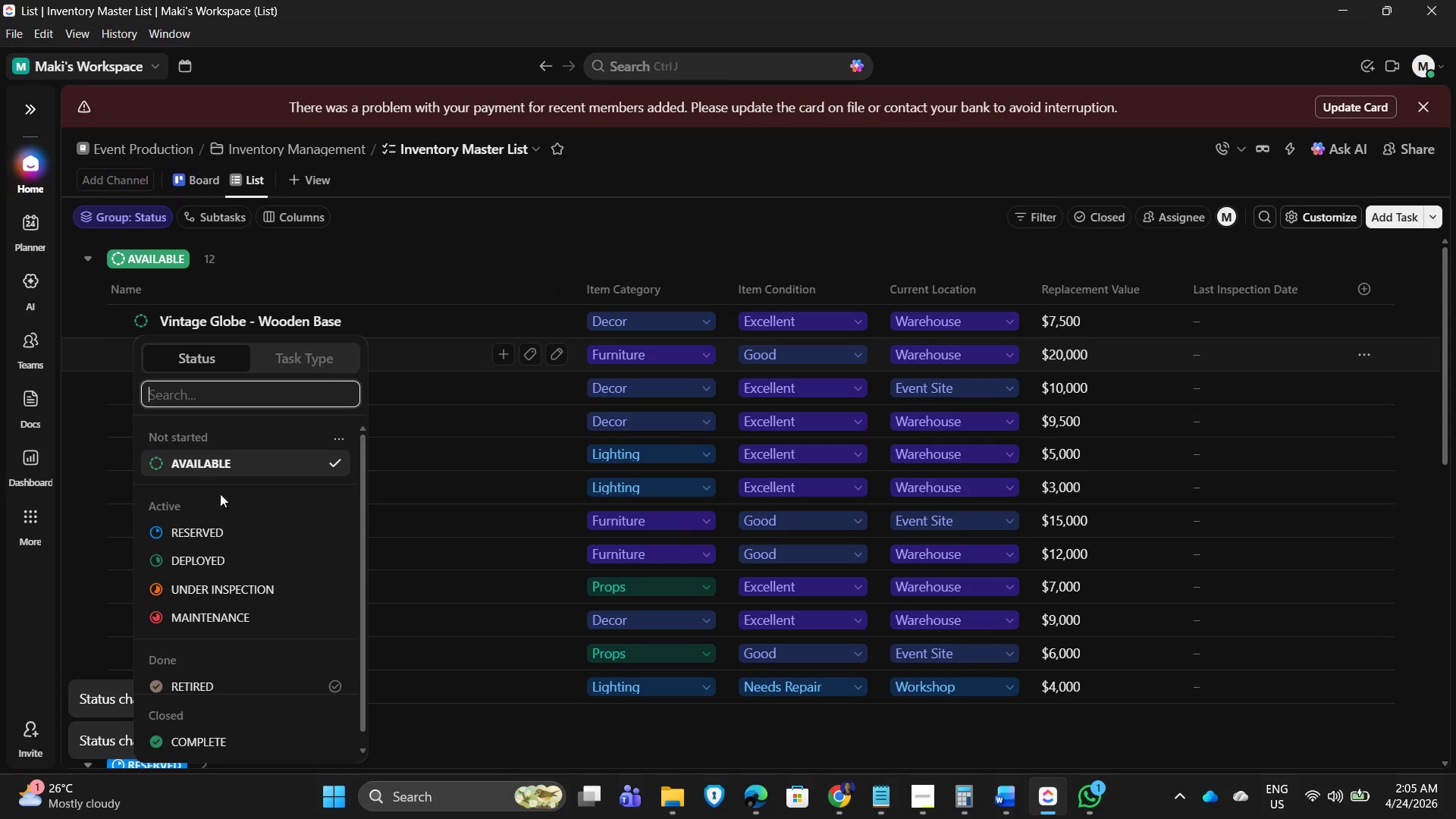 
left_click([206, 534])
 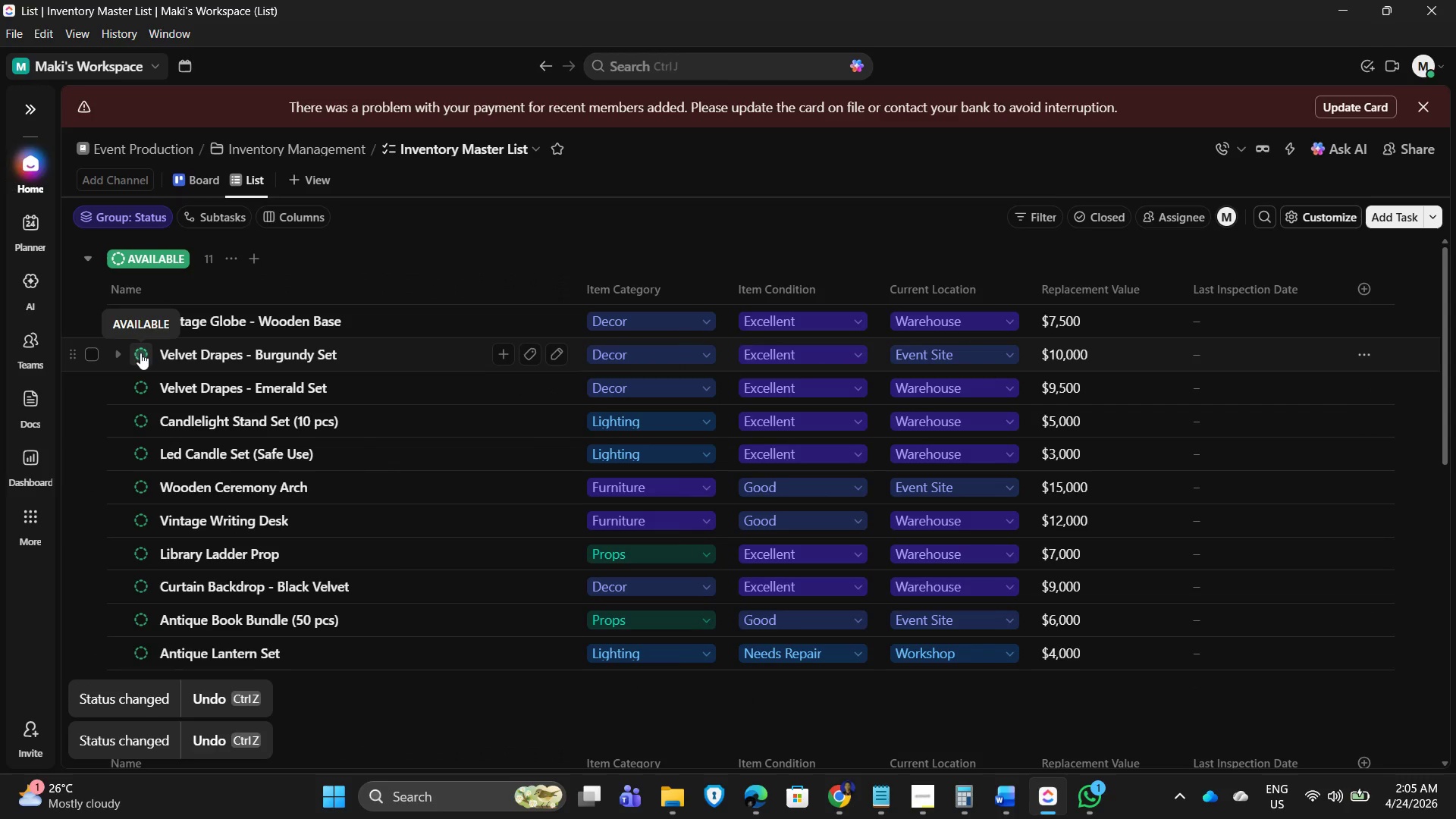 
wait(10.47)
 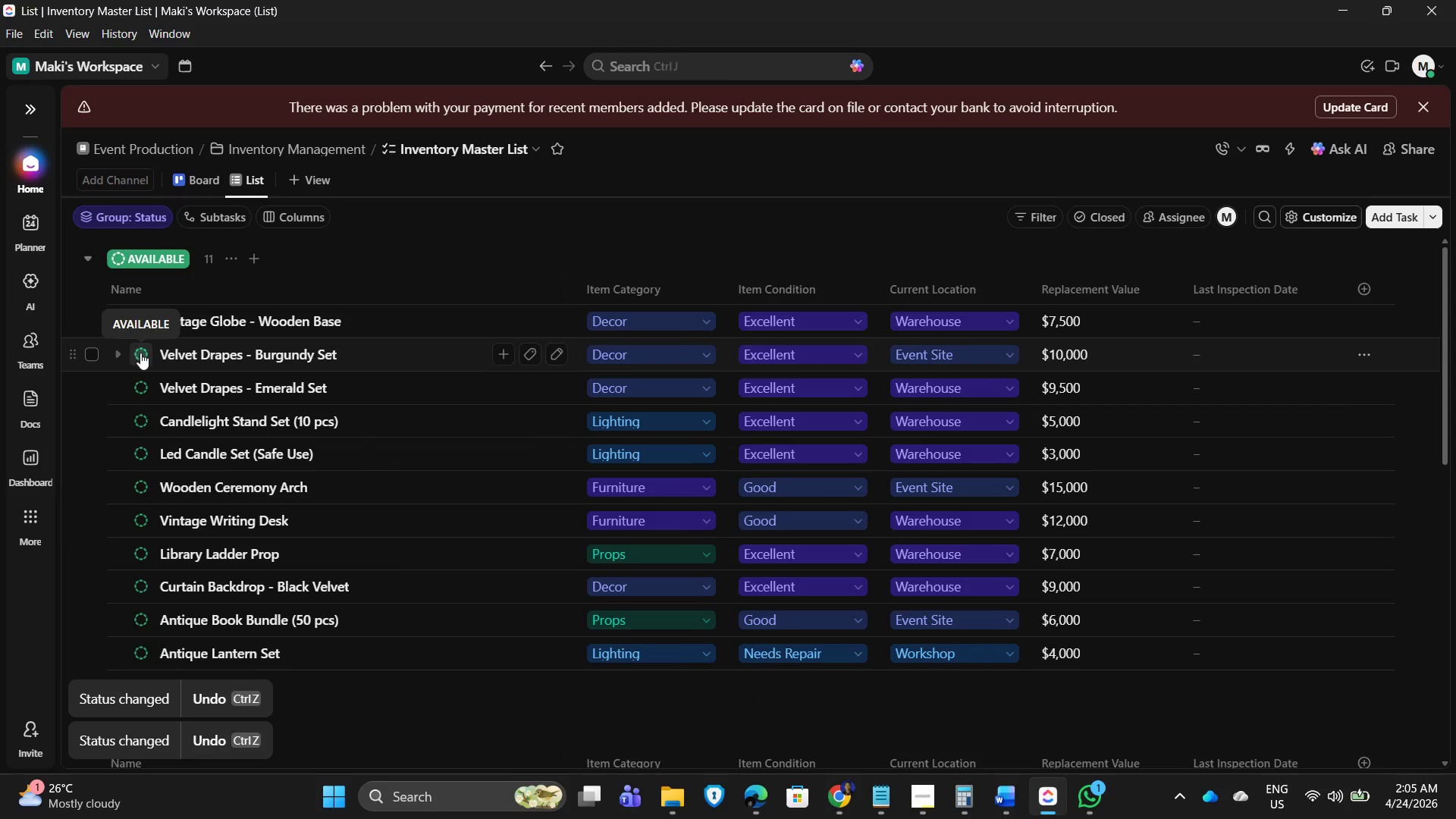 
left_click([140, 353])
 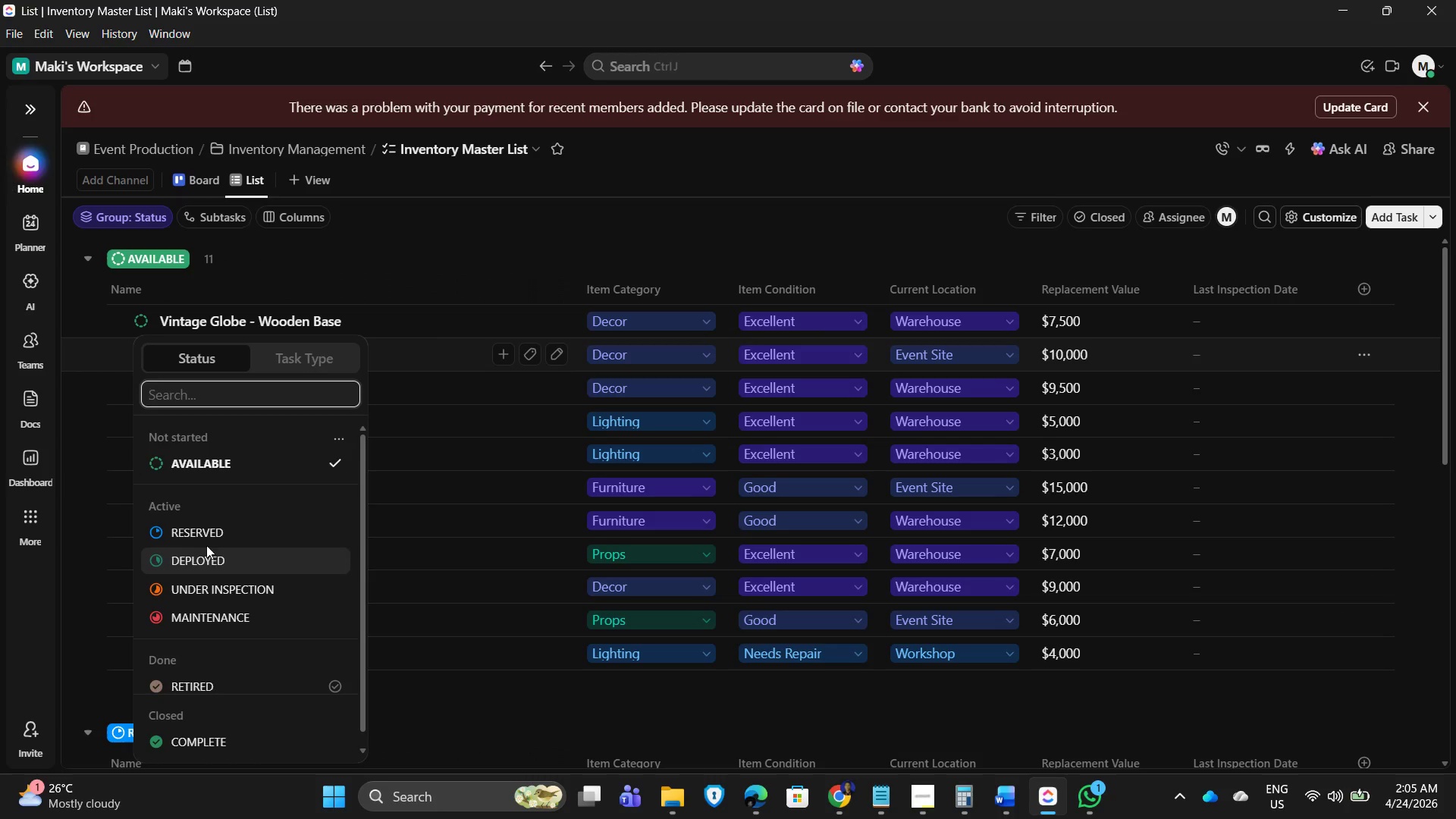 
left_click([203, 563])
 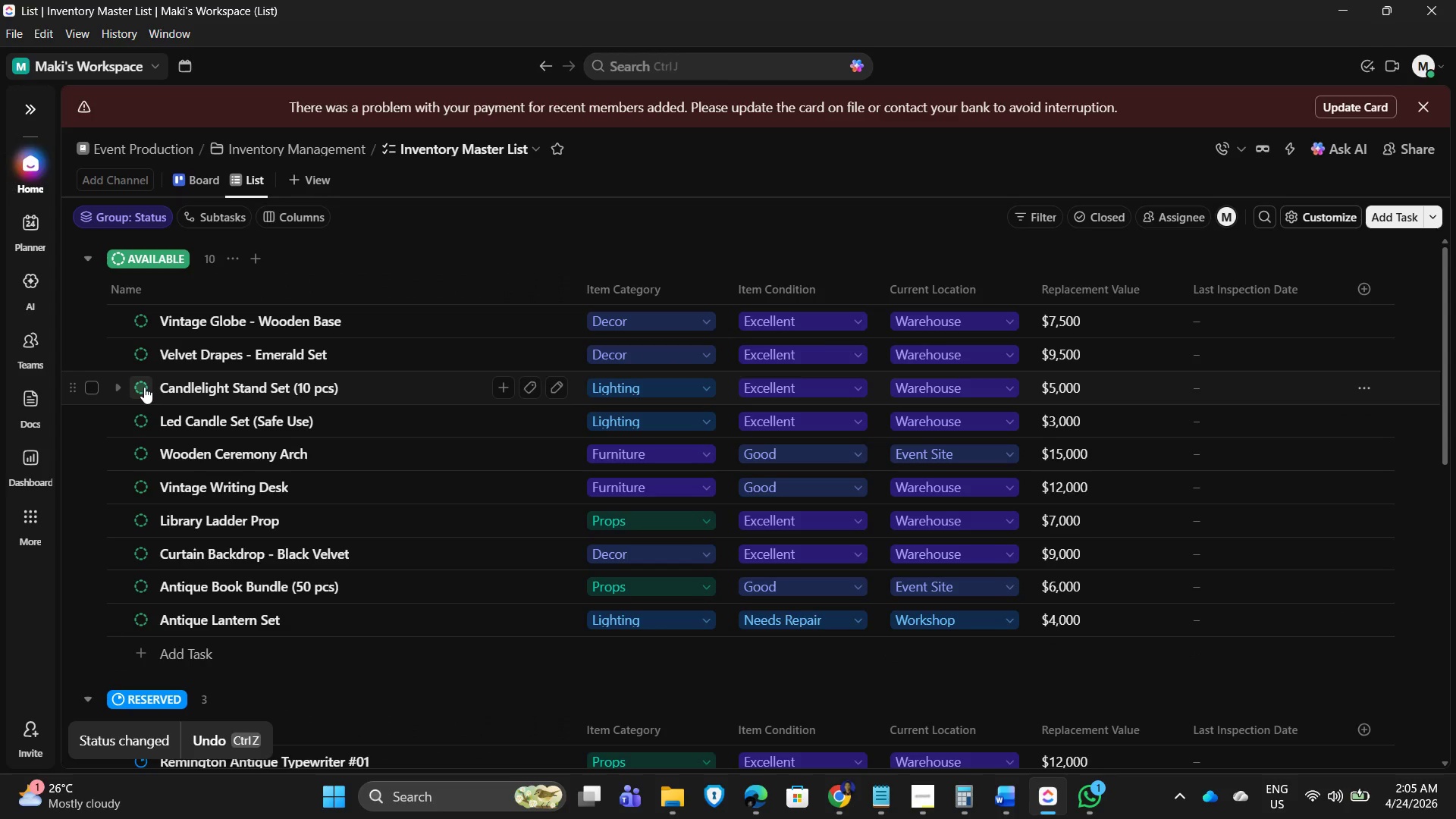 
left_click([144, 387])
 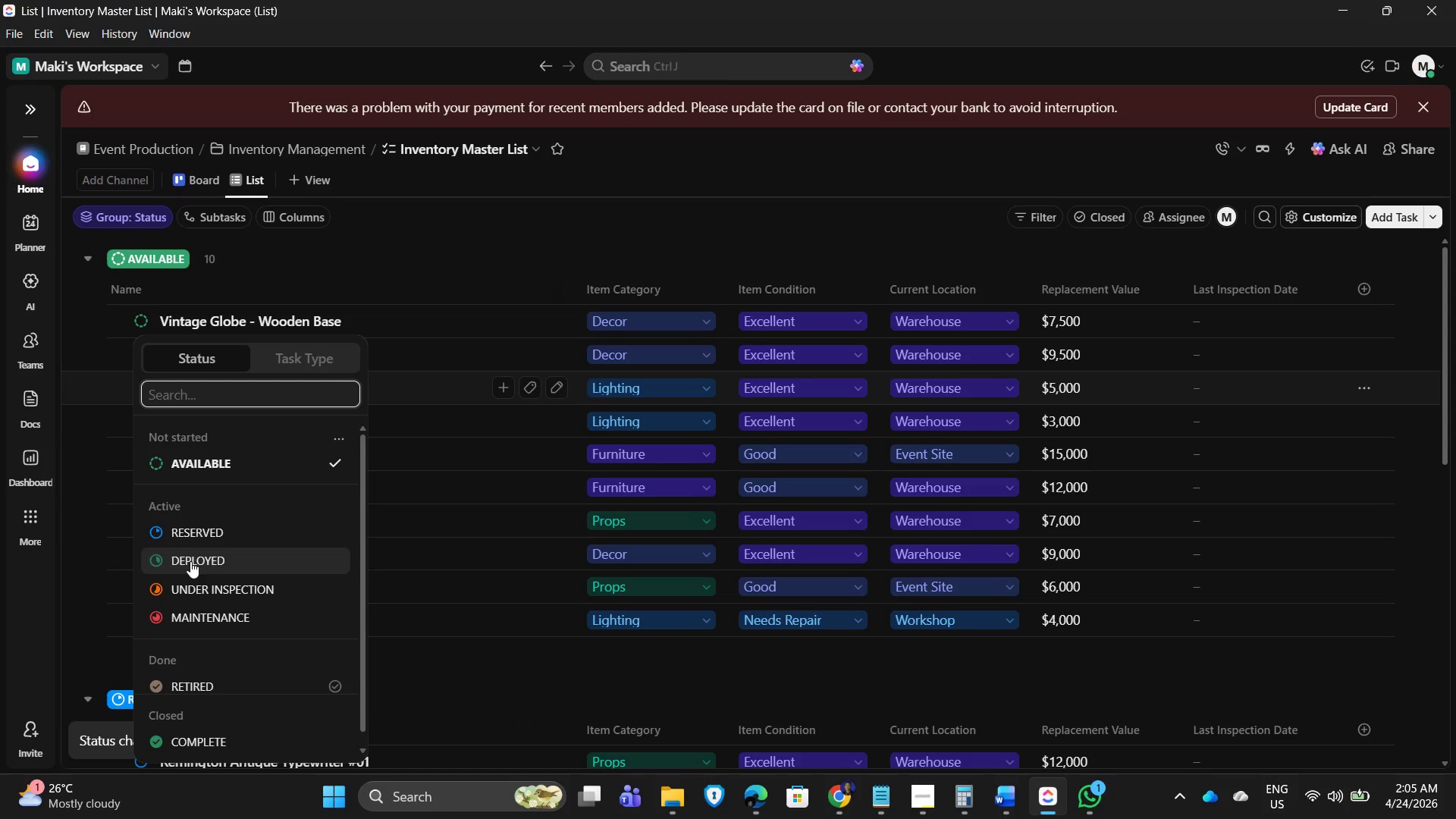 
left_click([196, 535])
 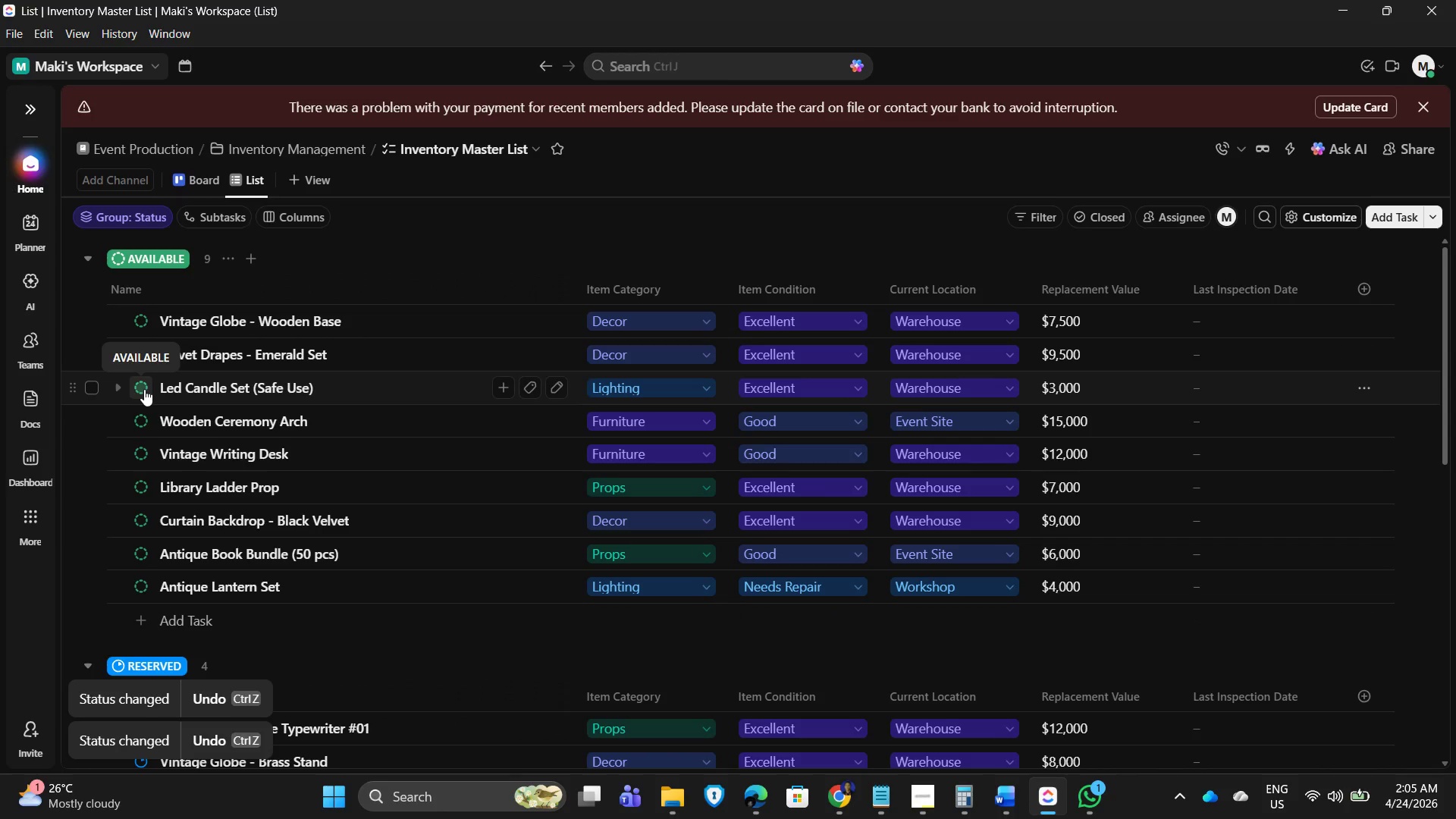 
left_click([141, 419])
 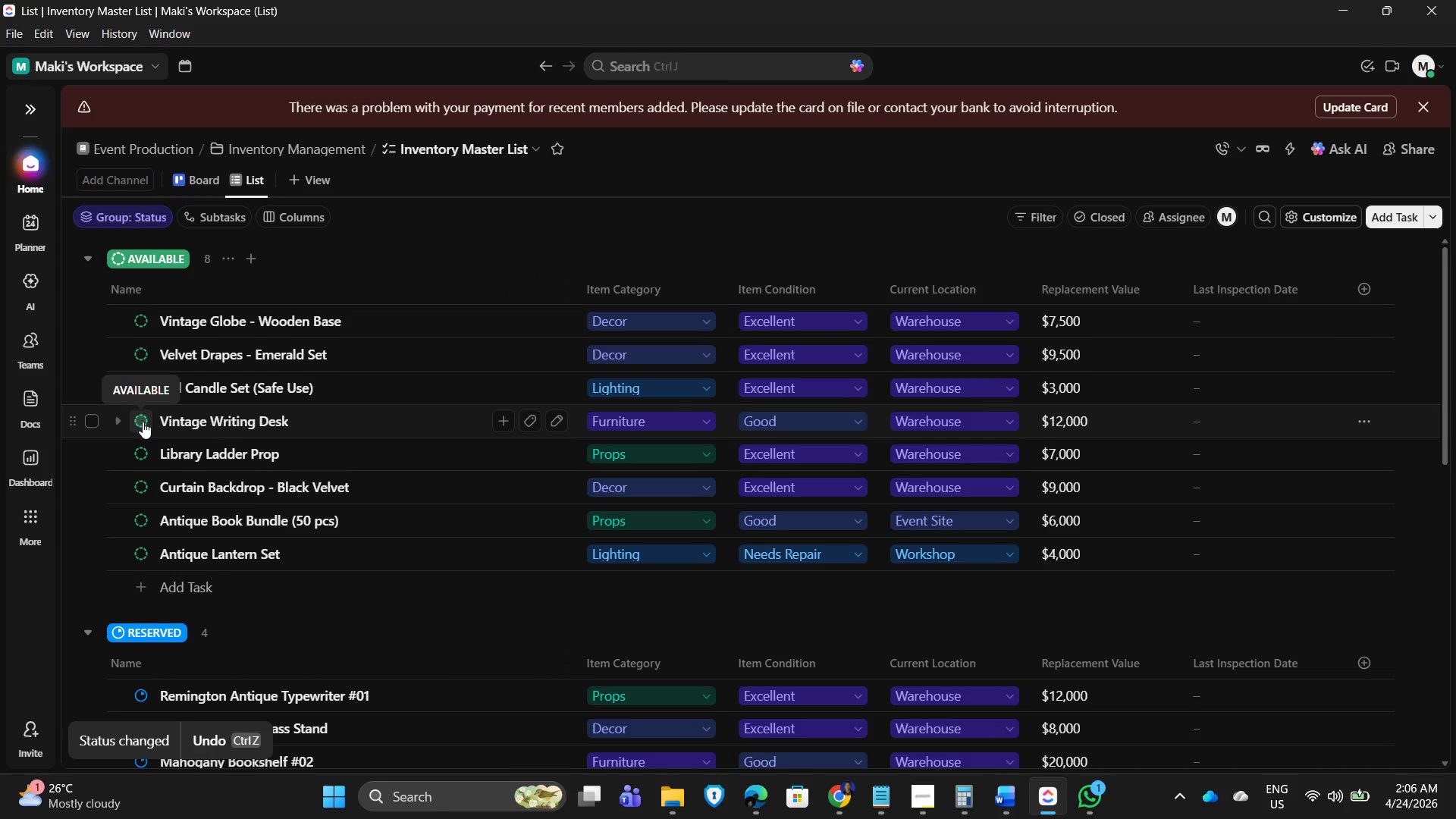 
wait(11.69)
 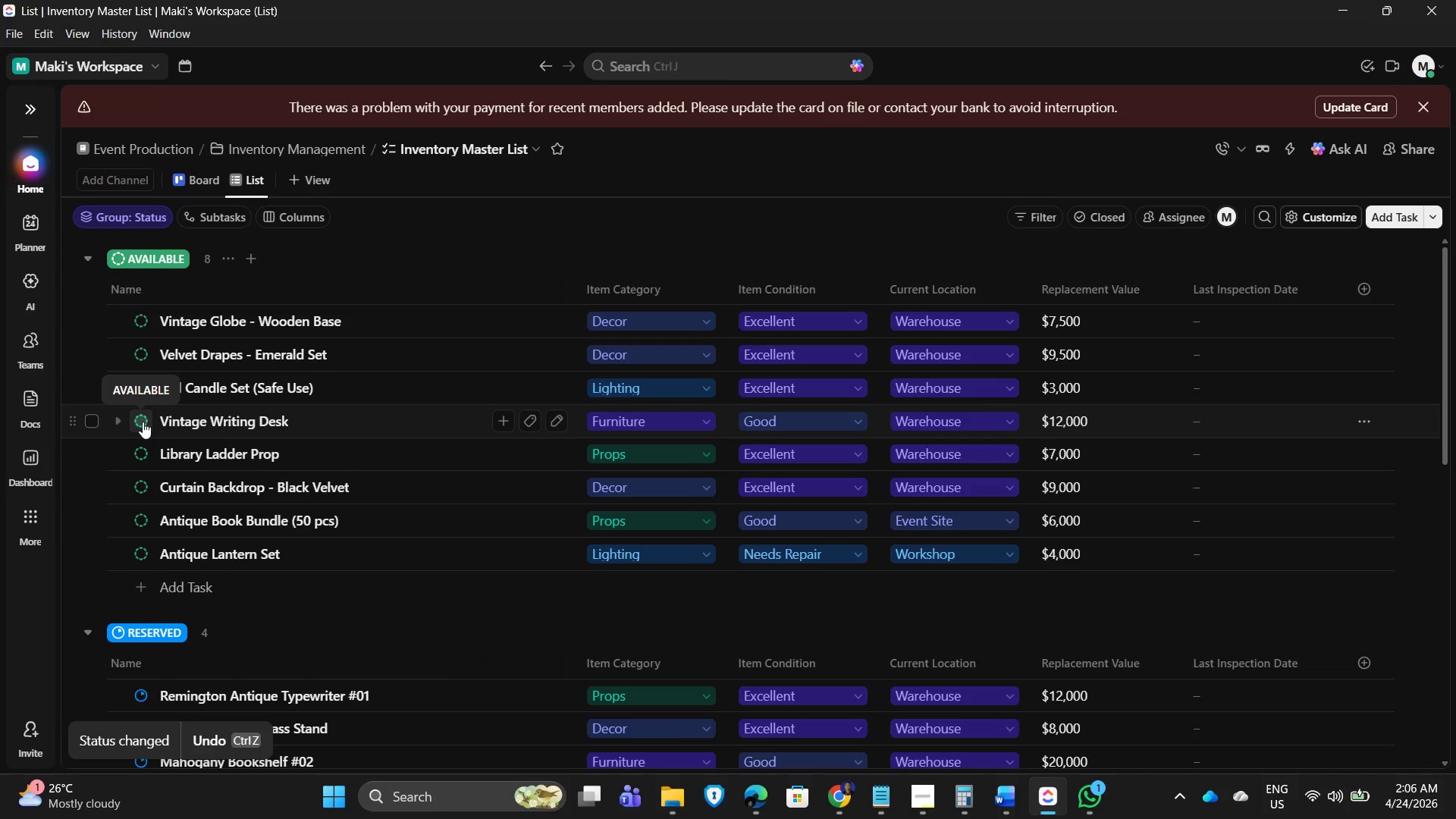 
left_click([143, 422])
 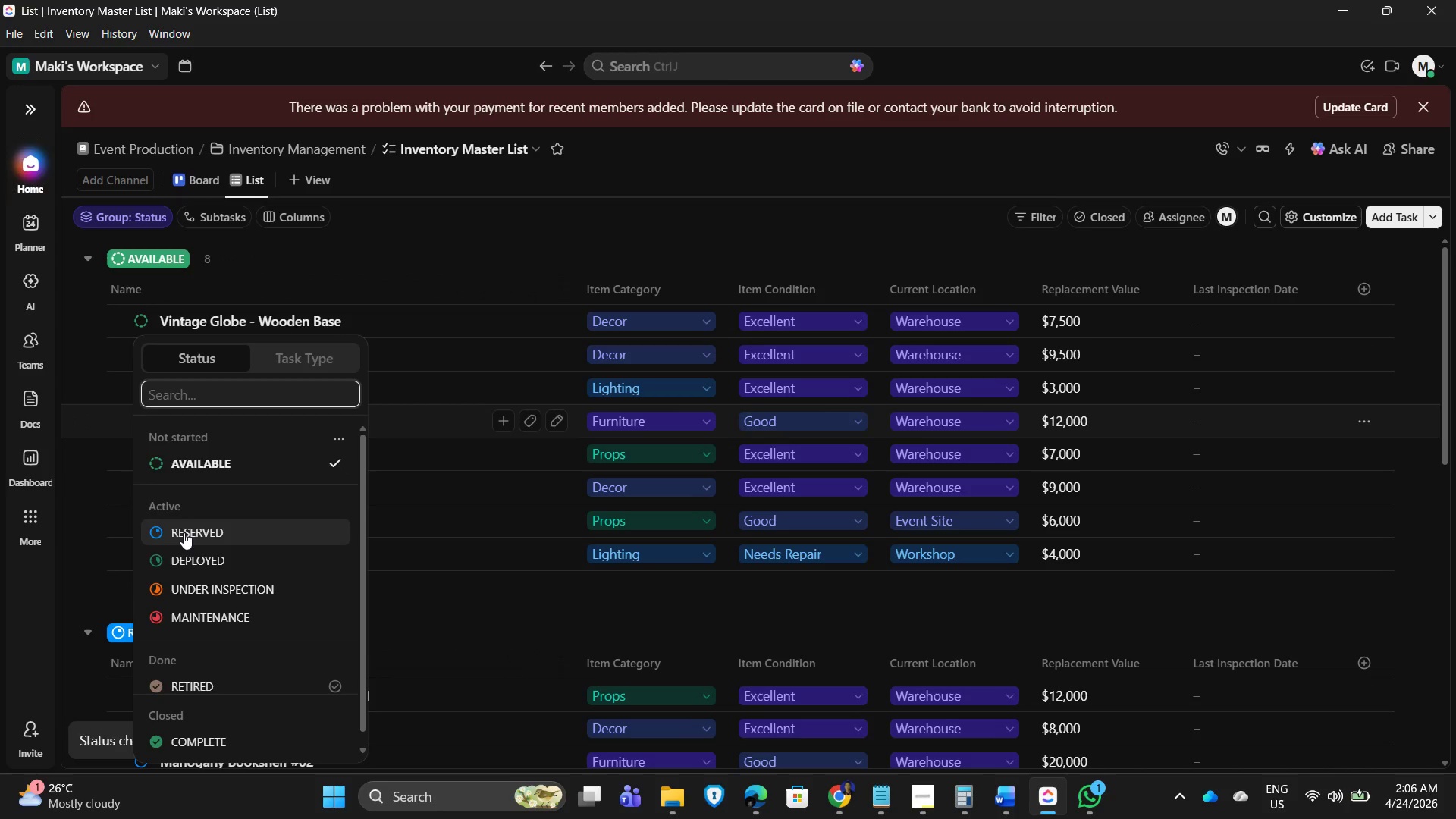 
left_click([184, 532])
 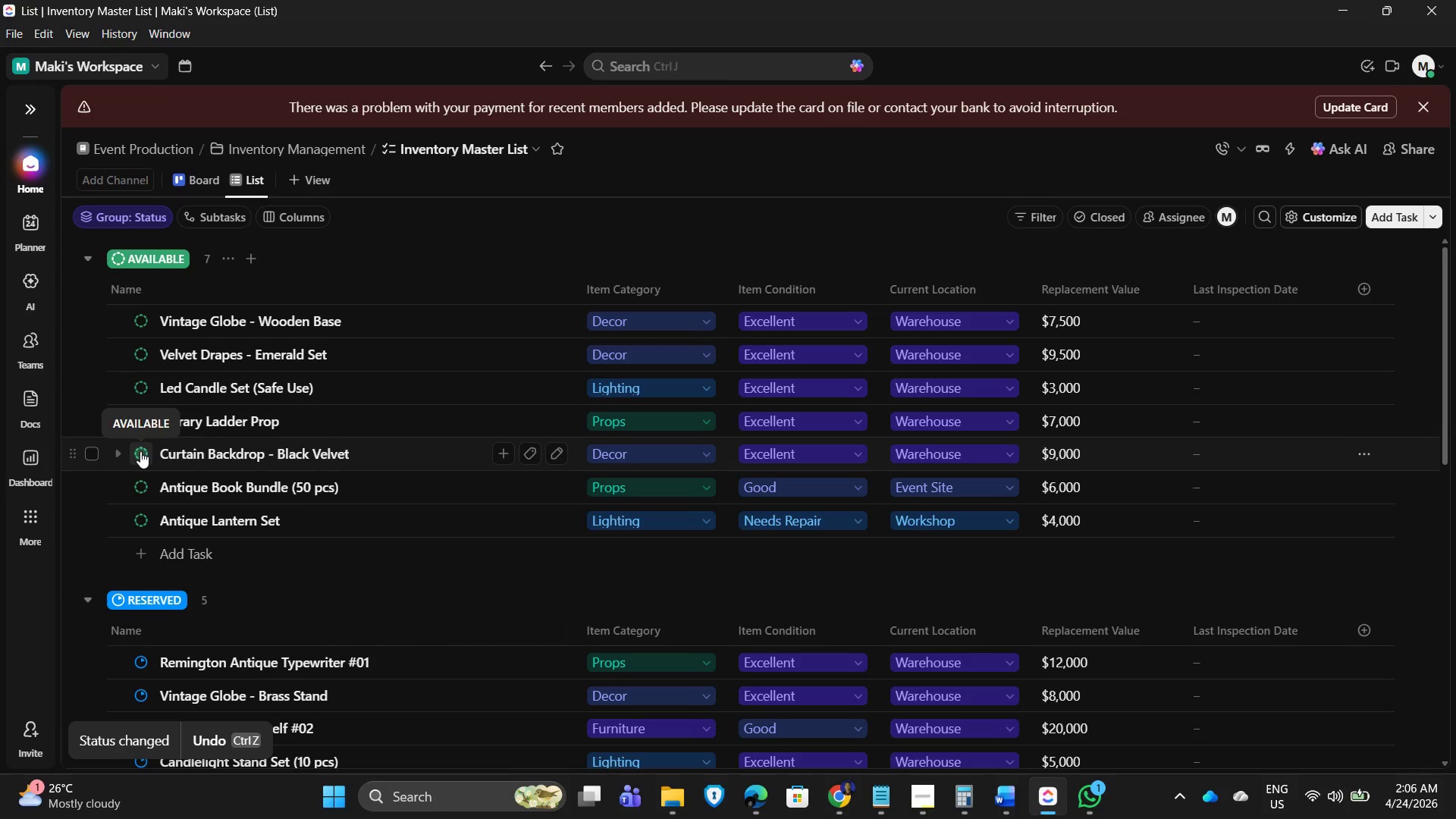 
wait(7.62)
 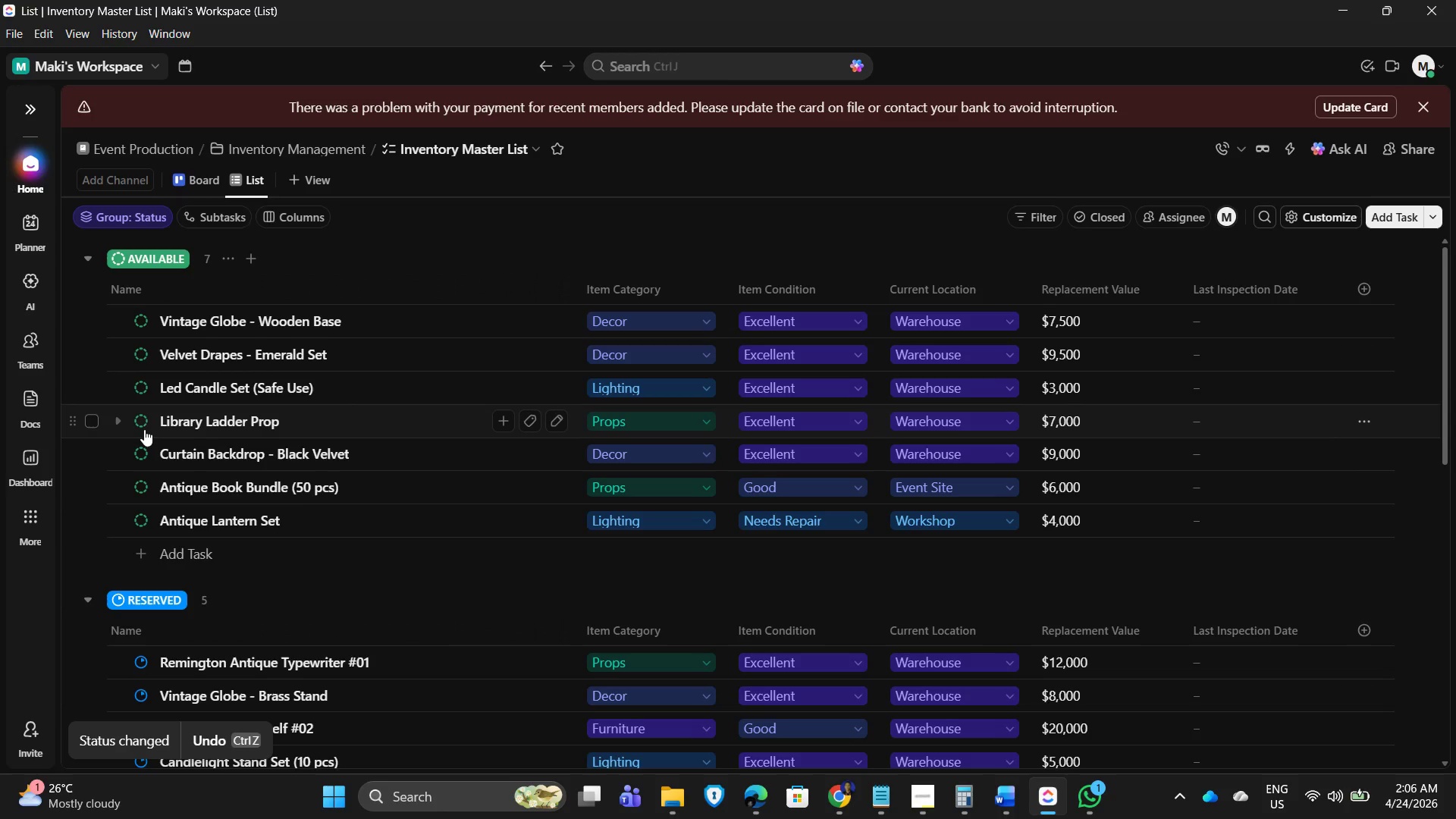 
left_click([140, 451])
 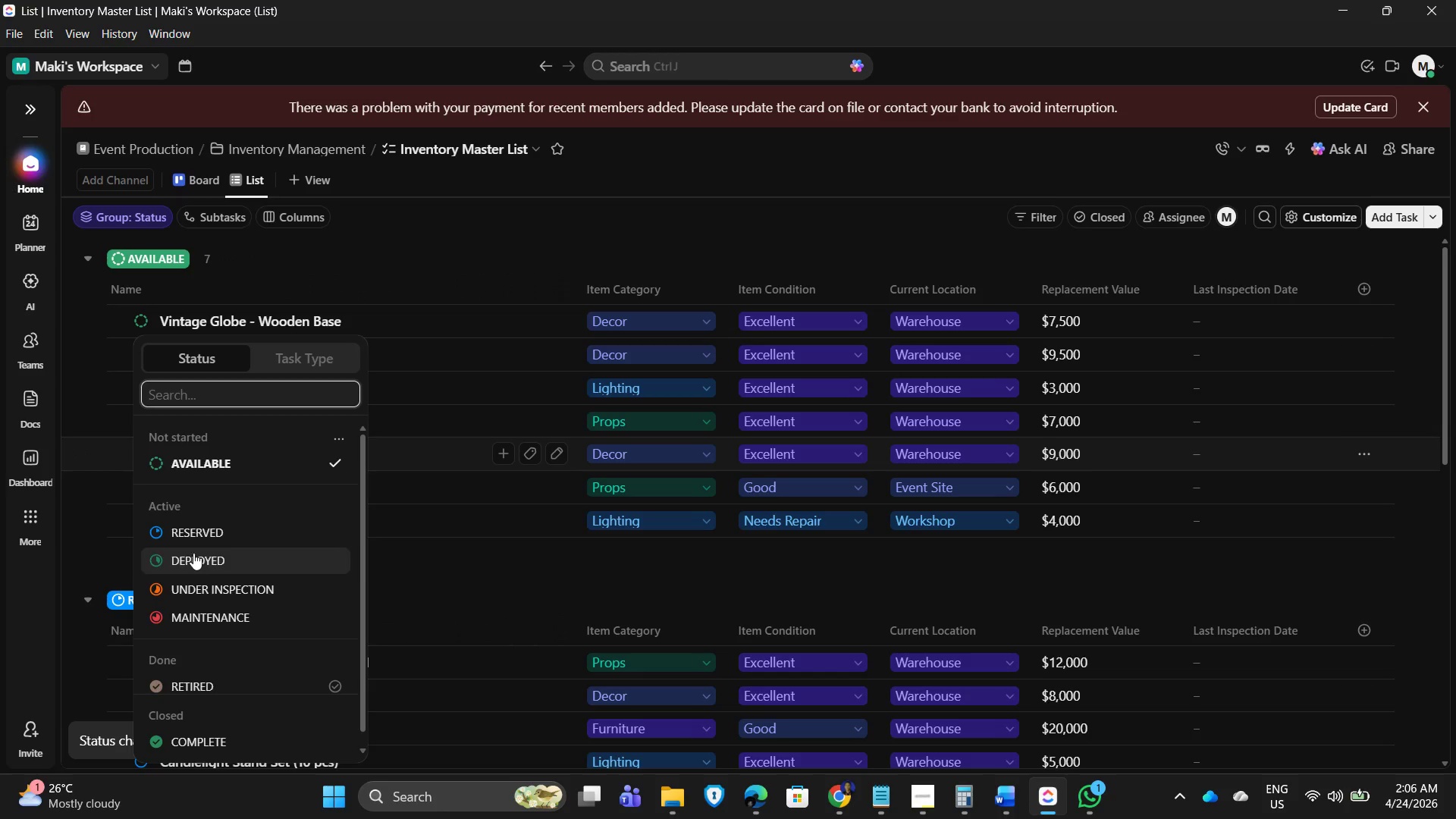 
left_click([190, 529])
 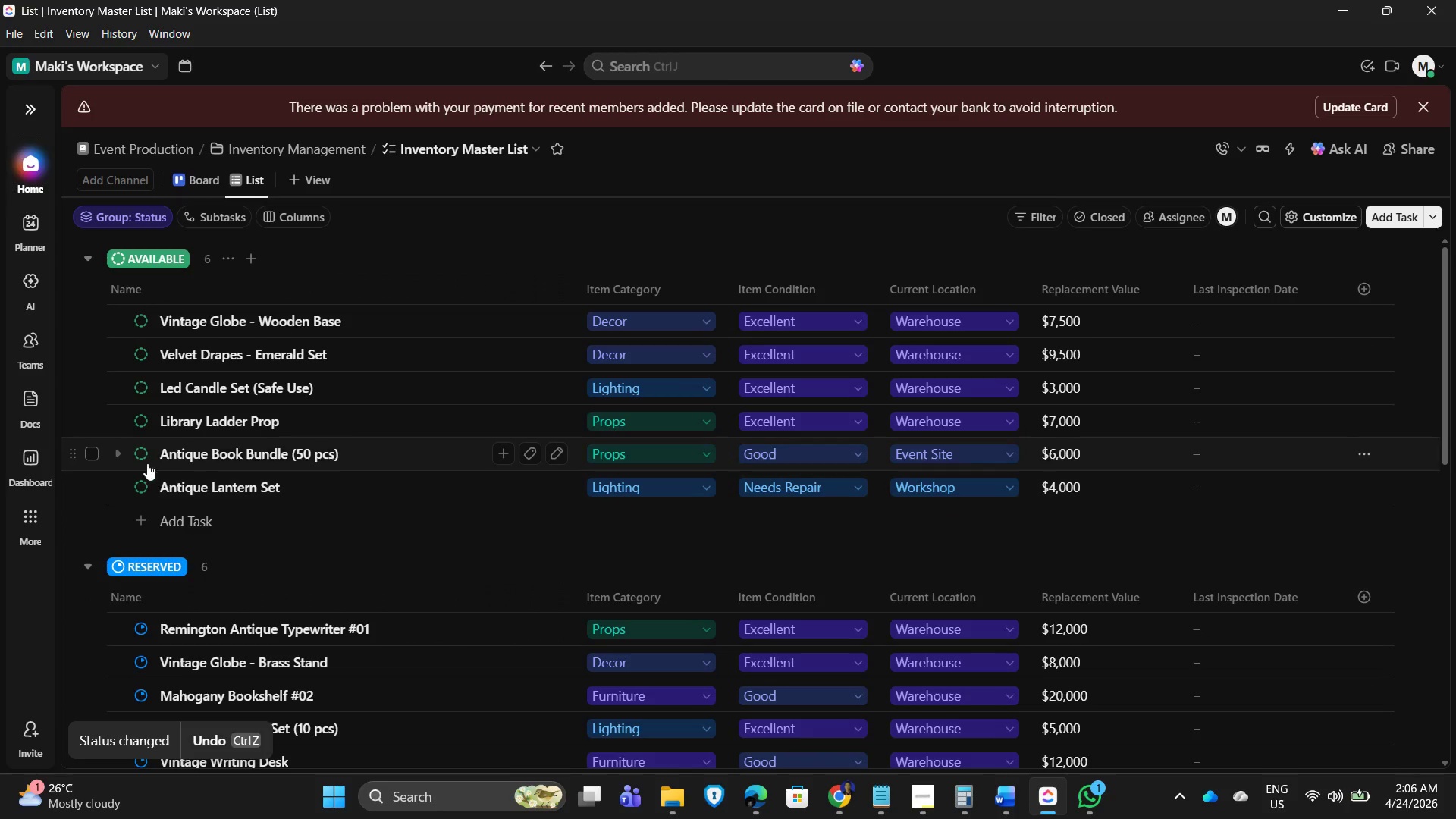 
left_click([145, 456])
 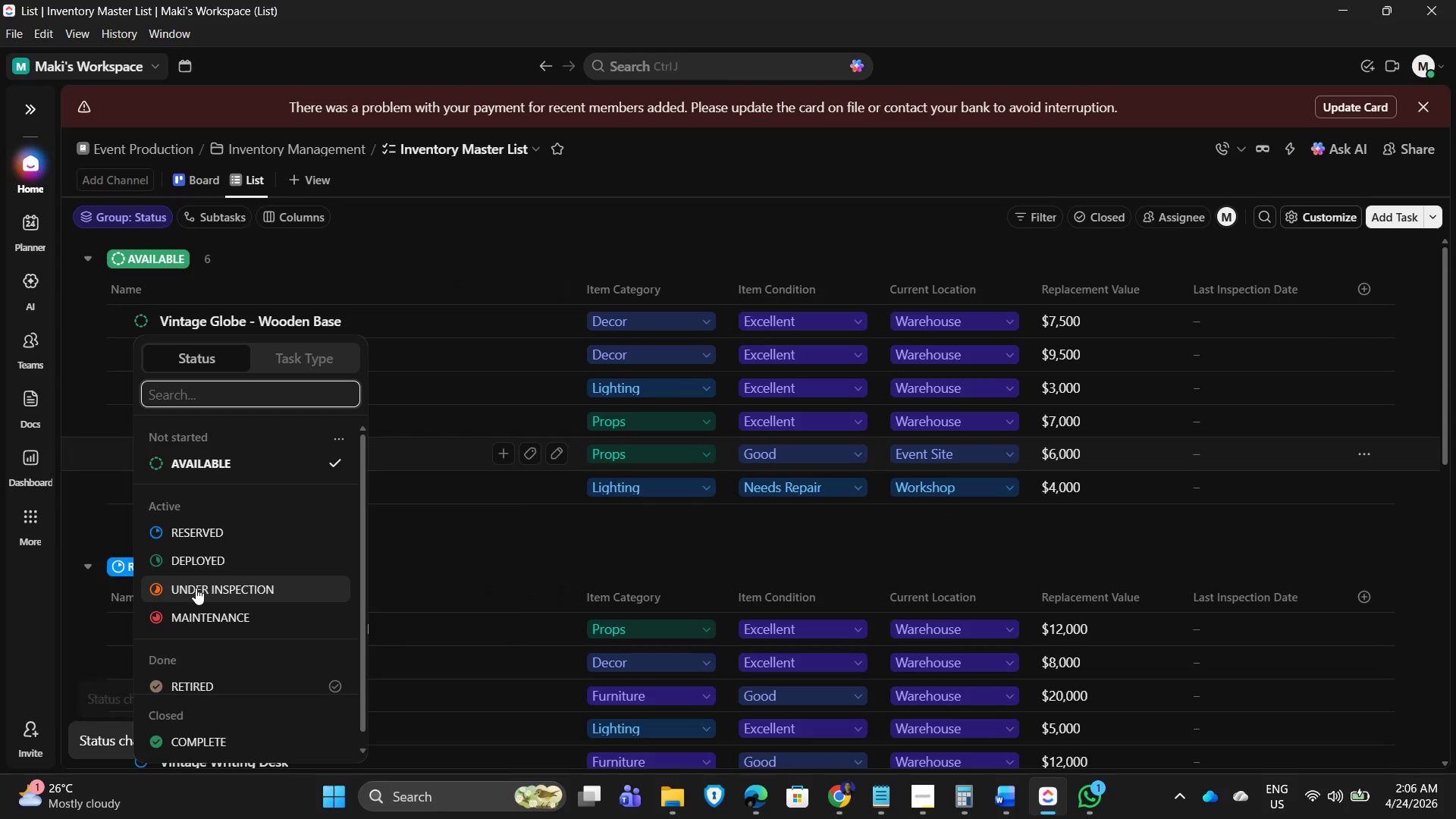 
left_click([195, 559])
 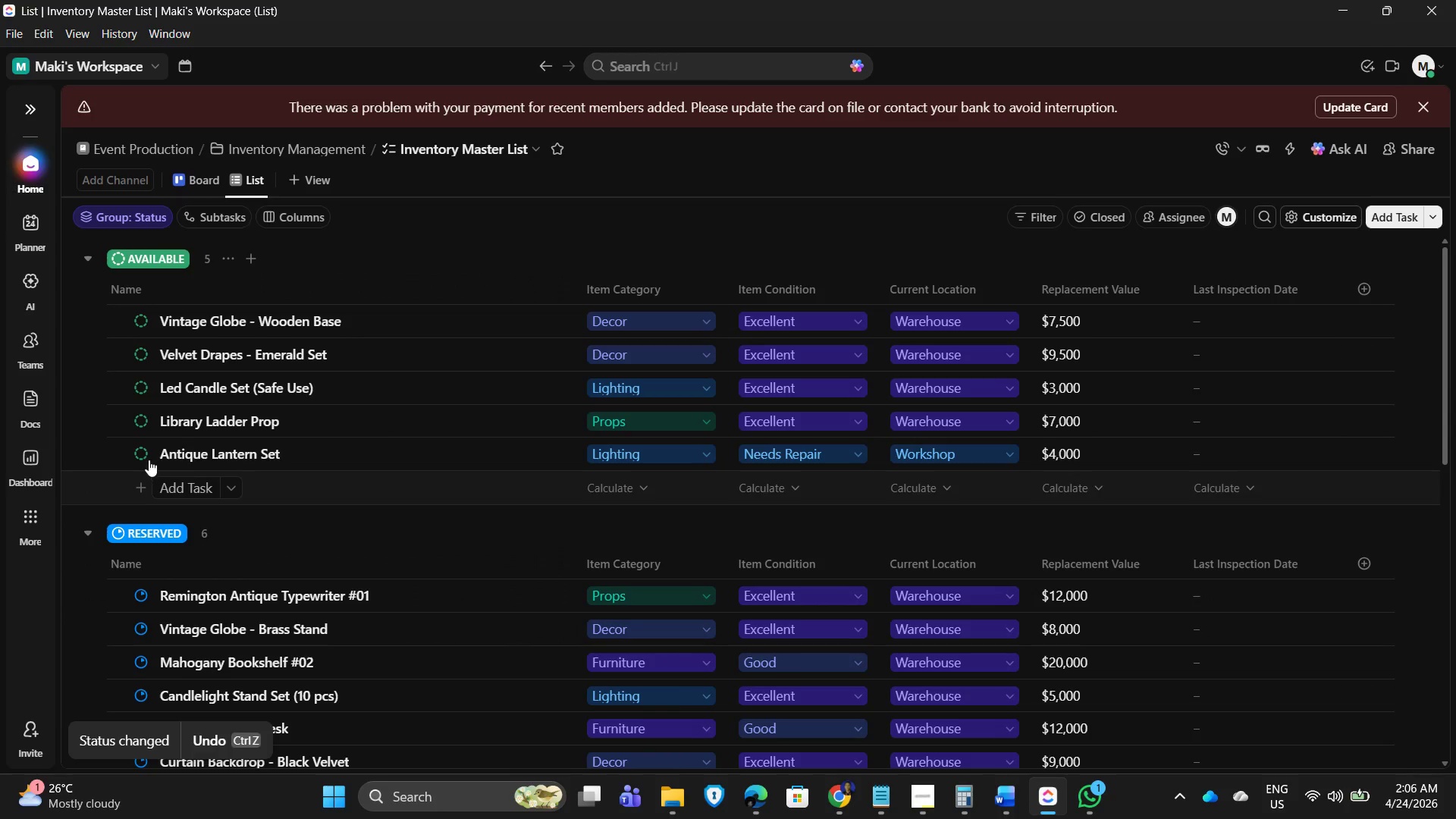 
left_click([148, 453])
 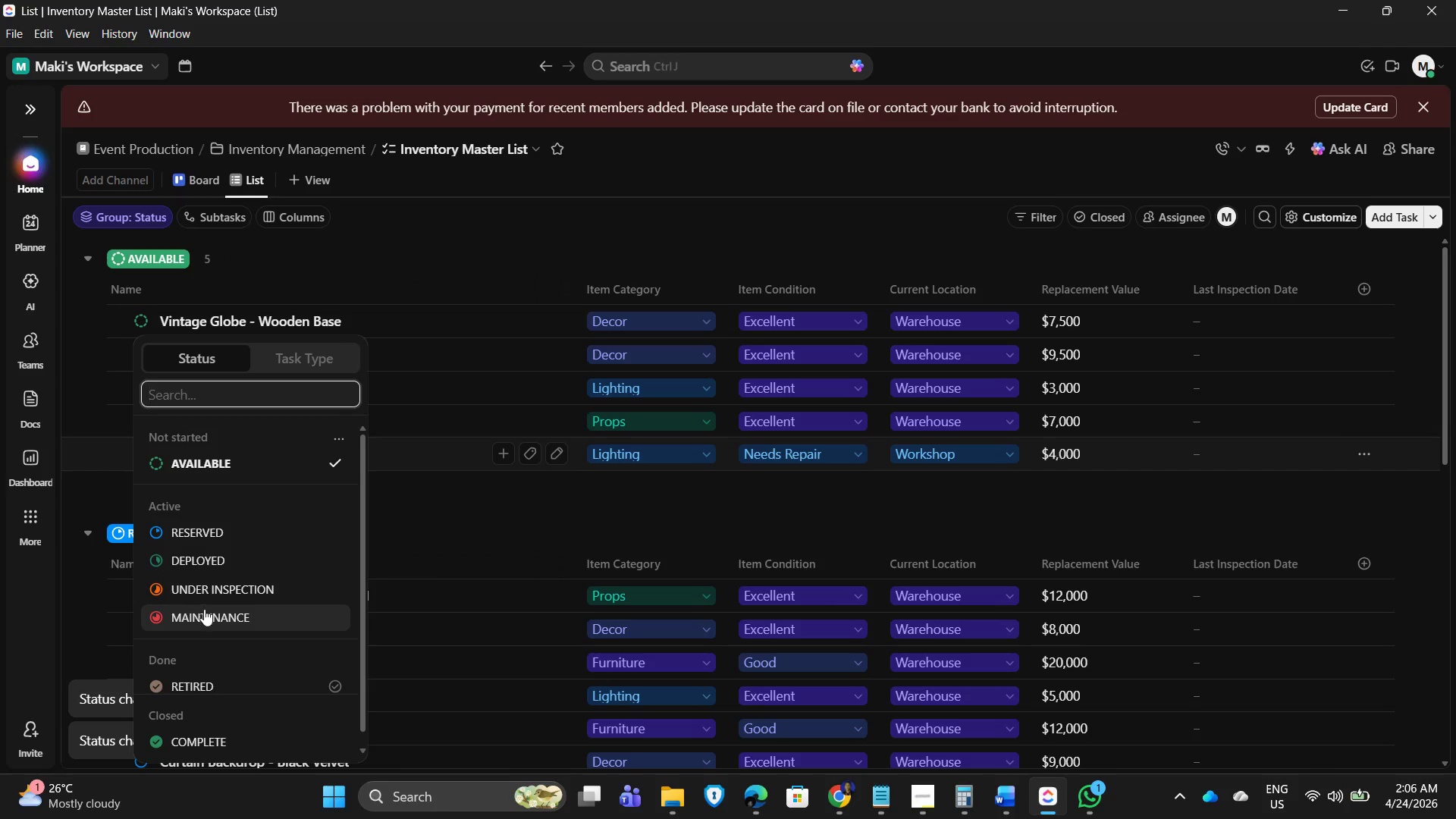 
left_click([204, 611])
 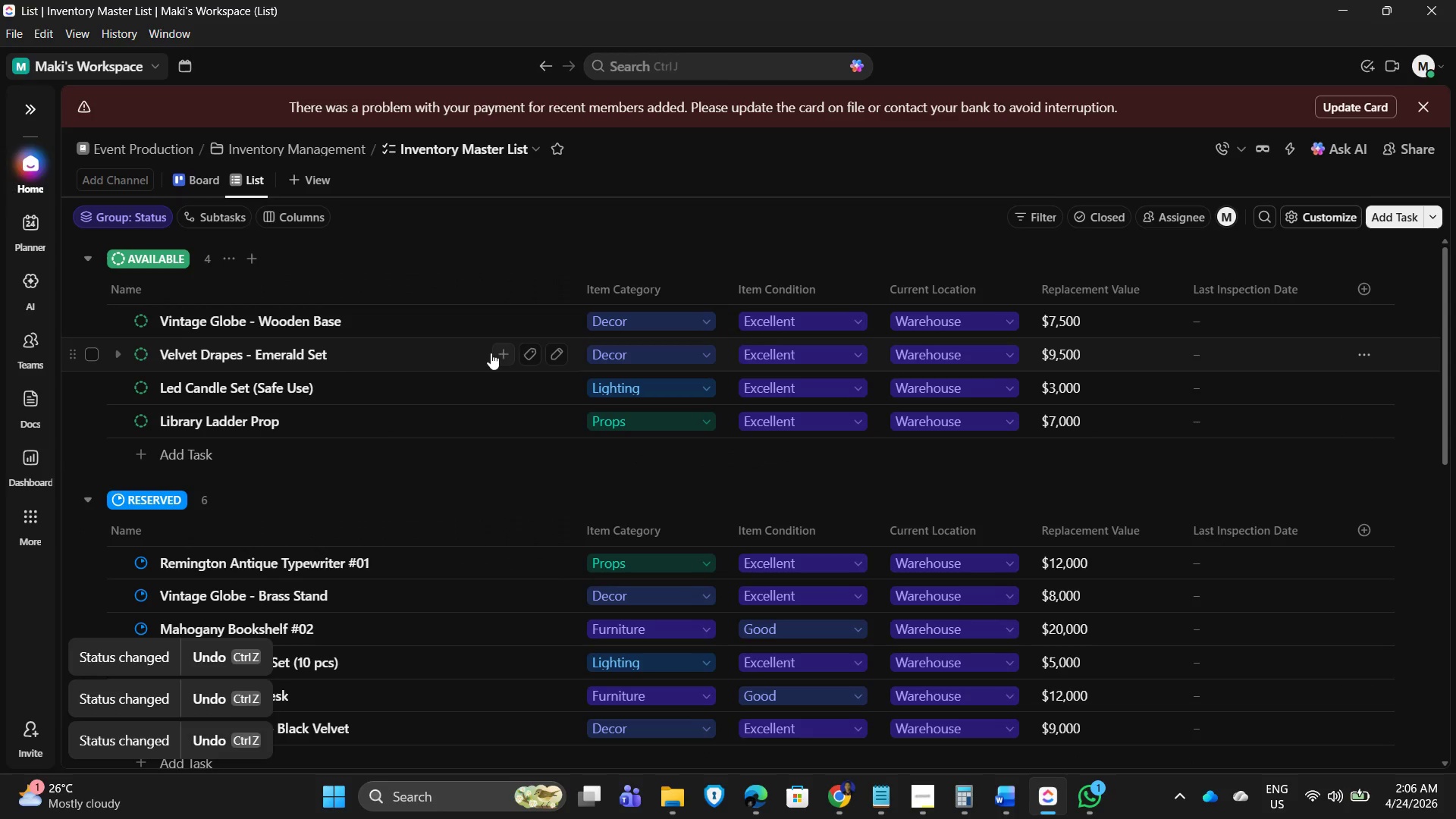 
scroll: coordinate [569, 466], scroll_direction: down, amount: 10.0
 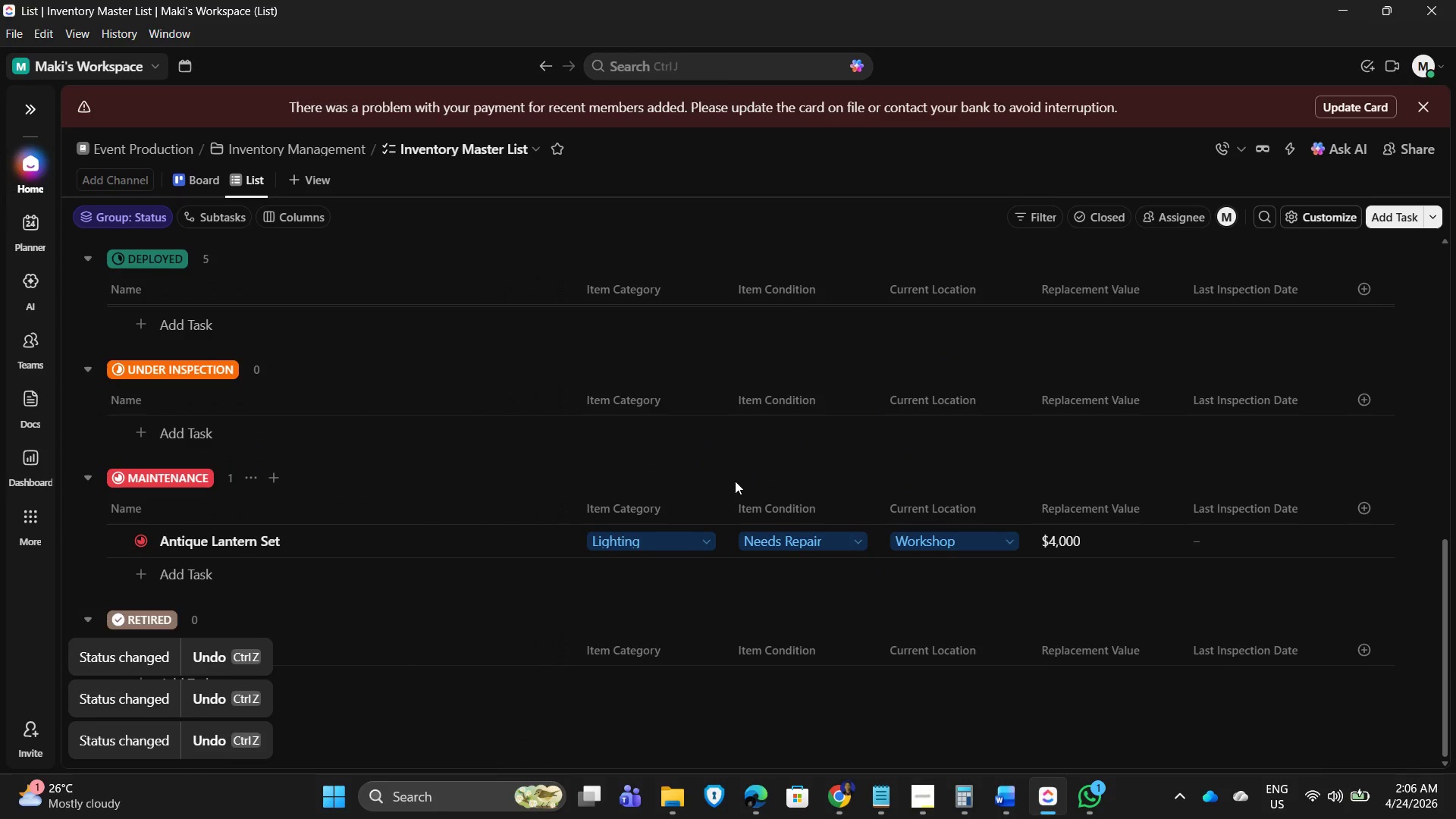 
scroll: coordinate [296, 403], scroll_direction: up, amount: 11.0
 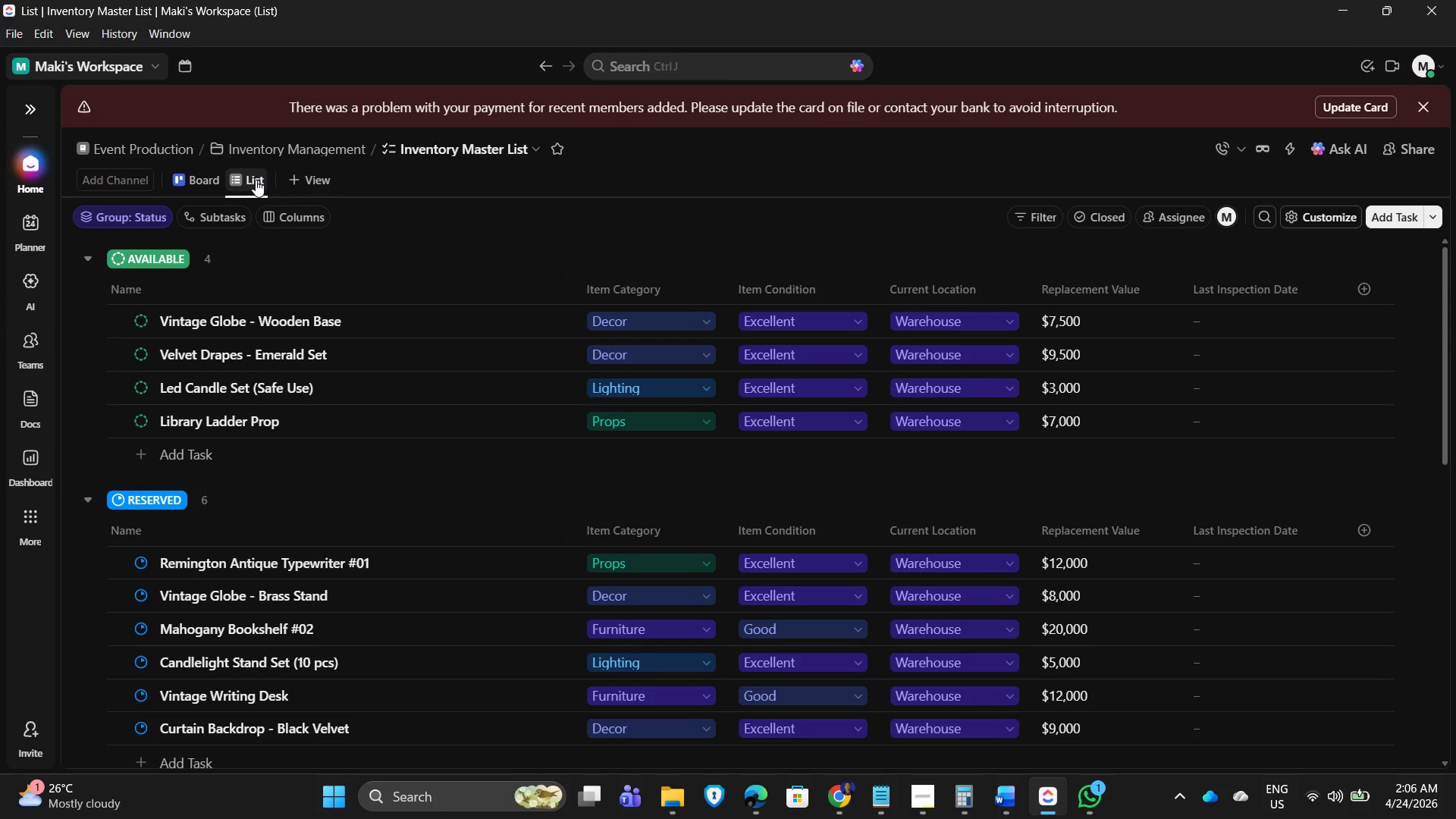 
wait(11.8)
 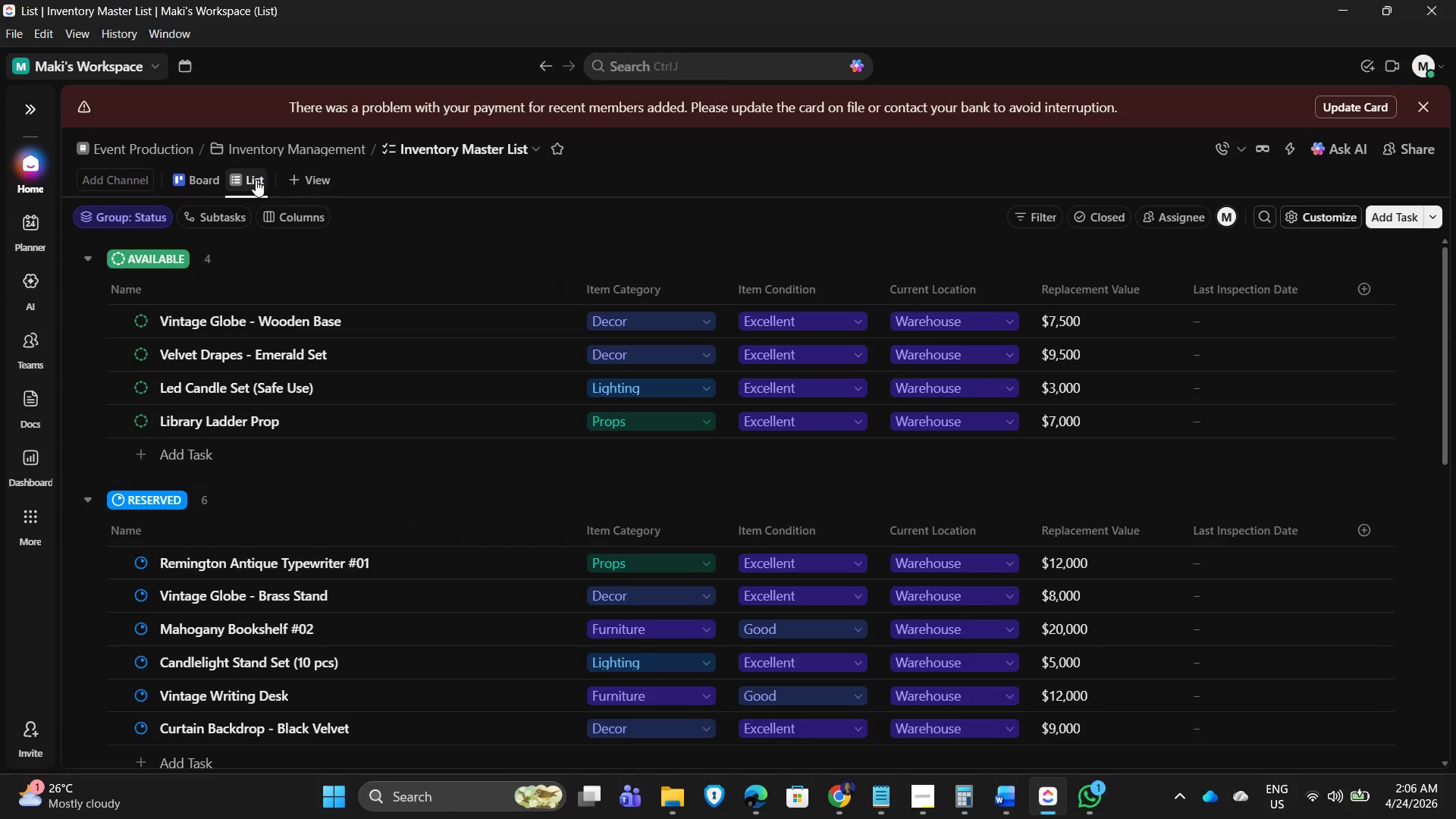 
left_click([480, 290])
 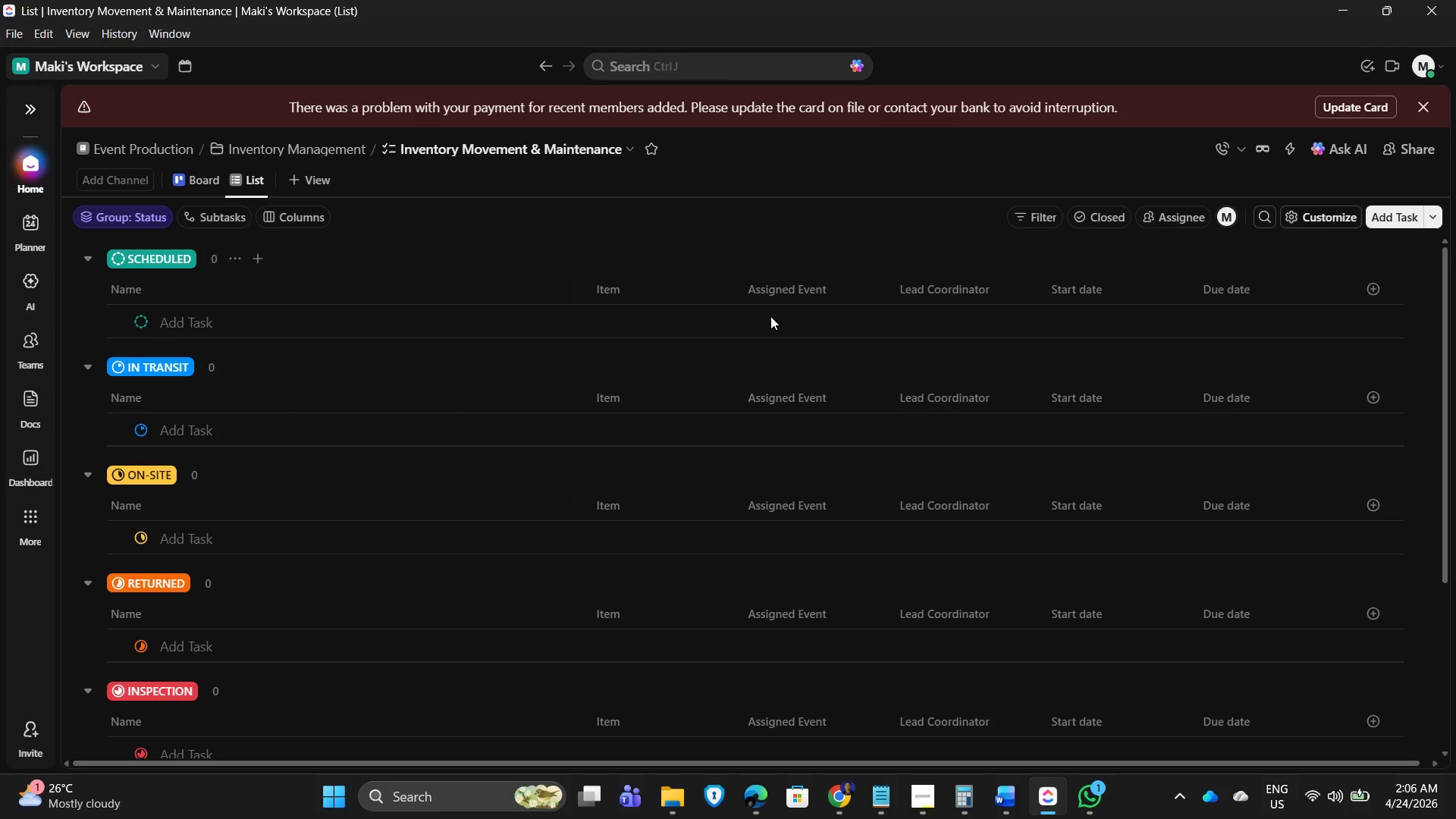 
wait(8.31)
 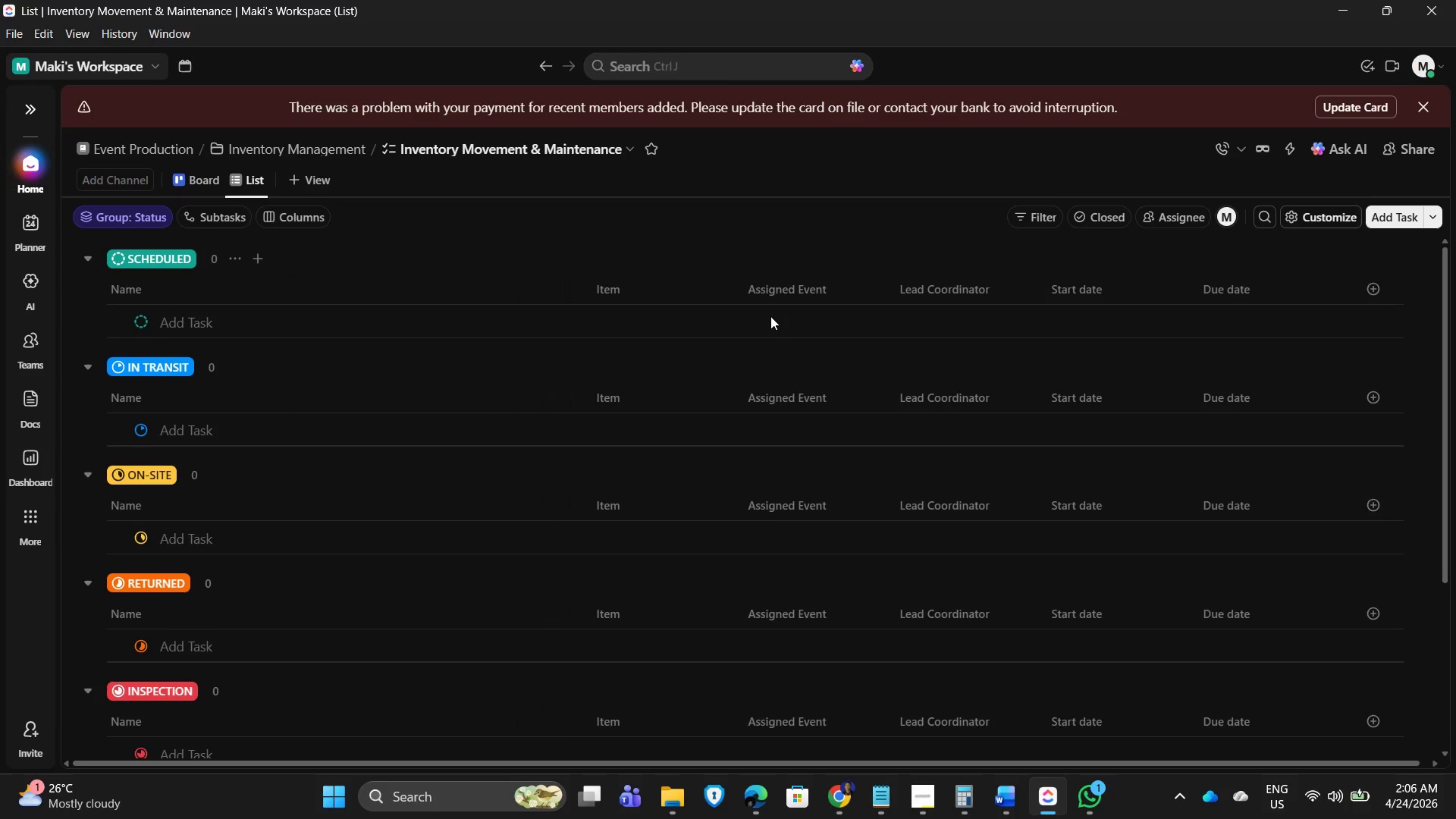 
left_click([191, 318])
 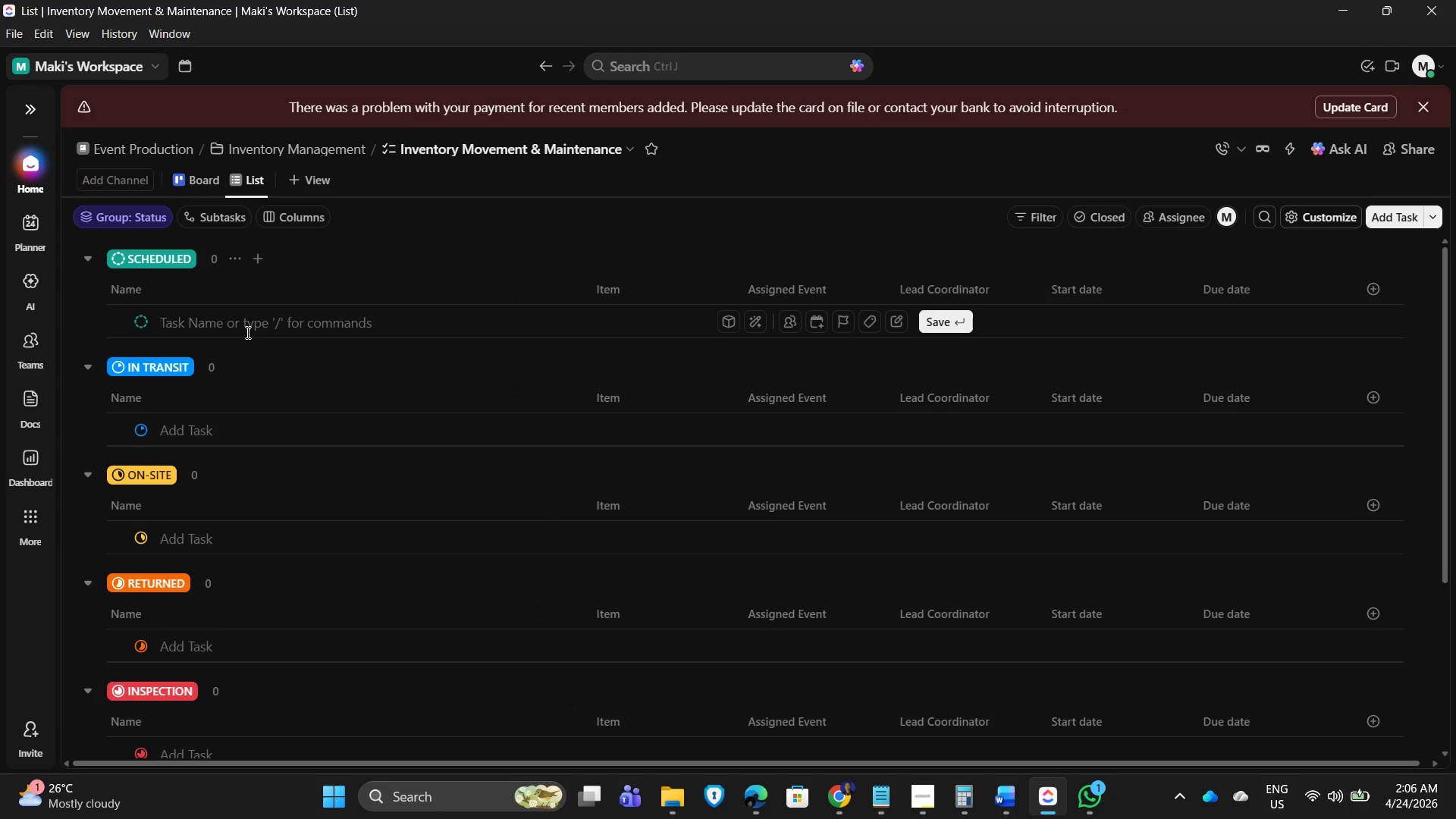 
type(Prepare Typewriter #01)
key(NumpadEnter)
 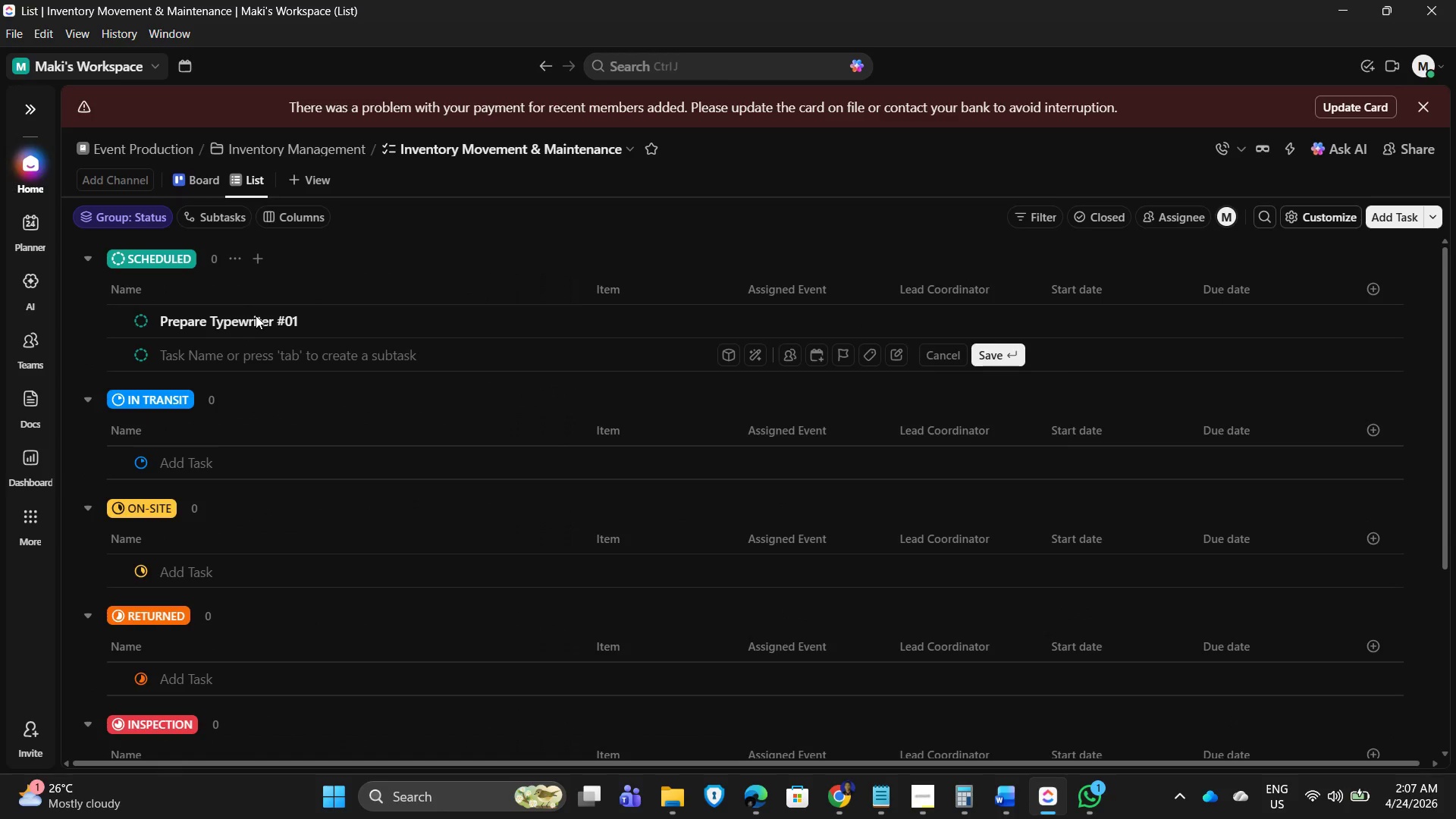 
type(Deliver Typewriter #01)
key(Backspace)
type(2)
 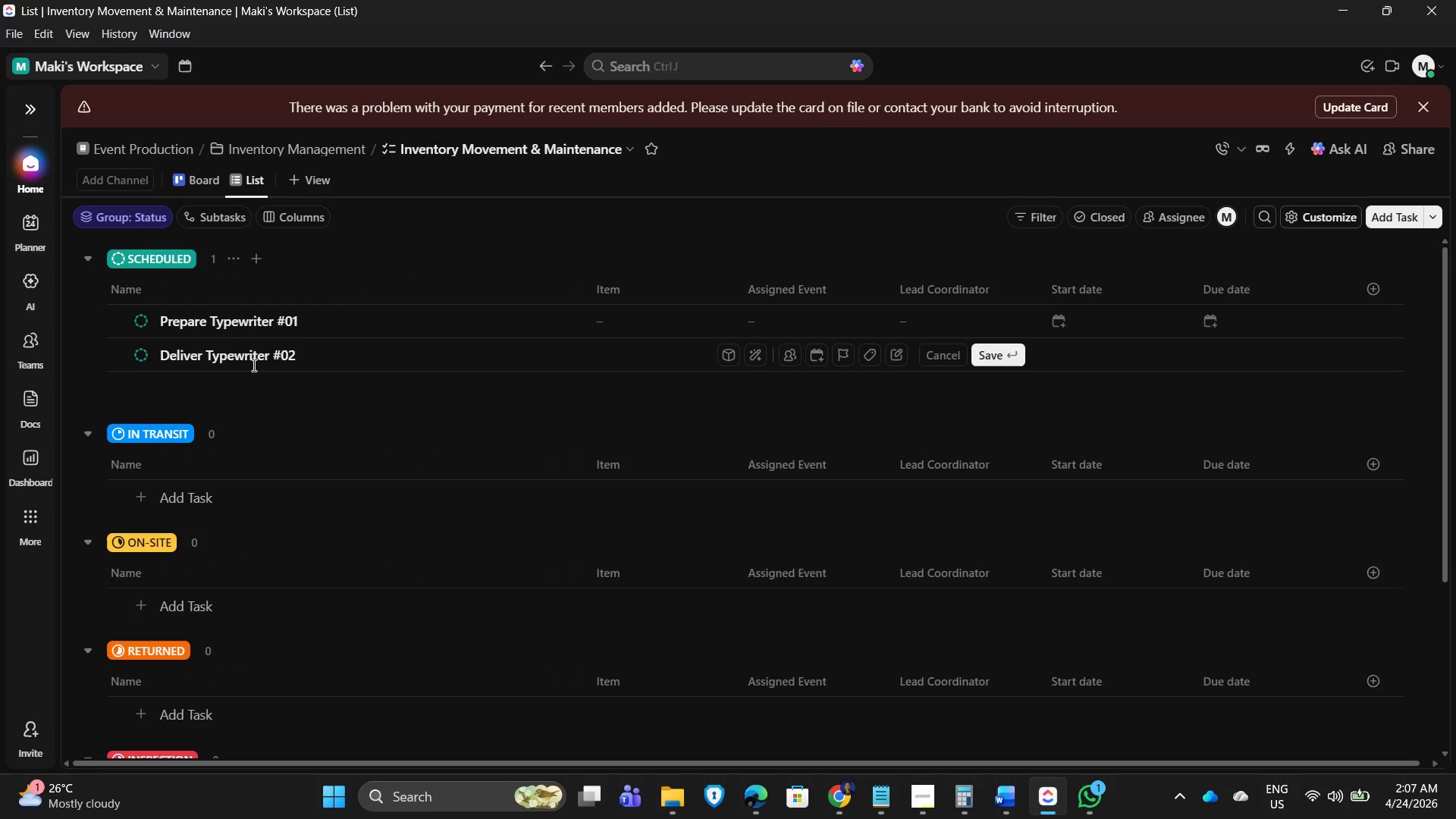 
wait(5.77)
 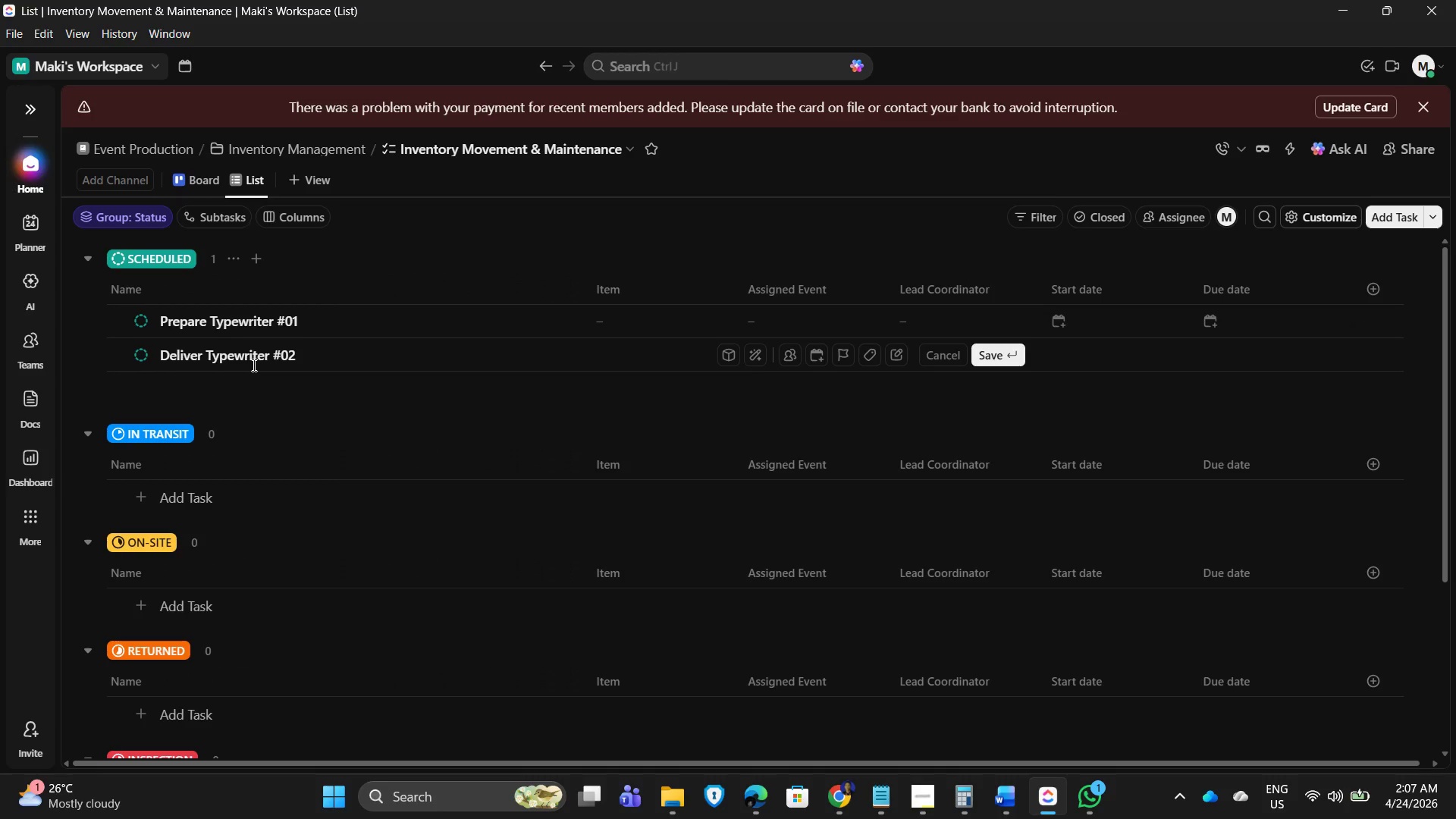 
key(NumpadEnter)
 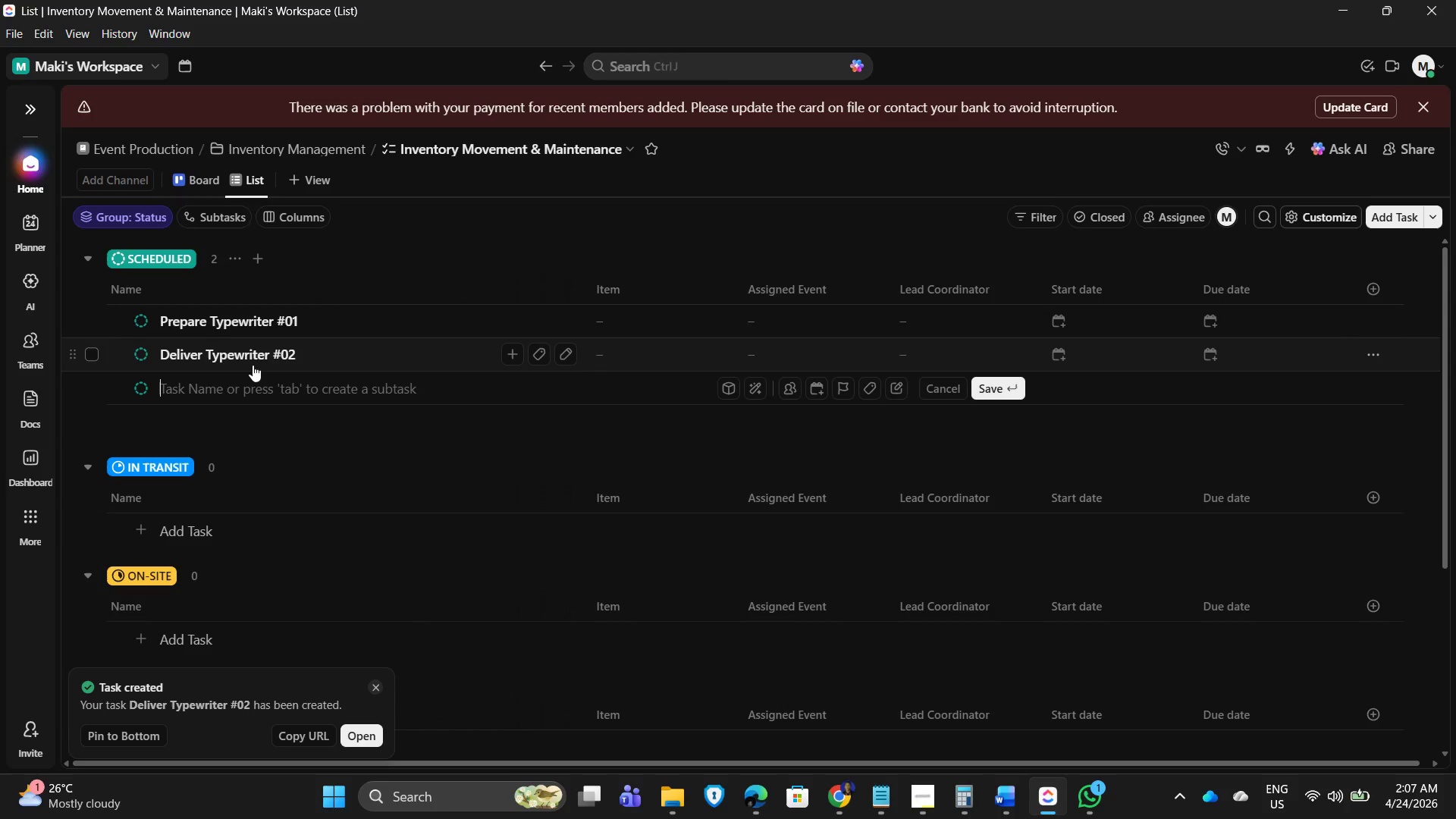 
left_click([597, 318])
 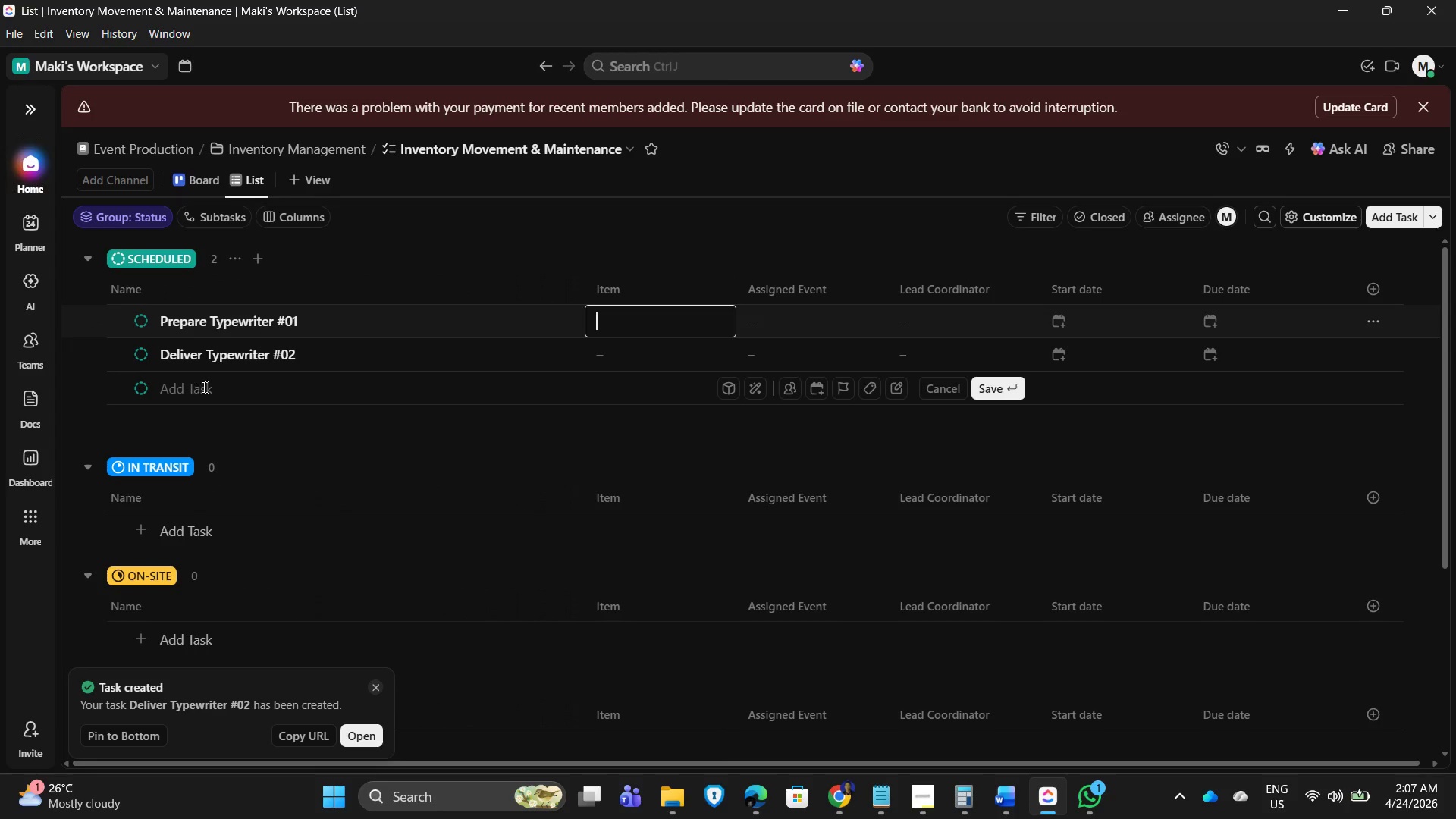 
wait(6.53)
 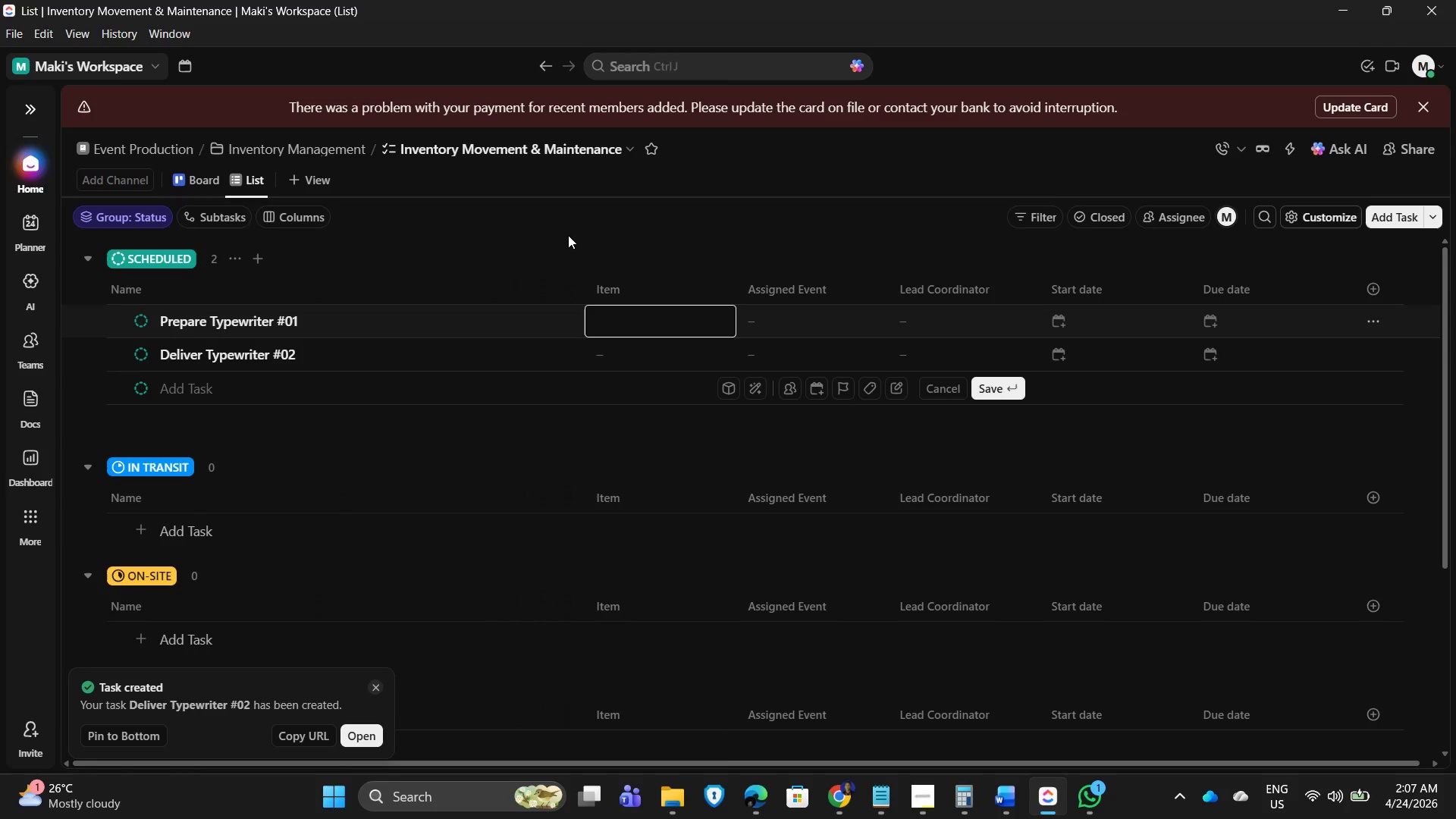 
type(Setup Typewrited)
key(Backspace)
type(r)
 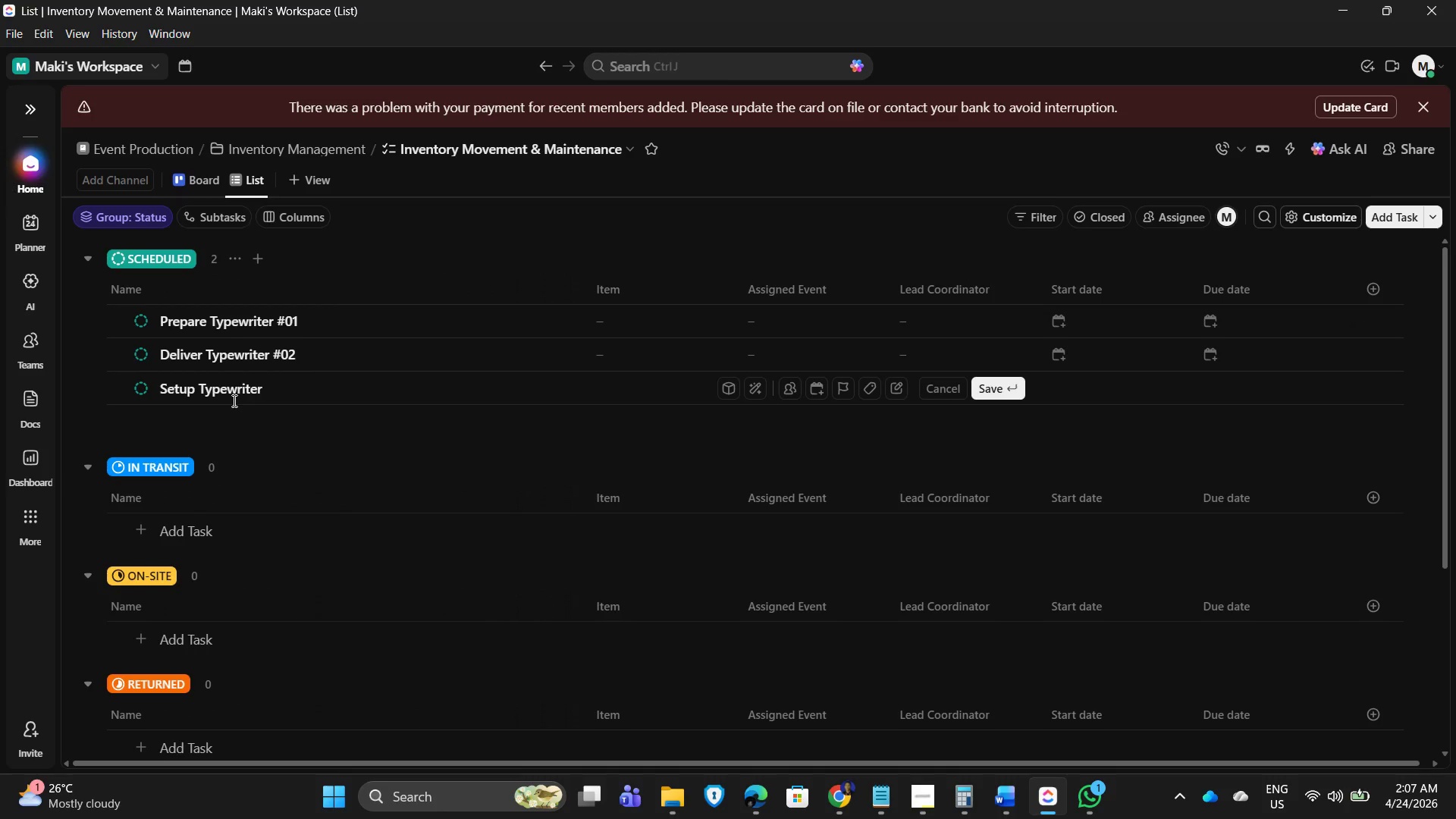 
type( Display)
 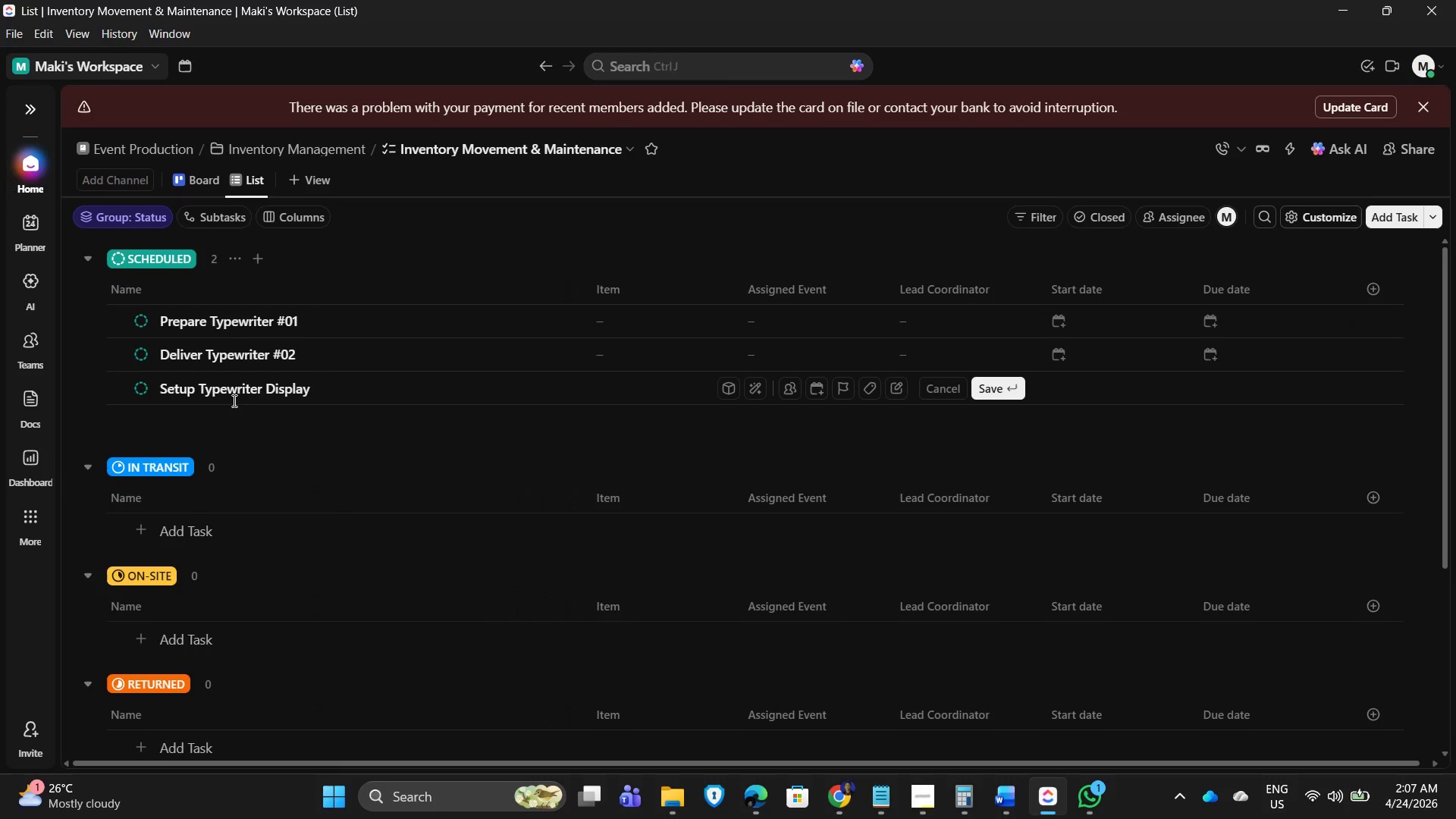 
key(Enter)
 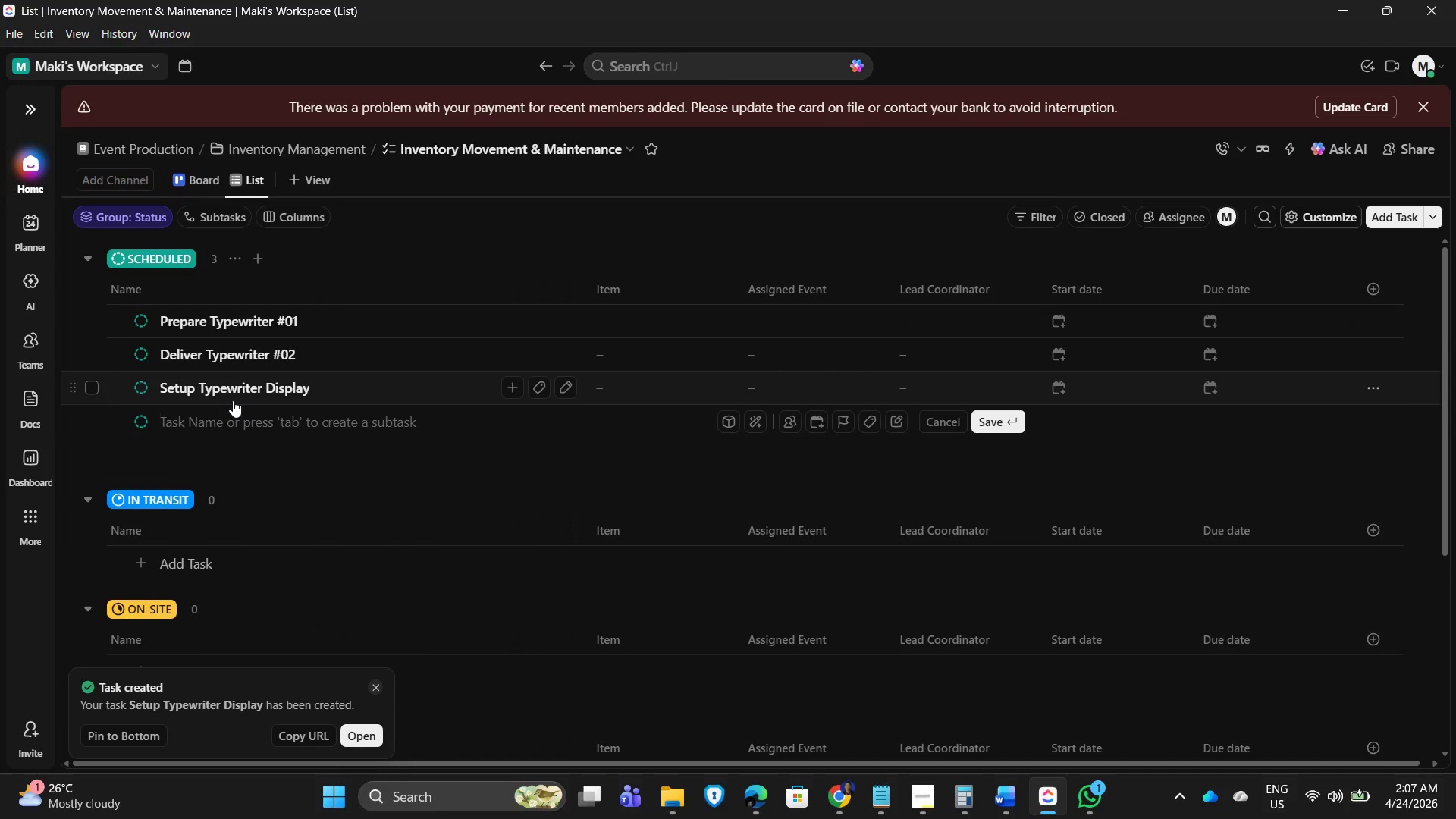 
type(Return Typewriter #02)
key(NumpadEnter)
type(Inspect Typewriter #)
 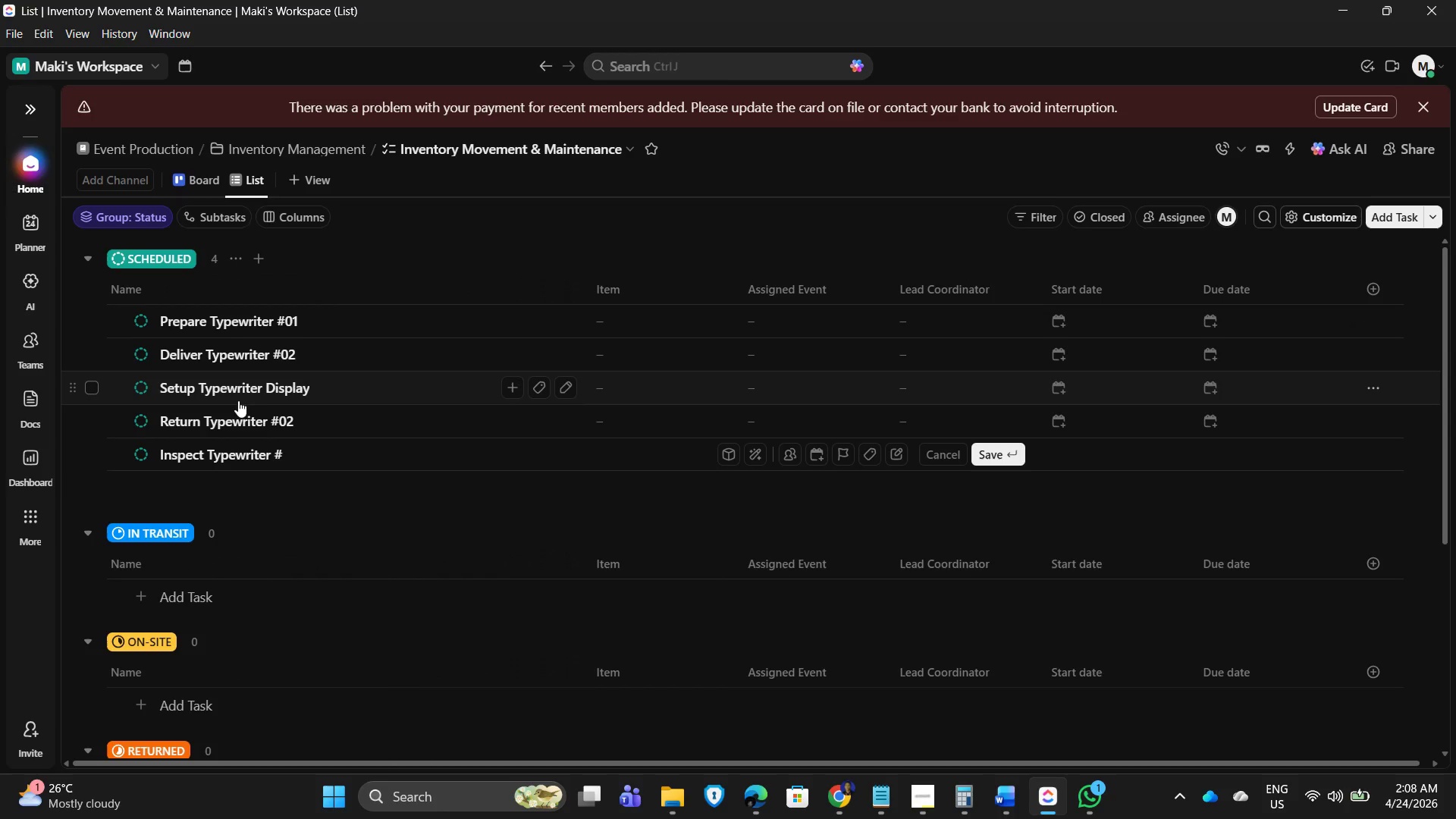 
type(02)
key(NumpadEnter)
type(Prepare Bookshelf #01)
key(NumpadEnter)
type(Deliver Bookshelf #01)
key(NumpadEnter)
type(Setup Bookshelf)
 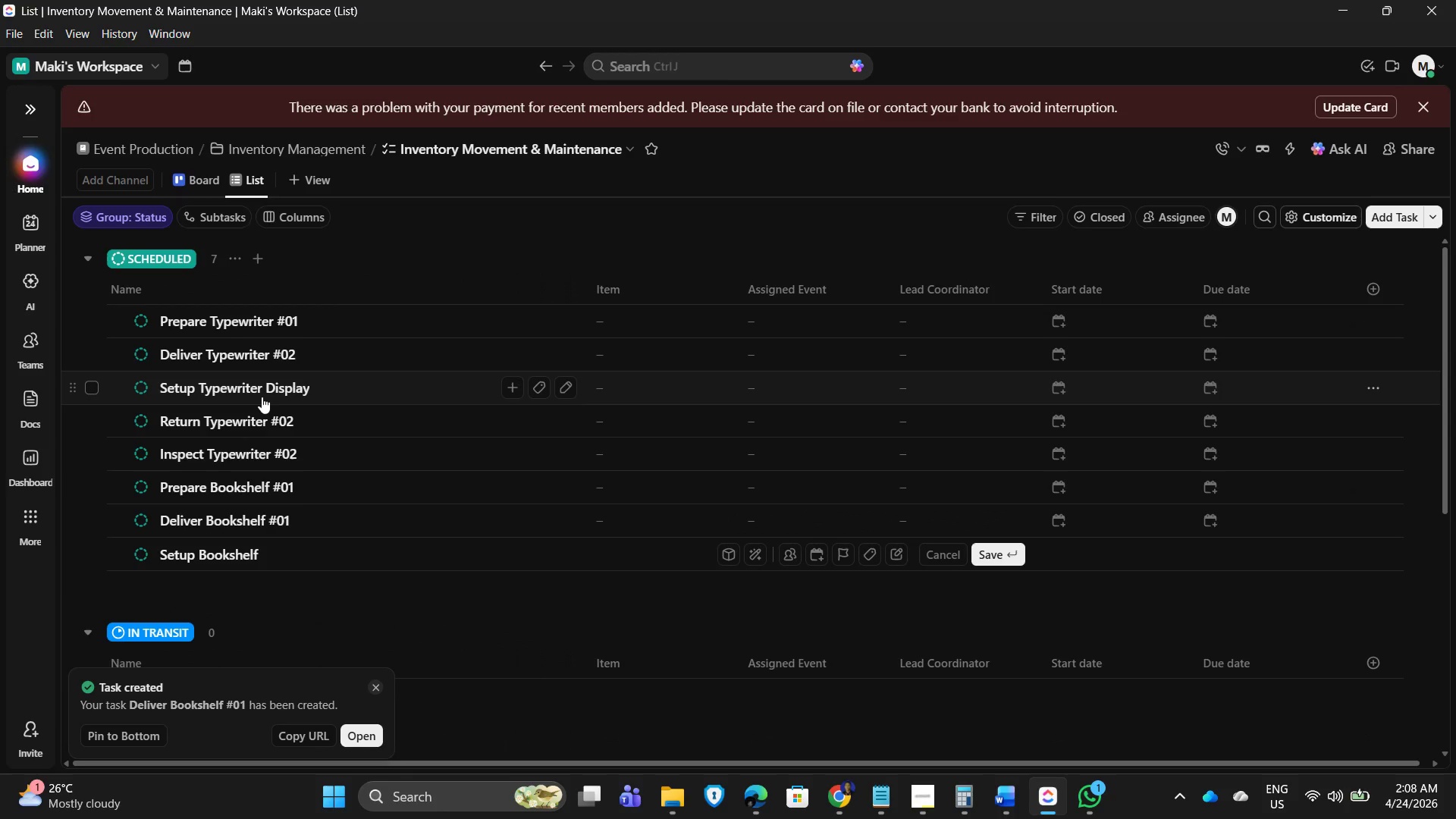 
key(NumpadEnter)
type(Return Bookshelf)
 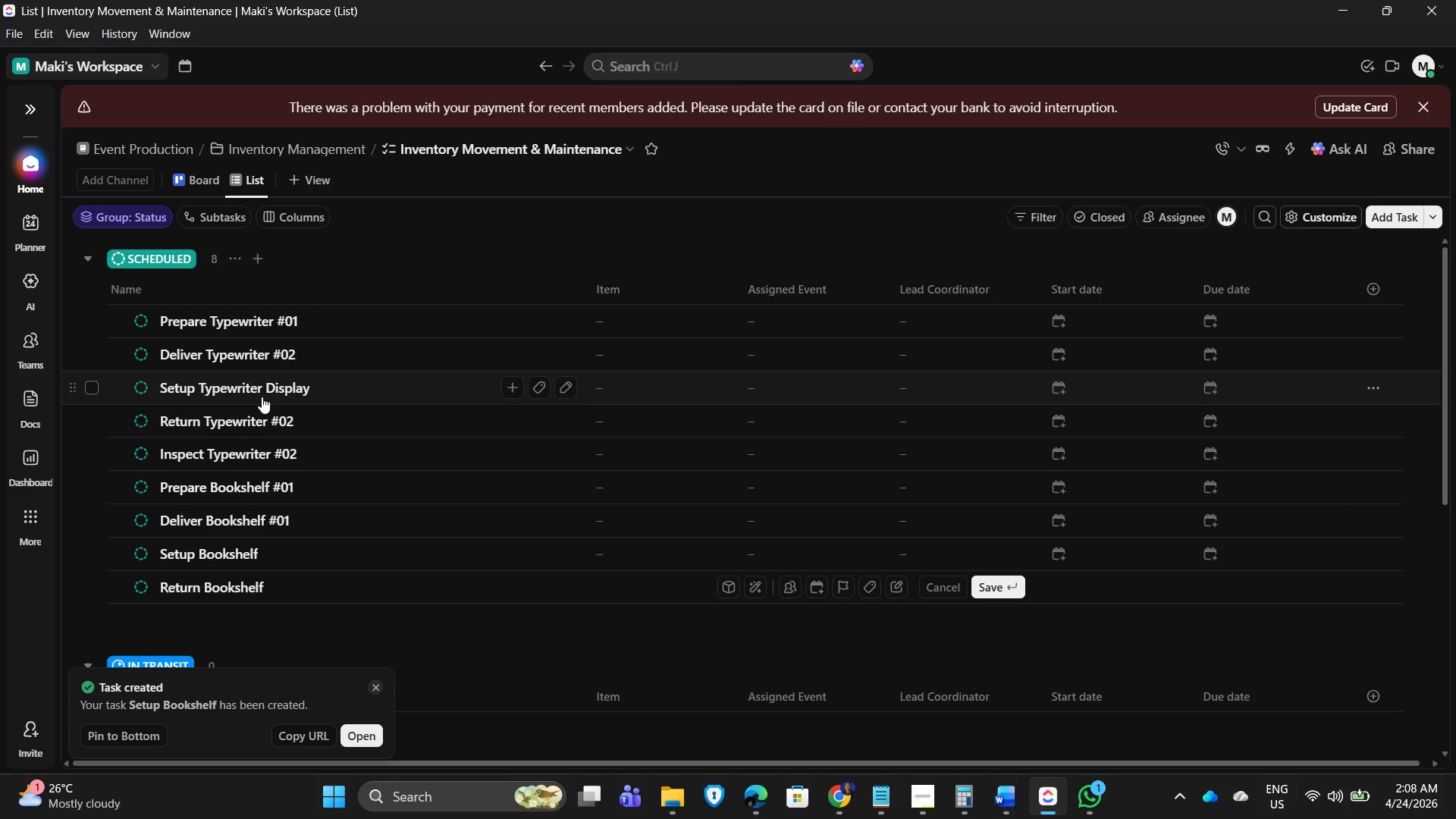 
key(NumpadEnter)
type(Inspect Bookshelf)
 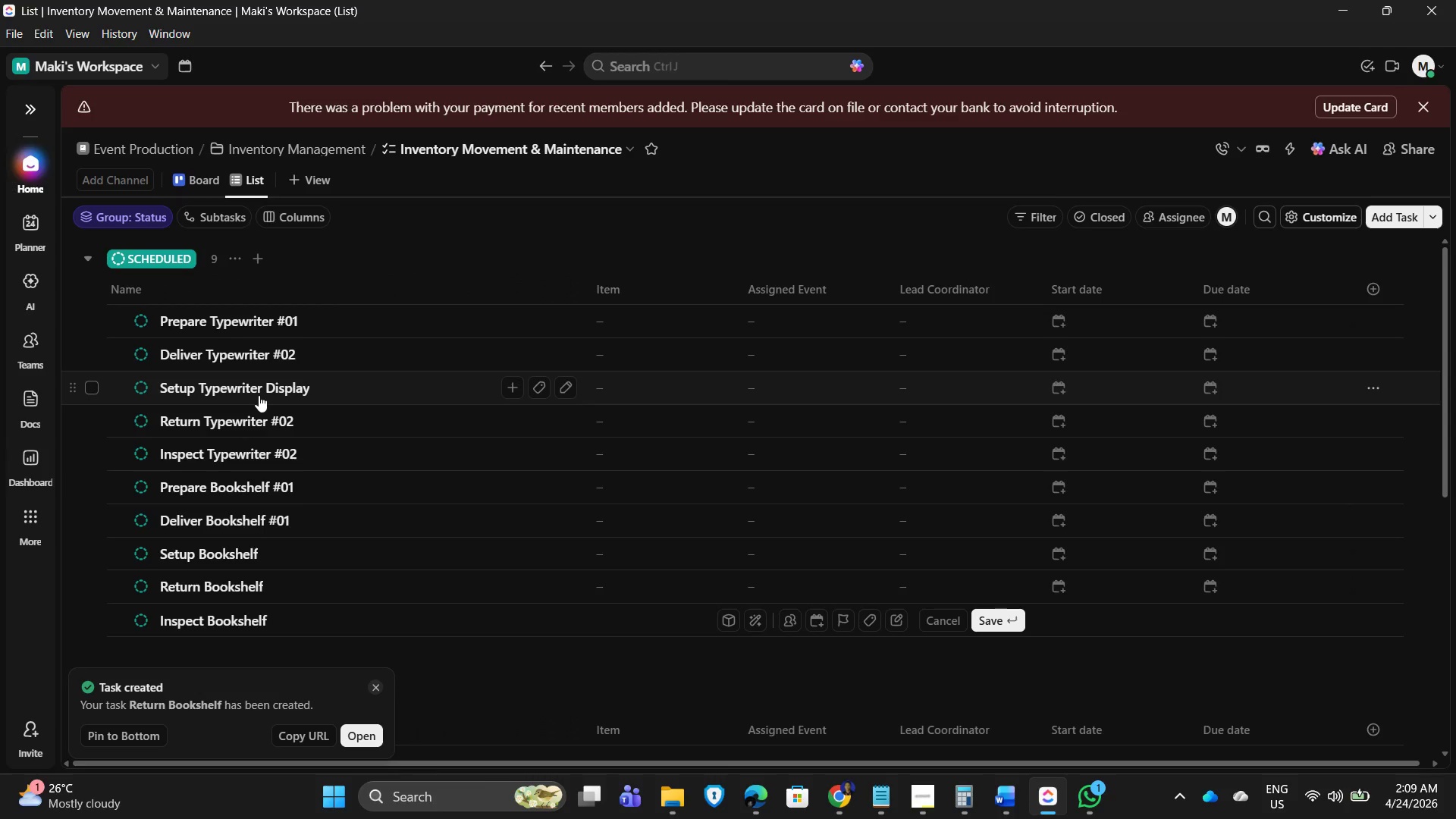 
key(NumpadEnter)
type(Repair Lantern Set)
 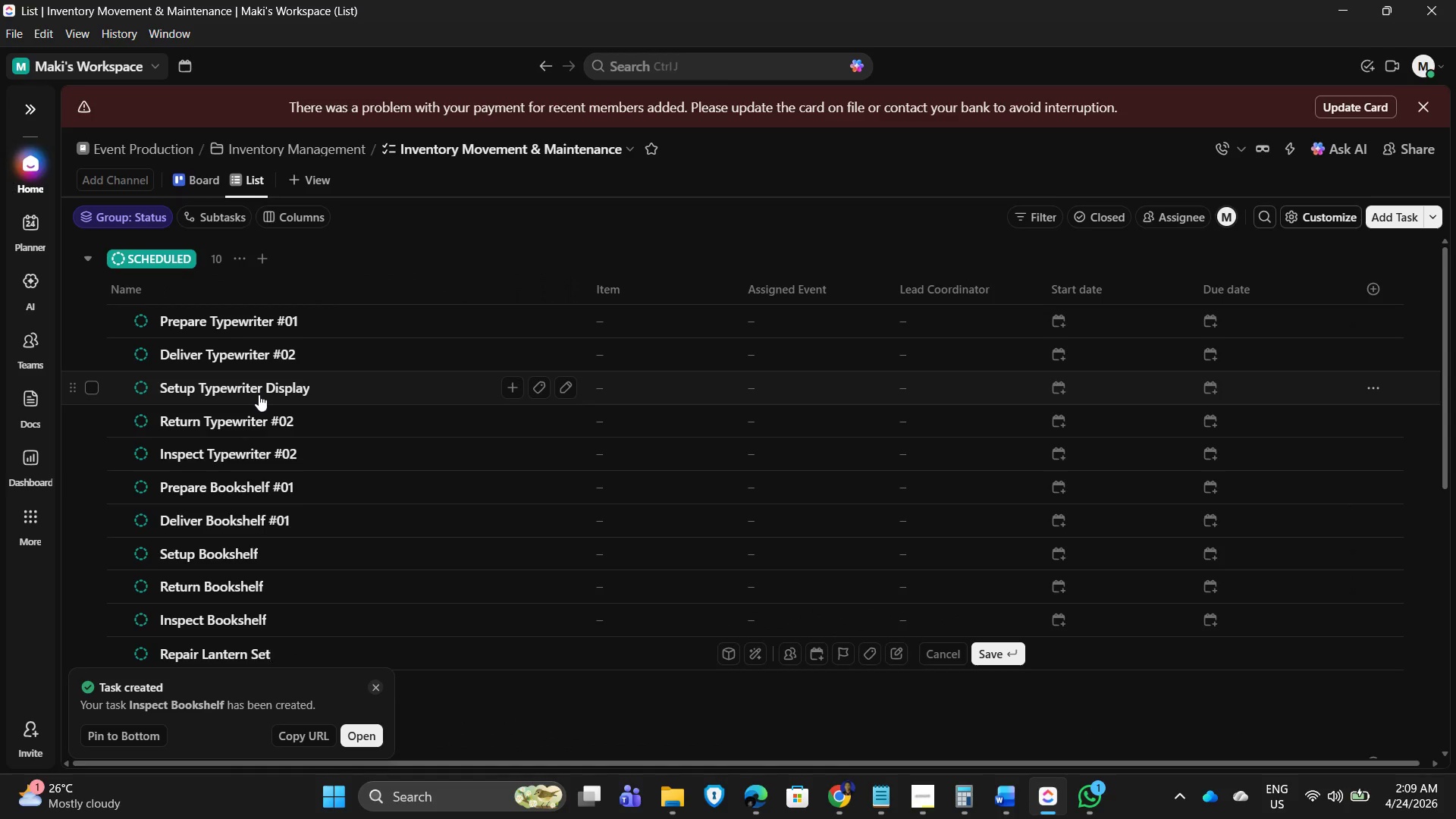 
key(NumpadEnter)
type(Maintenna)
 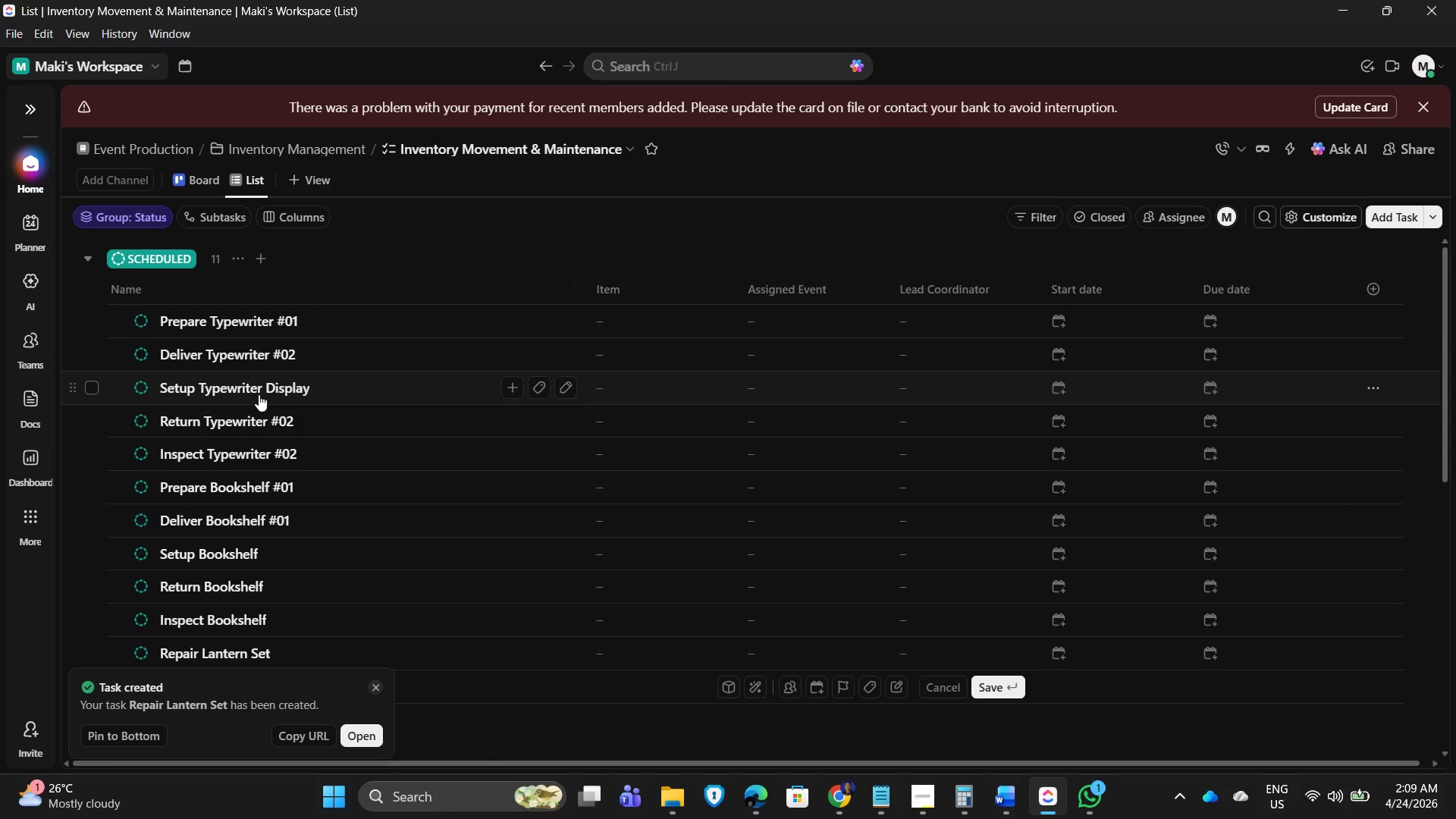 
left_click([375, 683])
 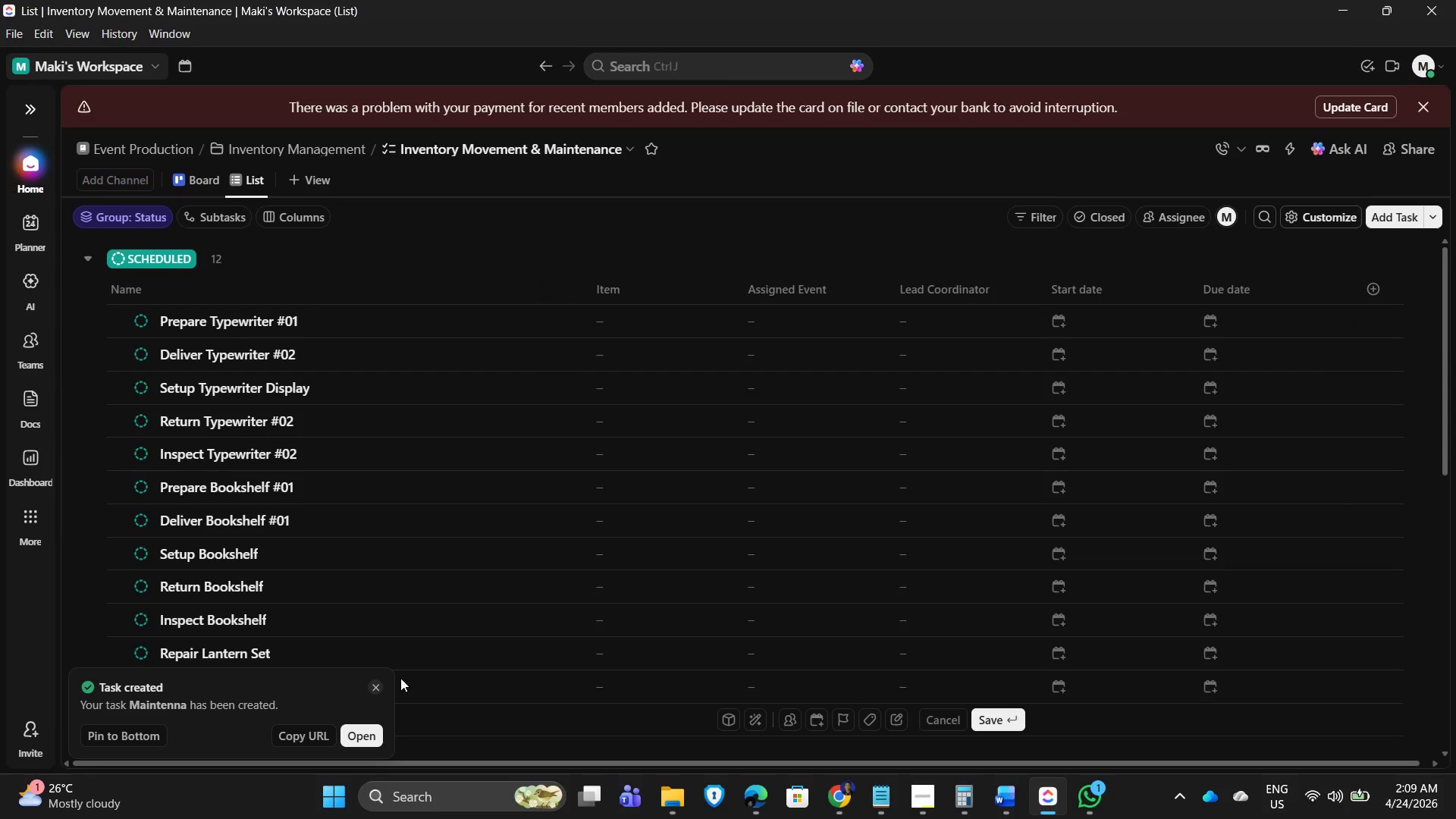 
left_click([379, 692])
 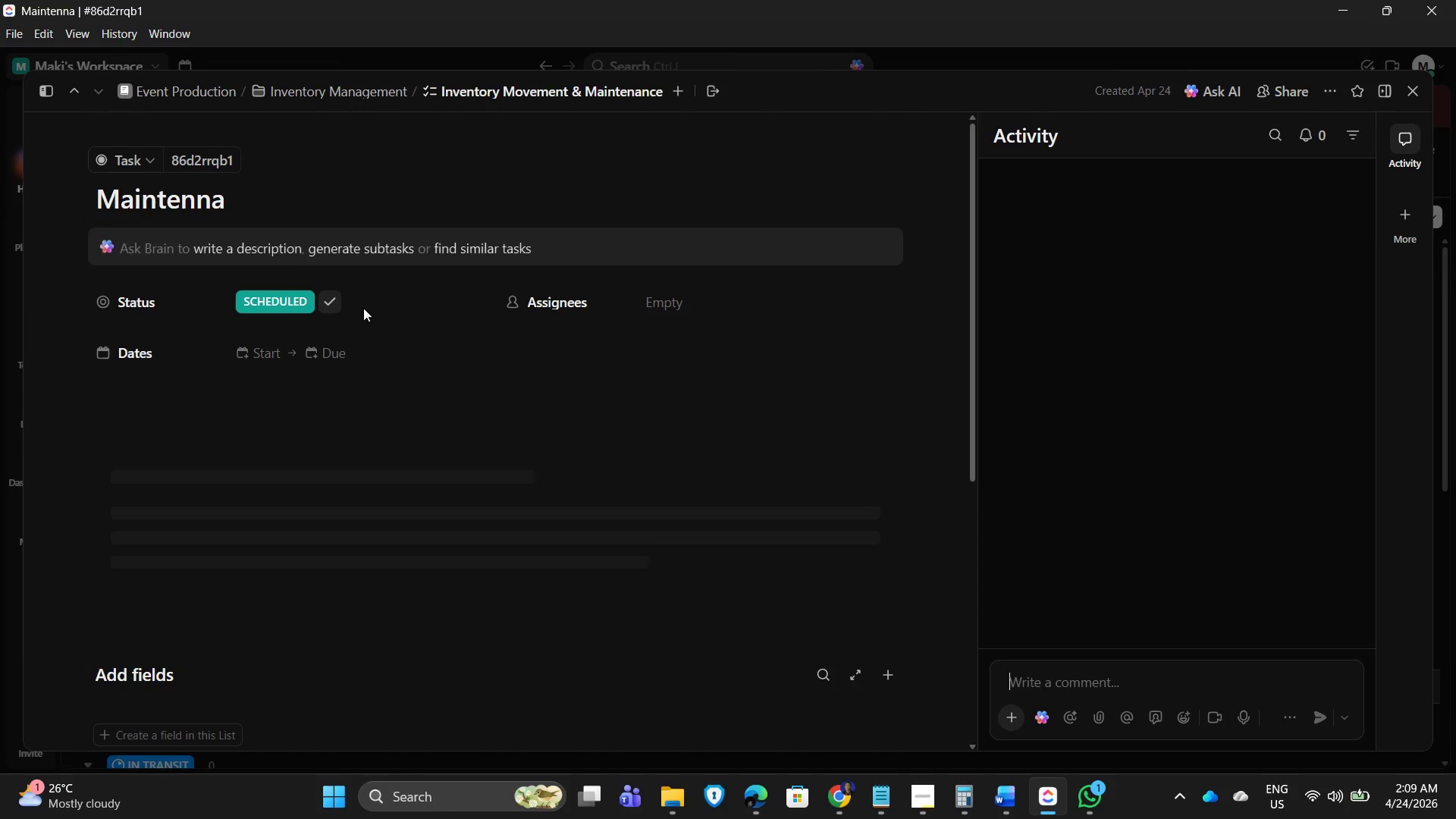 
left_click([237, 211])
 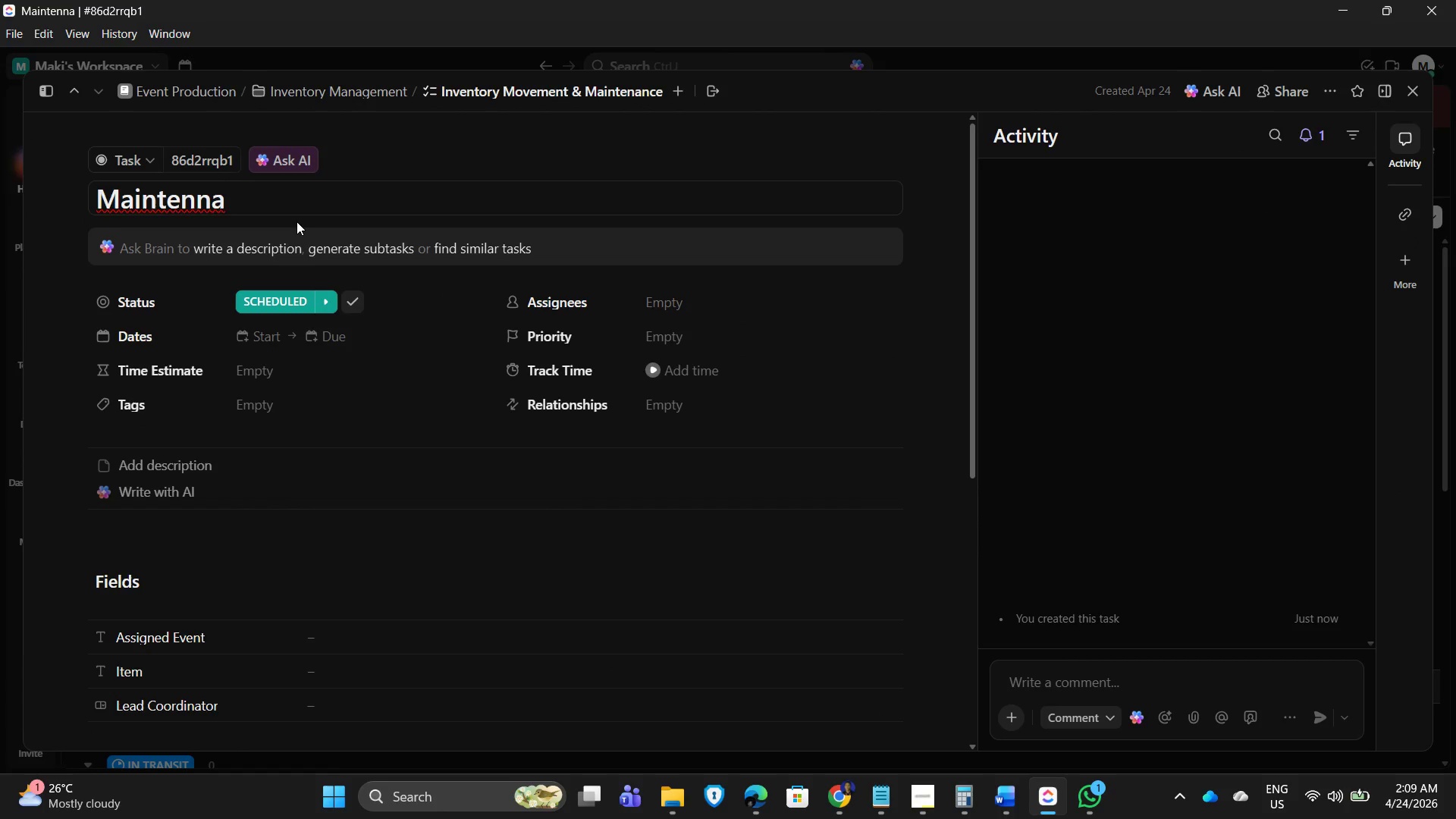 
key(Backspace)
key(Backspace)
type(ance)
 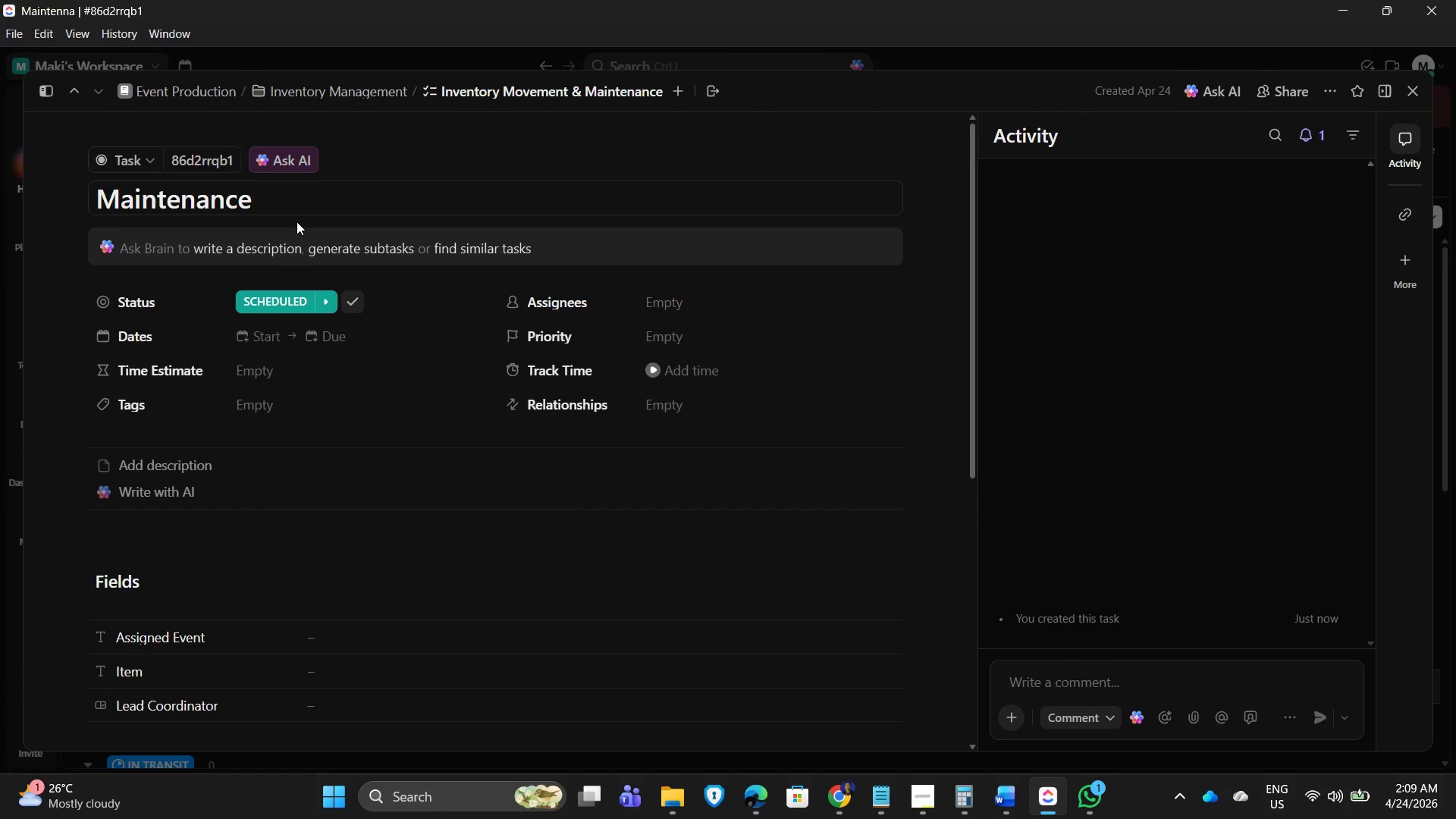 
type( Check)
 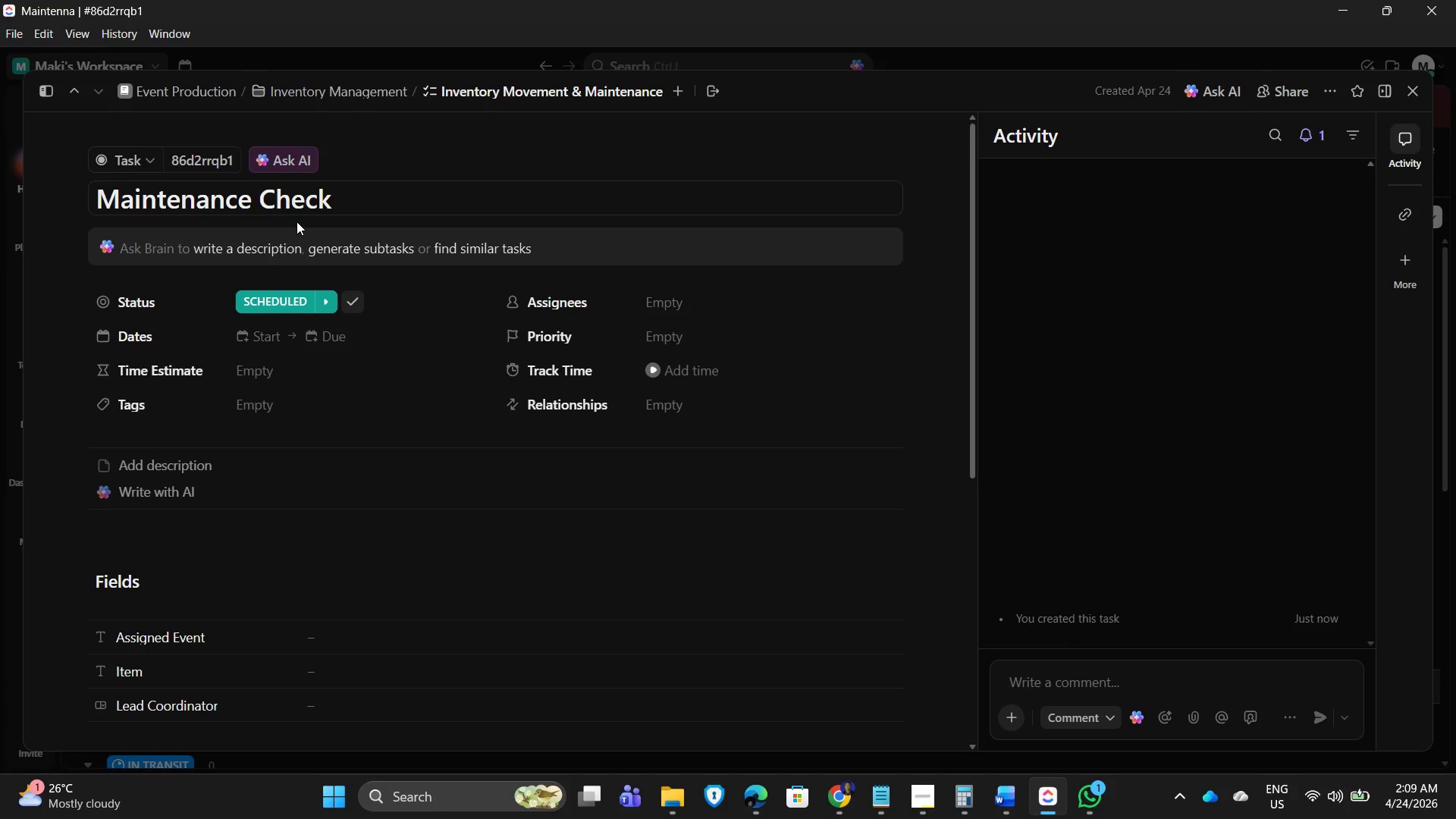 
 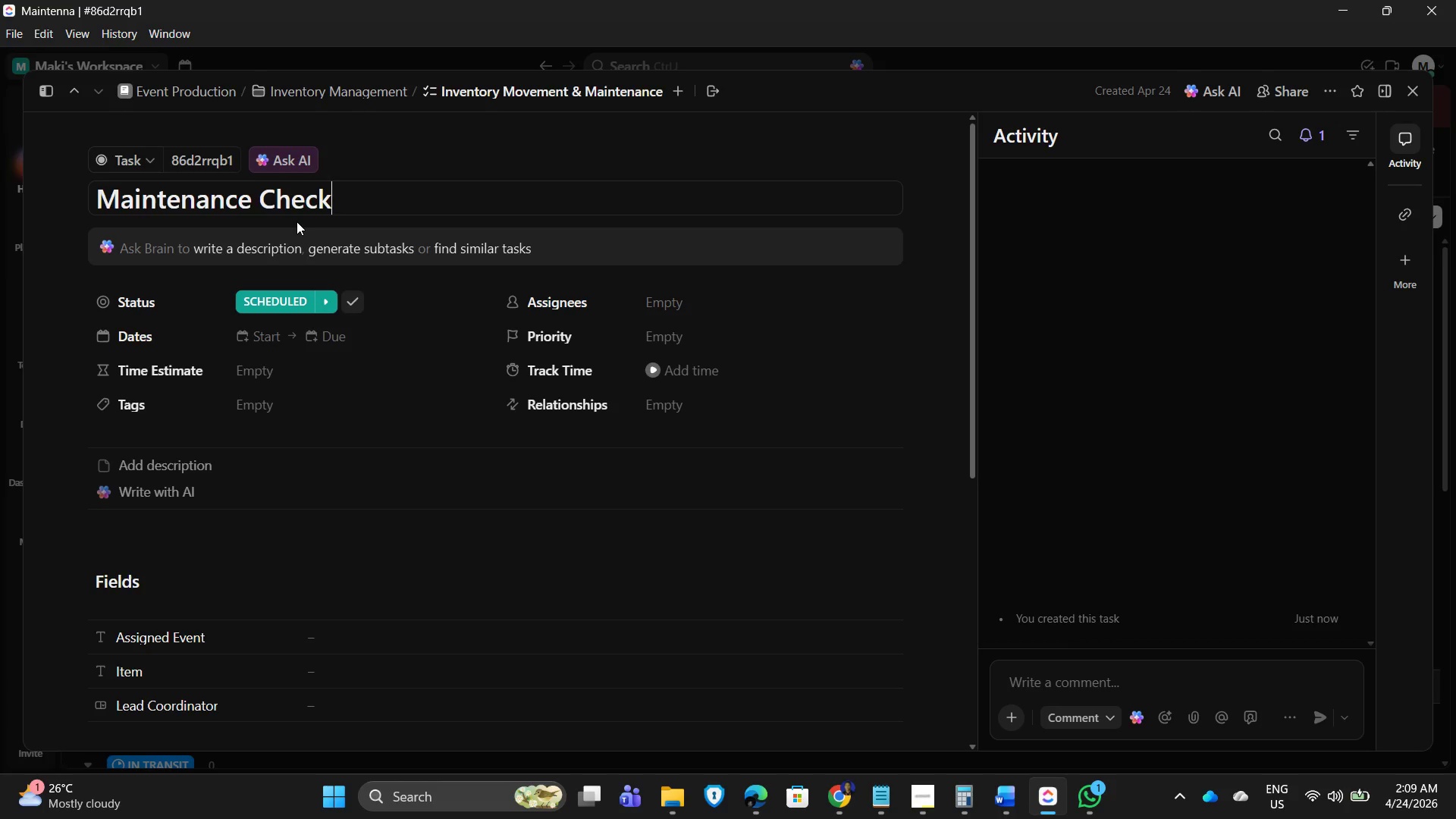 
key(Enter)
 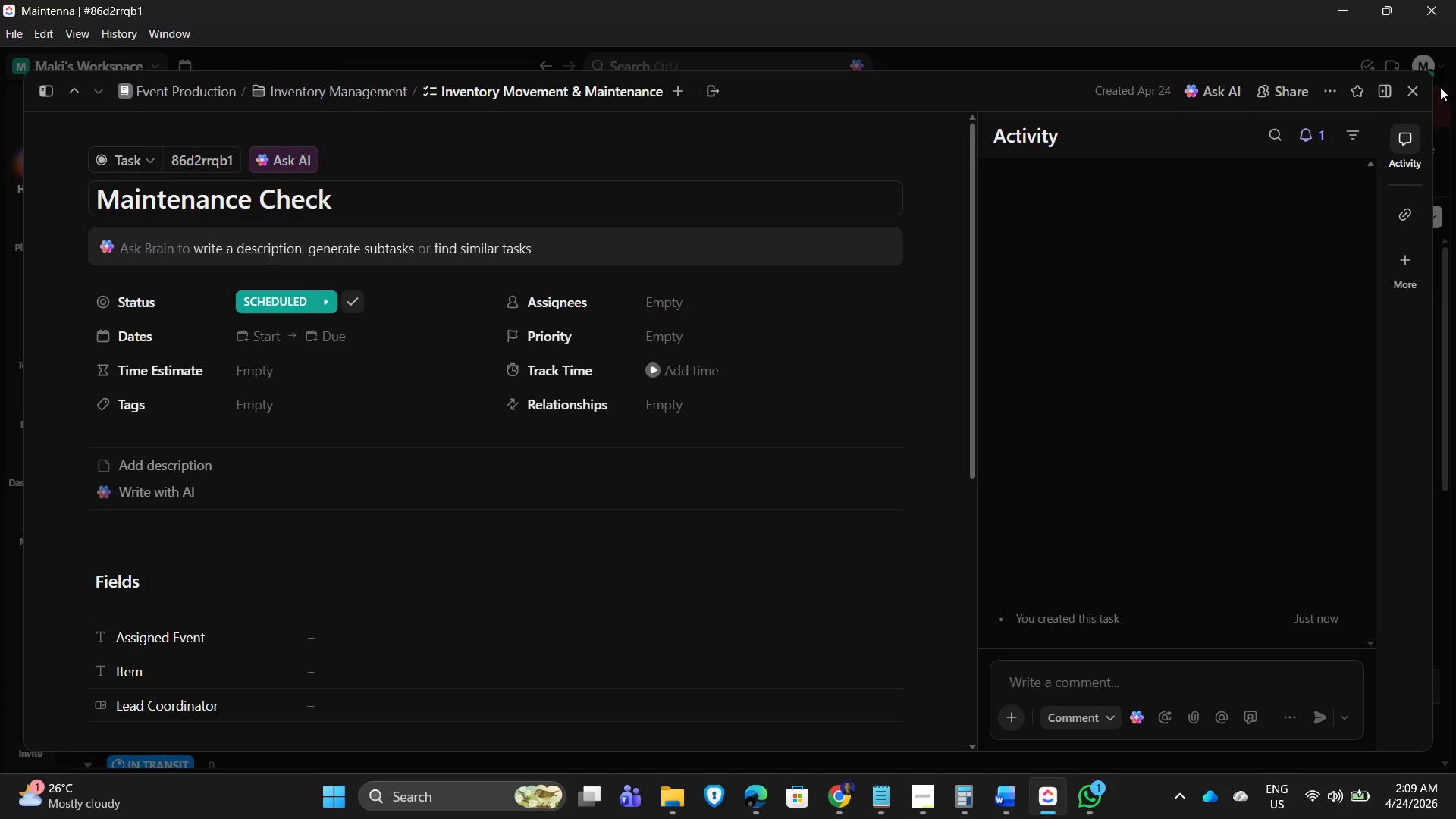 
left_click([1415, 96])
 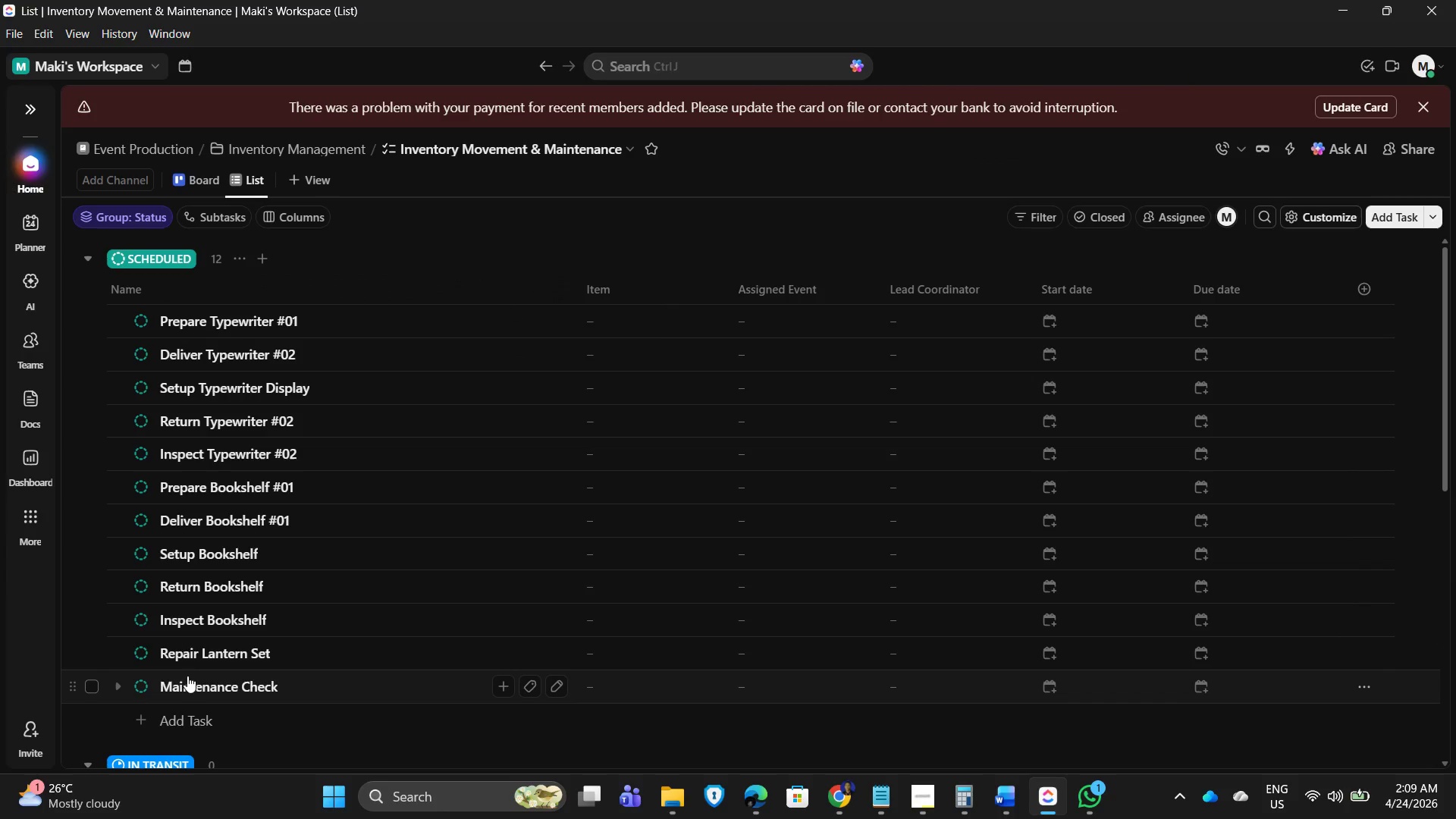 
scroll: coordinate [352, 635], scroll_direction: down, amount: 2.0
 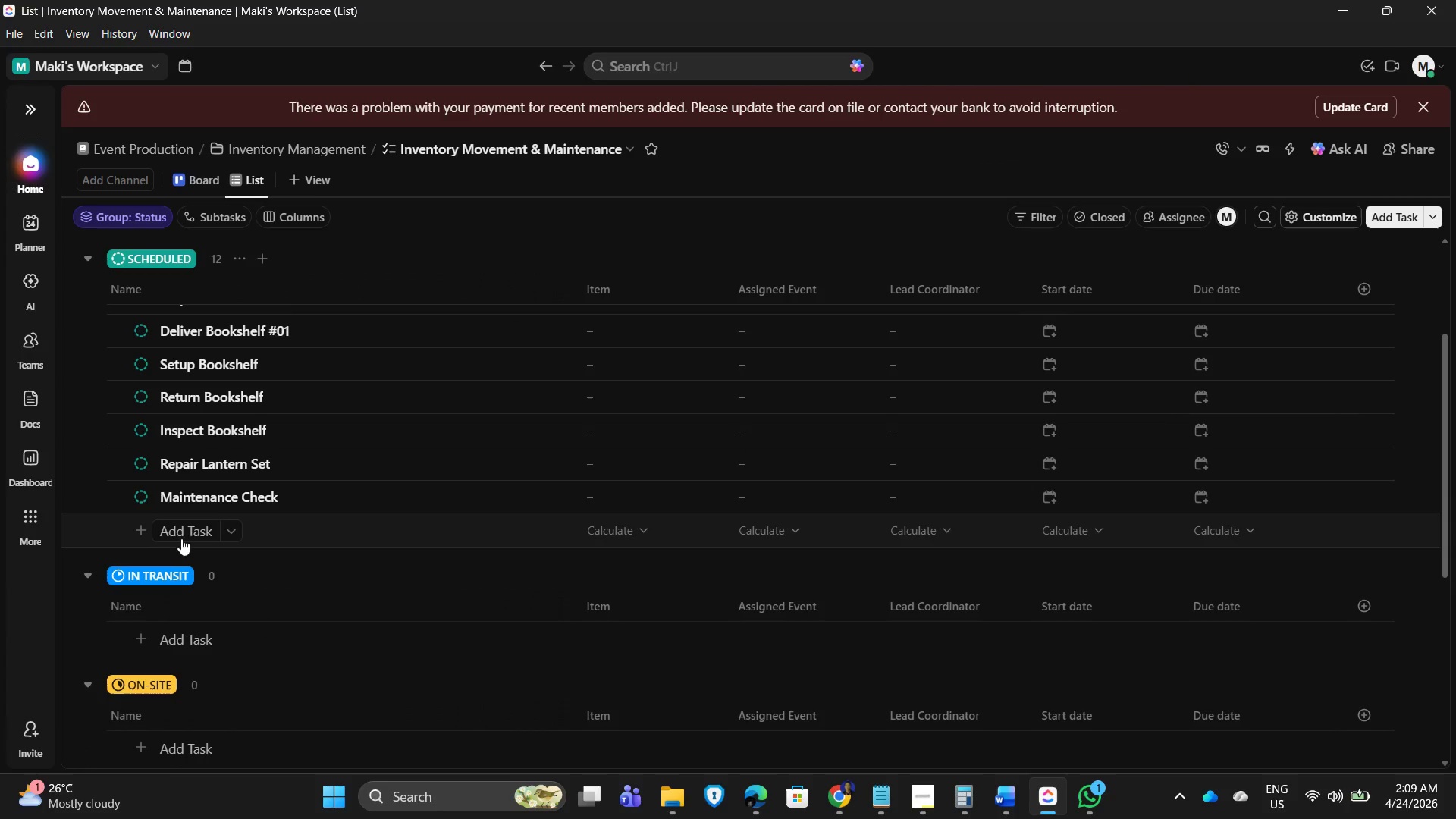 
left_click_drag(start_coordinate=[182, 529], to_coordinate=[180, 523])
 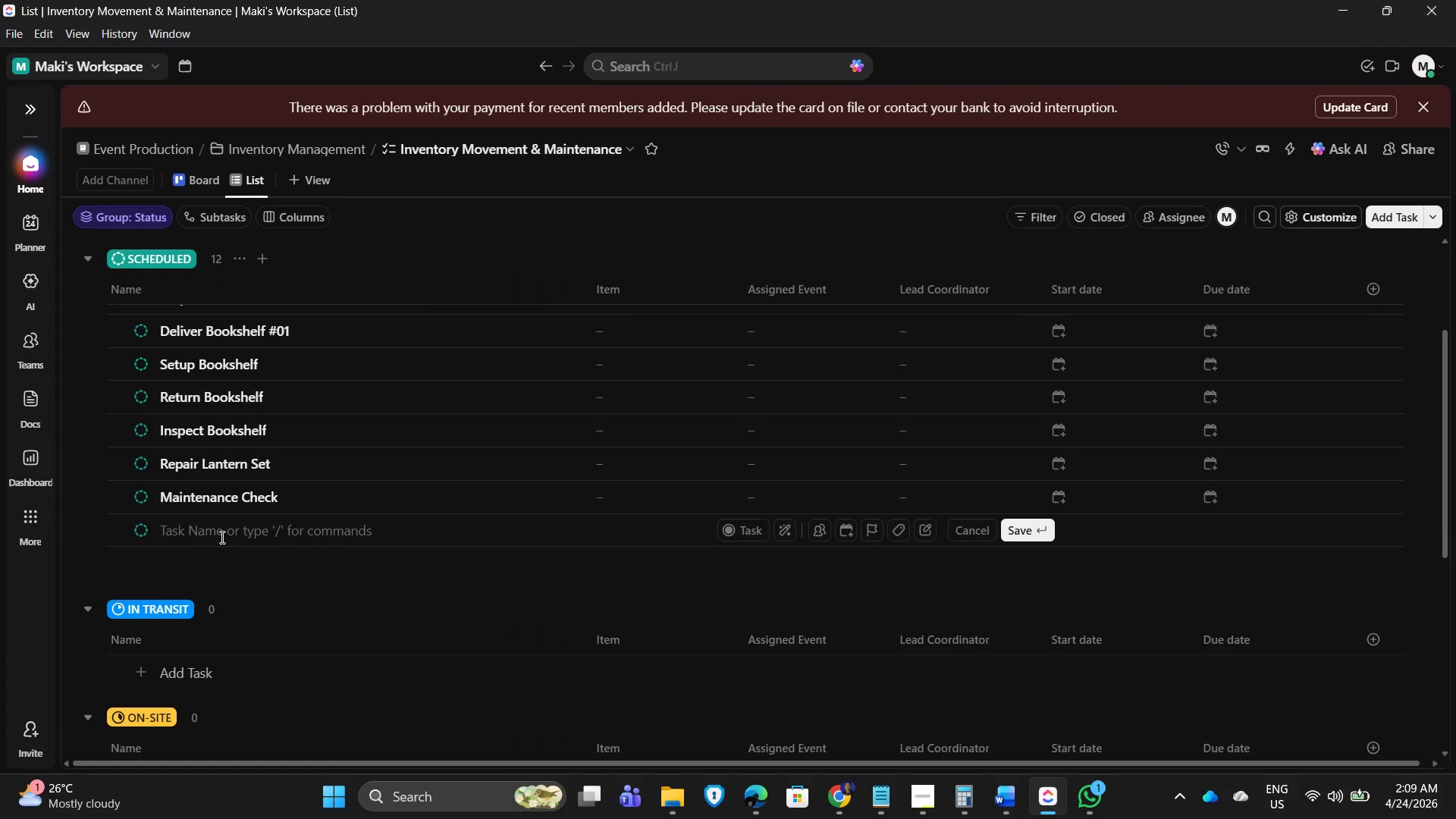 
type(Deliver Velvet Drapes)
 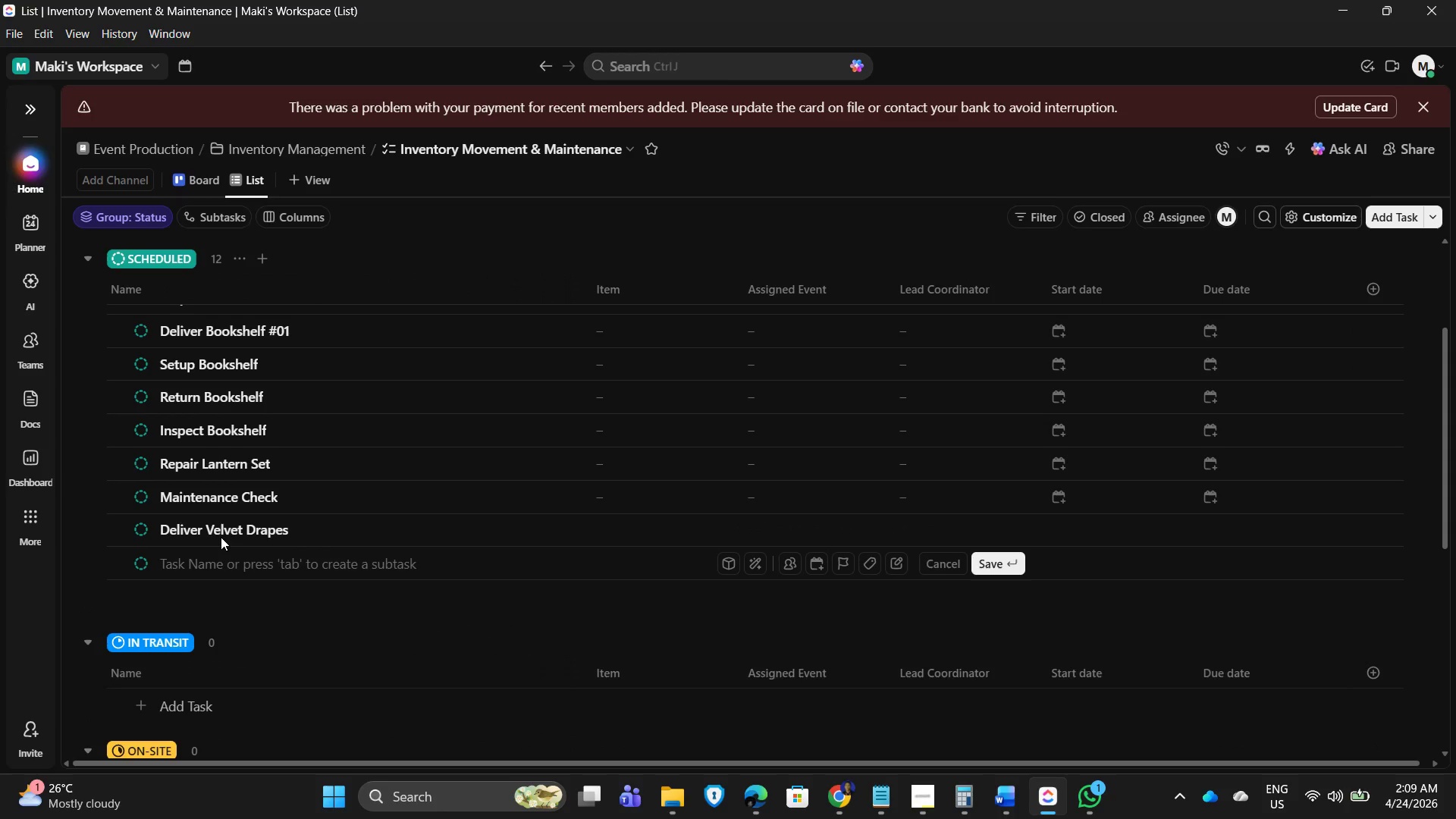 
 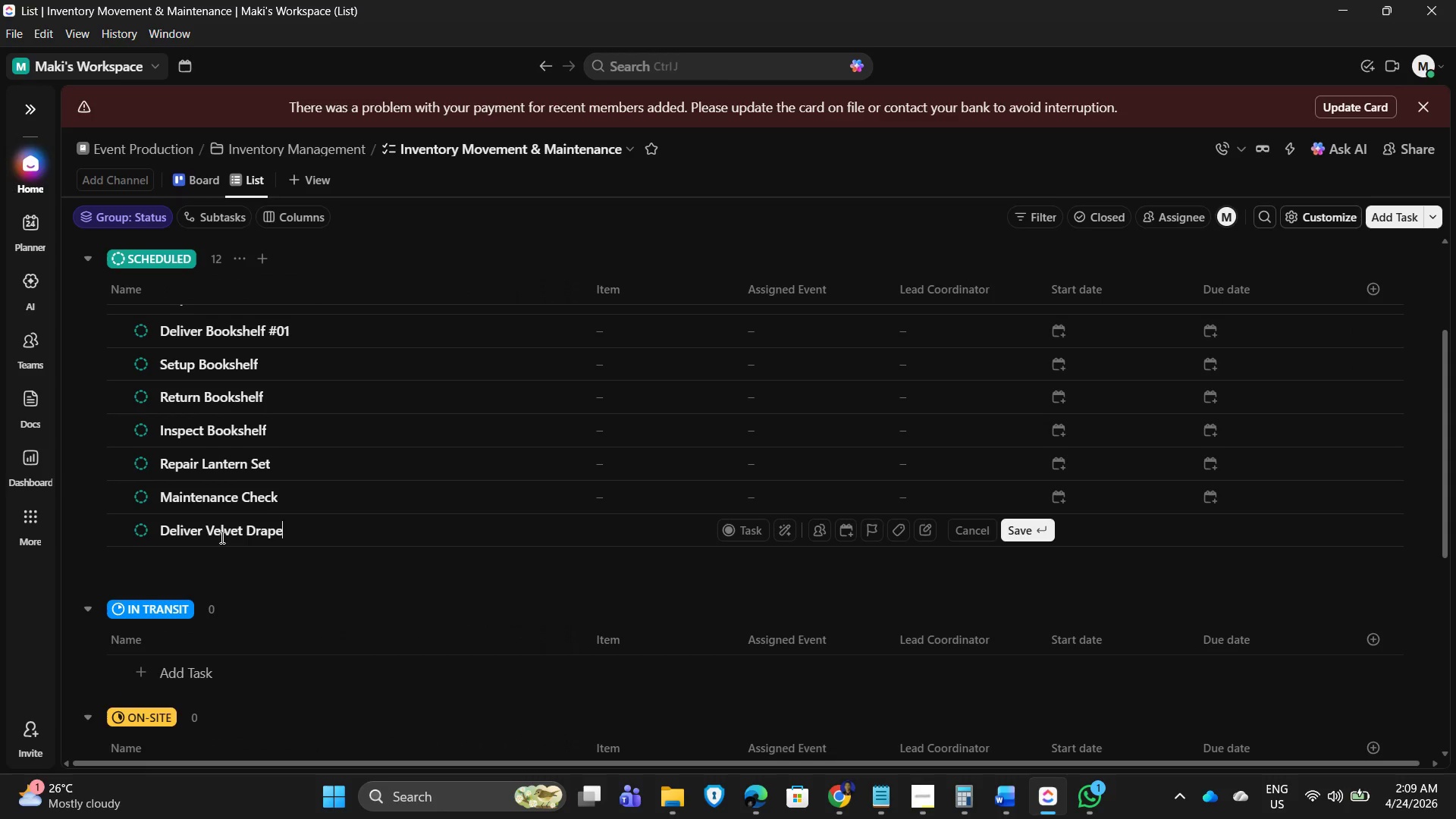 
key(Enter)
 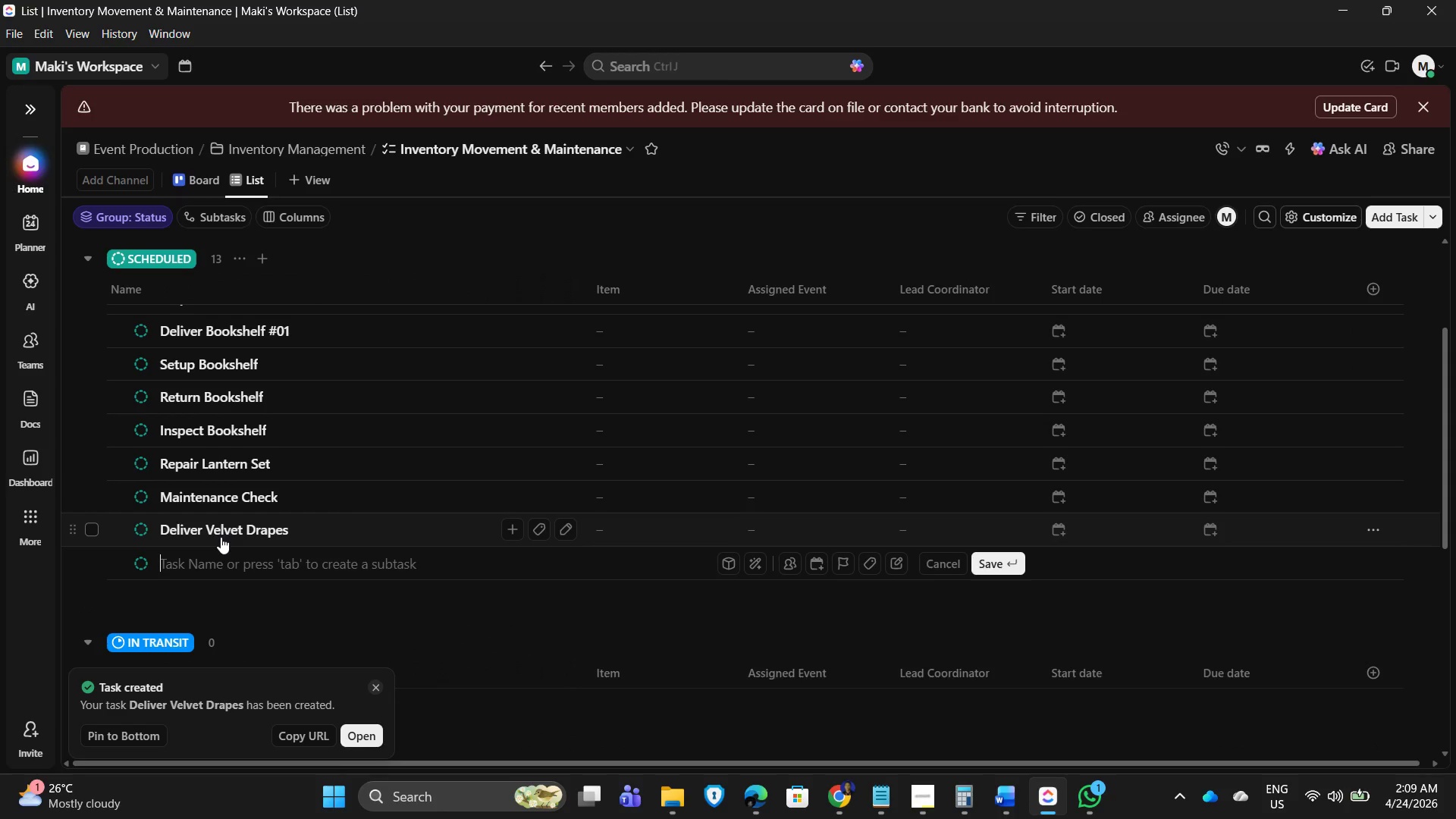 
type(Setup Drapes)
 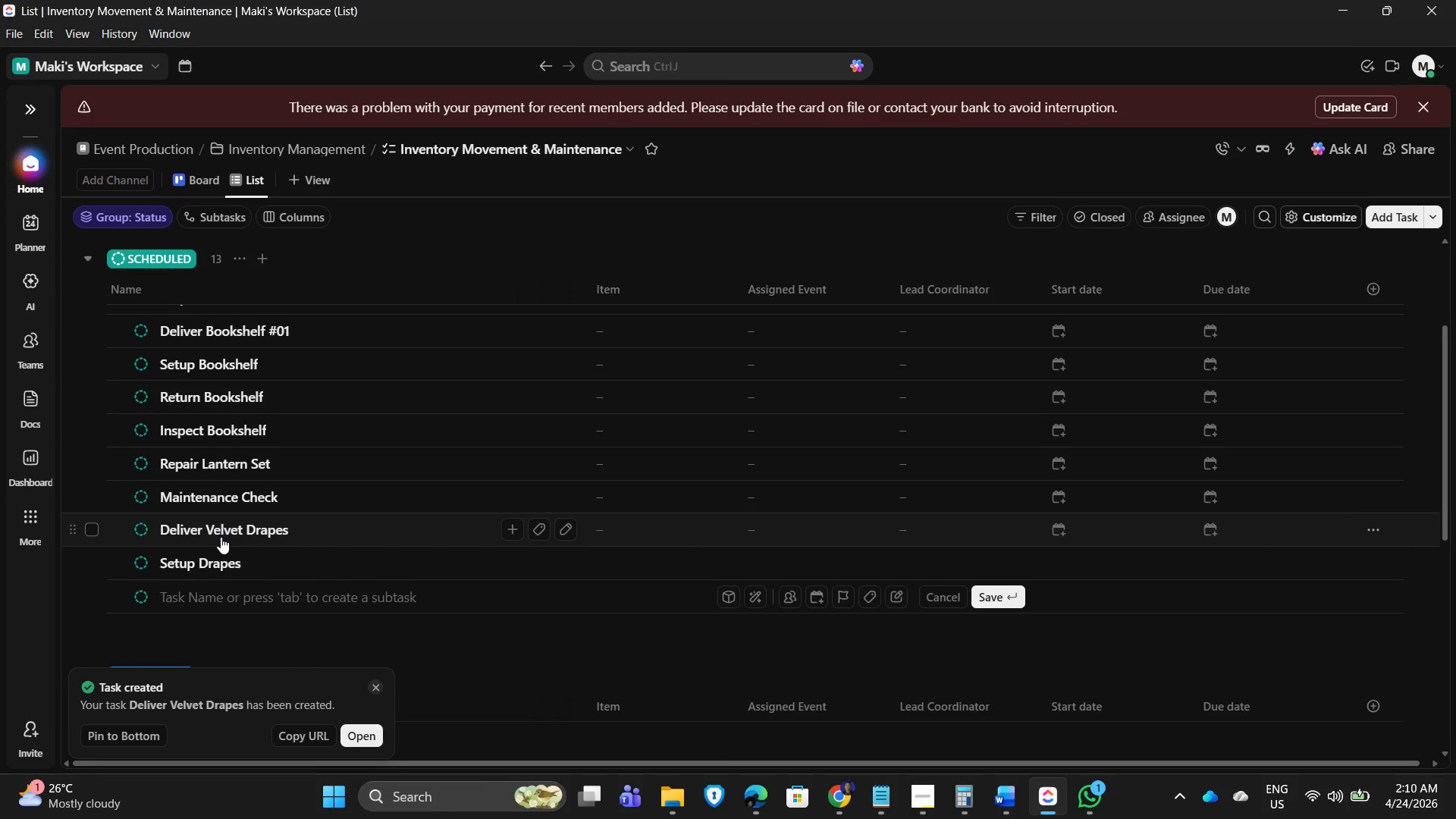 
 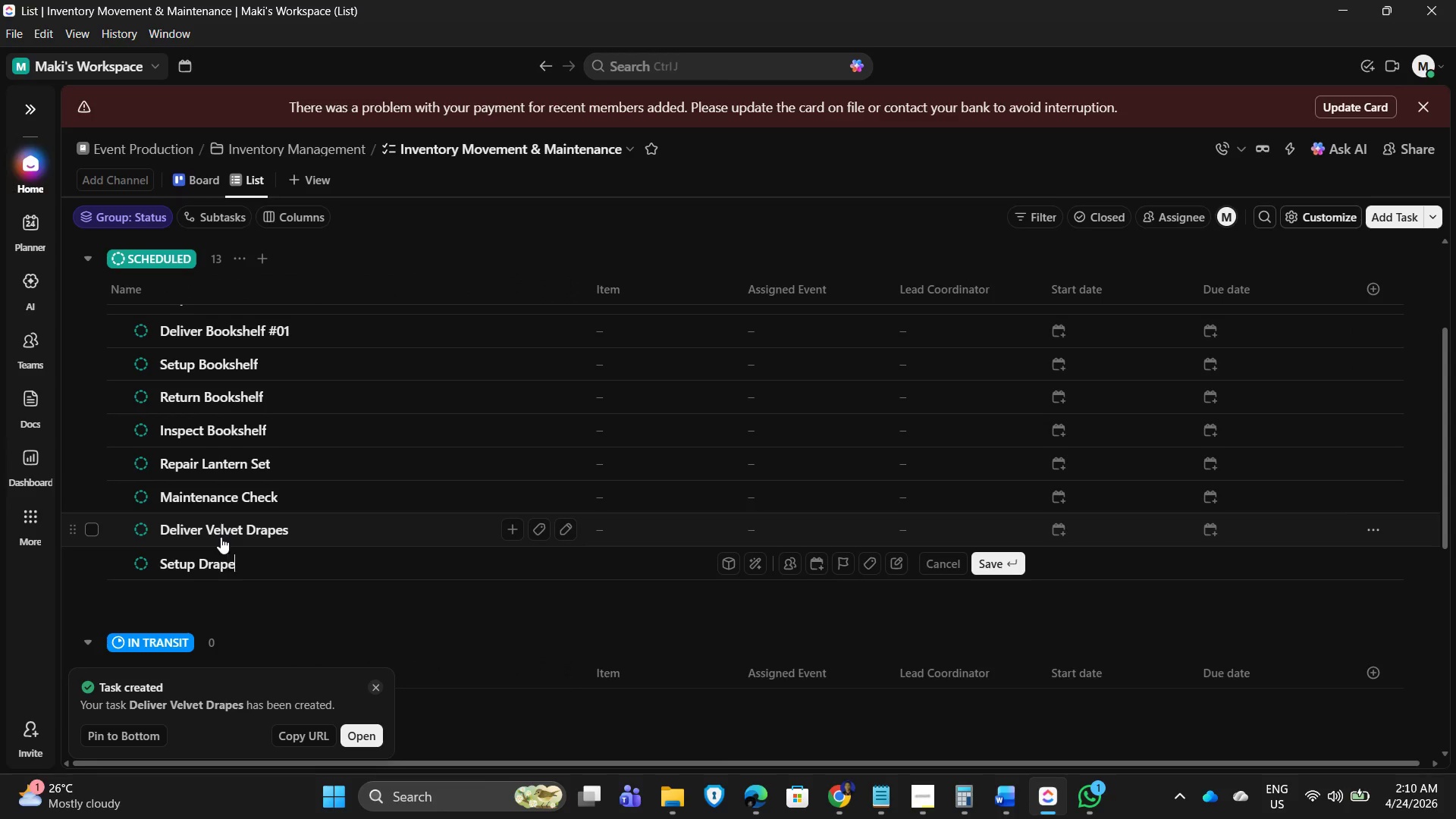 
key(Enter)
 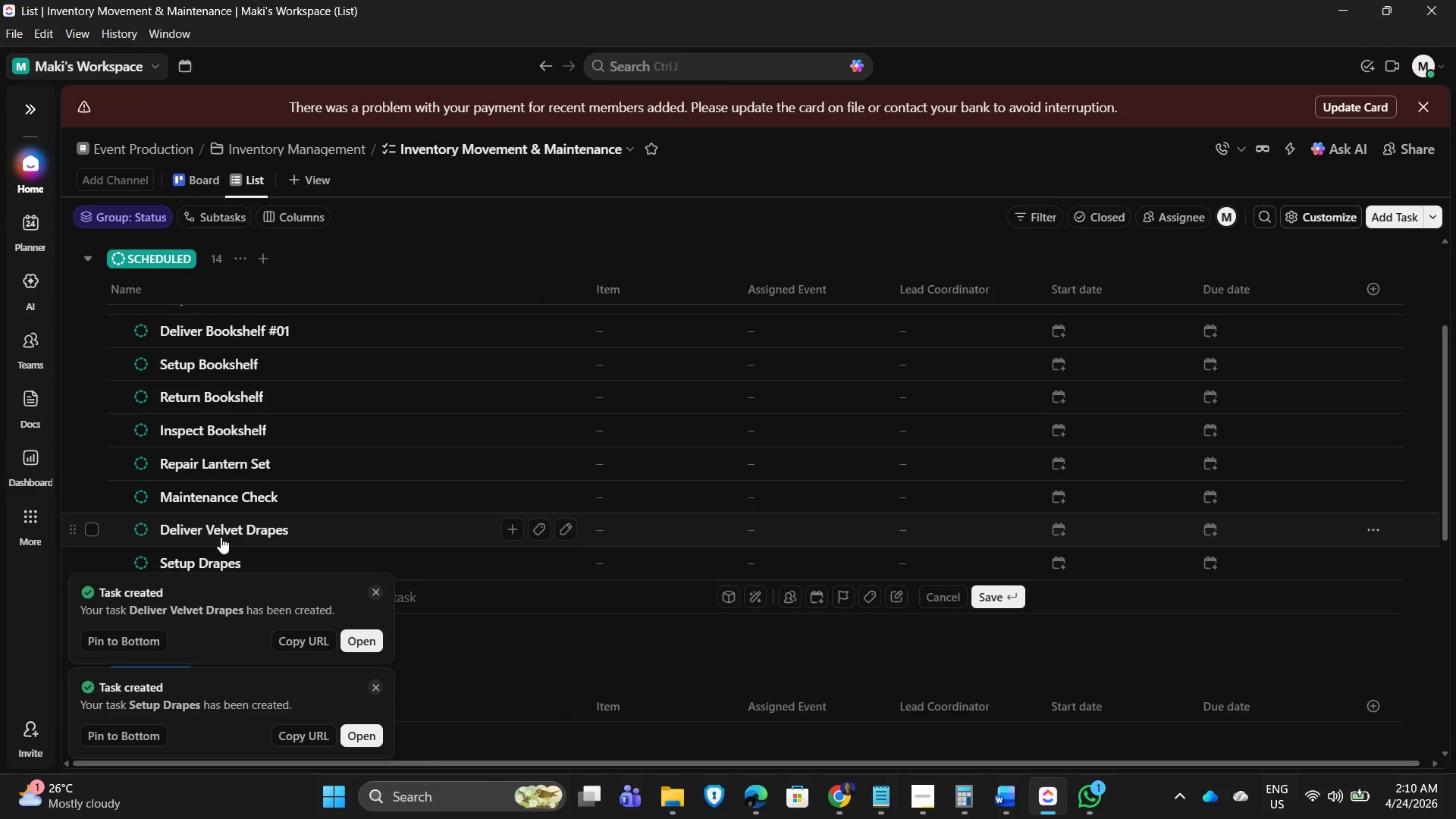 
type(Inspect Drapes)
 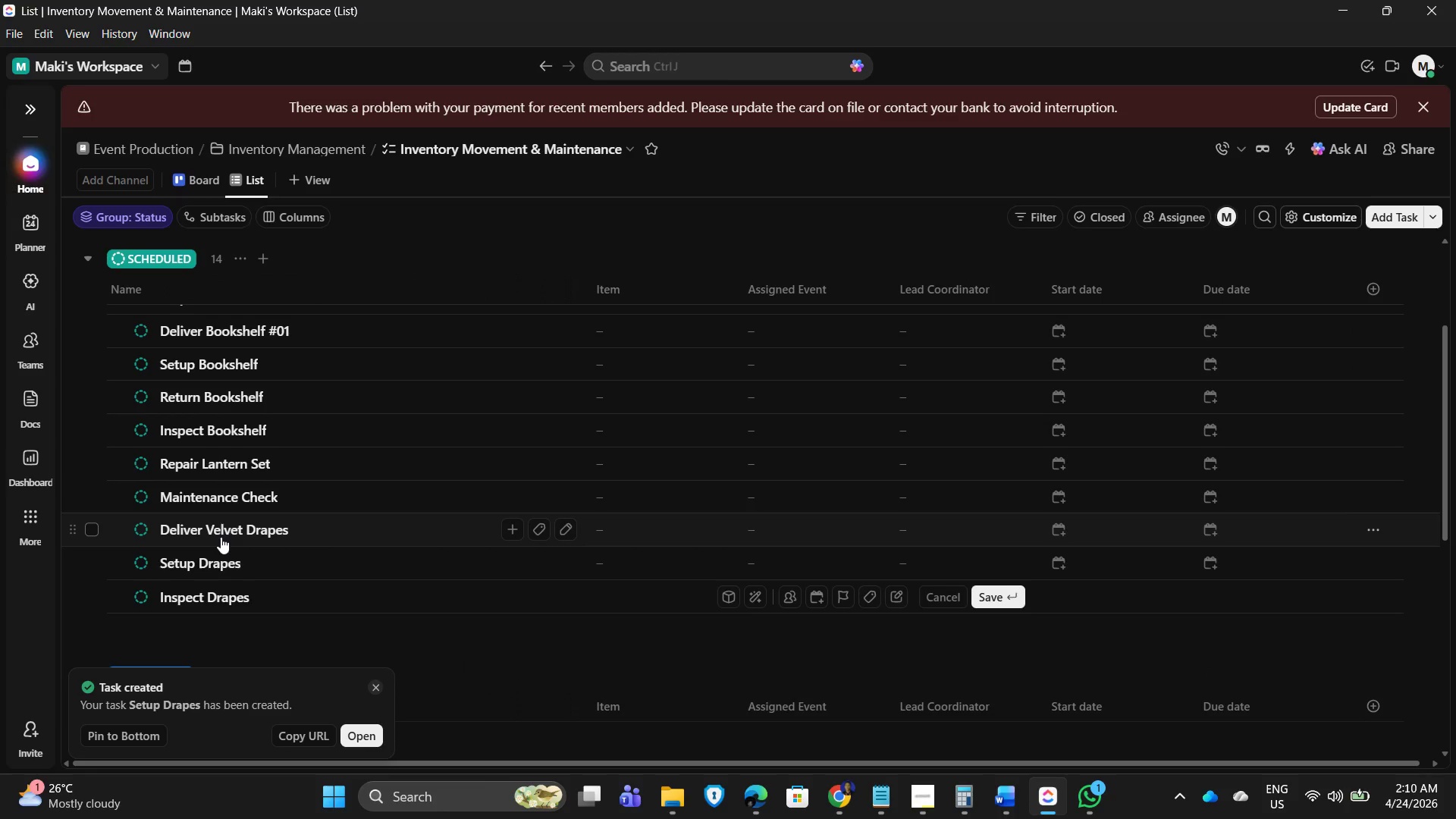 
key(Enter)
 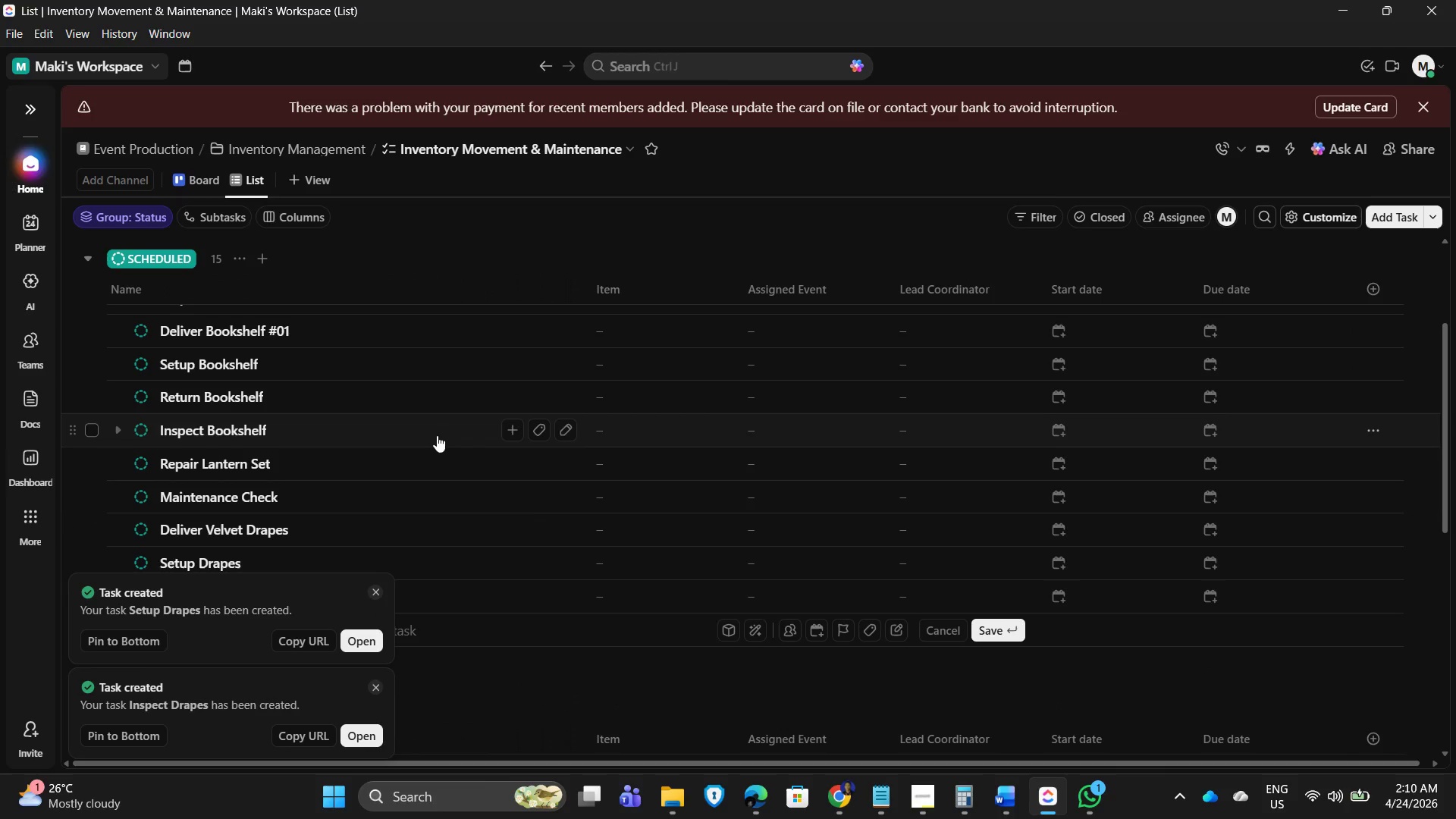 
scroll: coordinate [437, 435], scroll_direction: up, amount: 4.0
 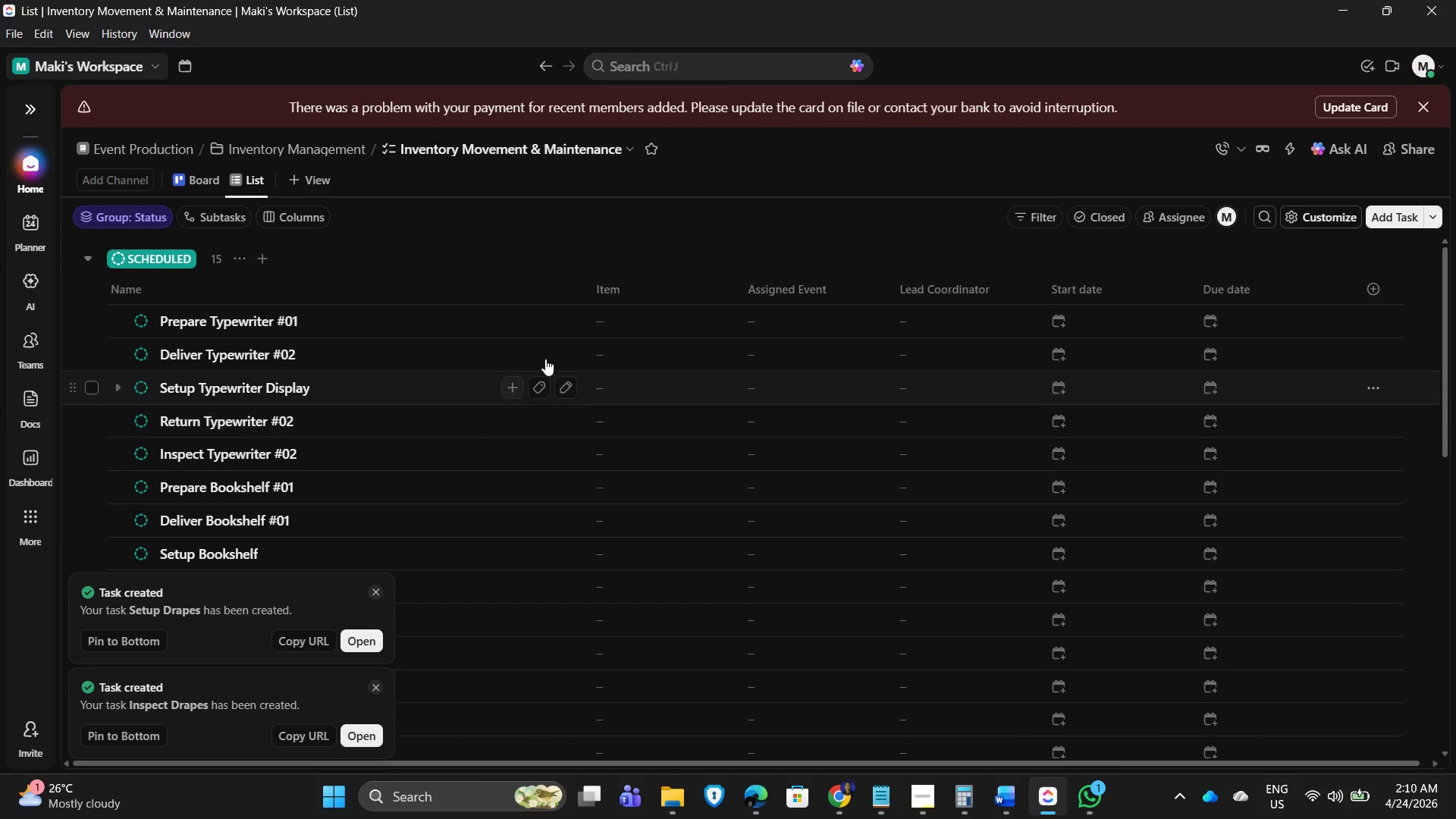 
mouse_move([636, 307])
 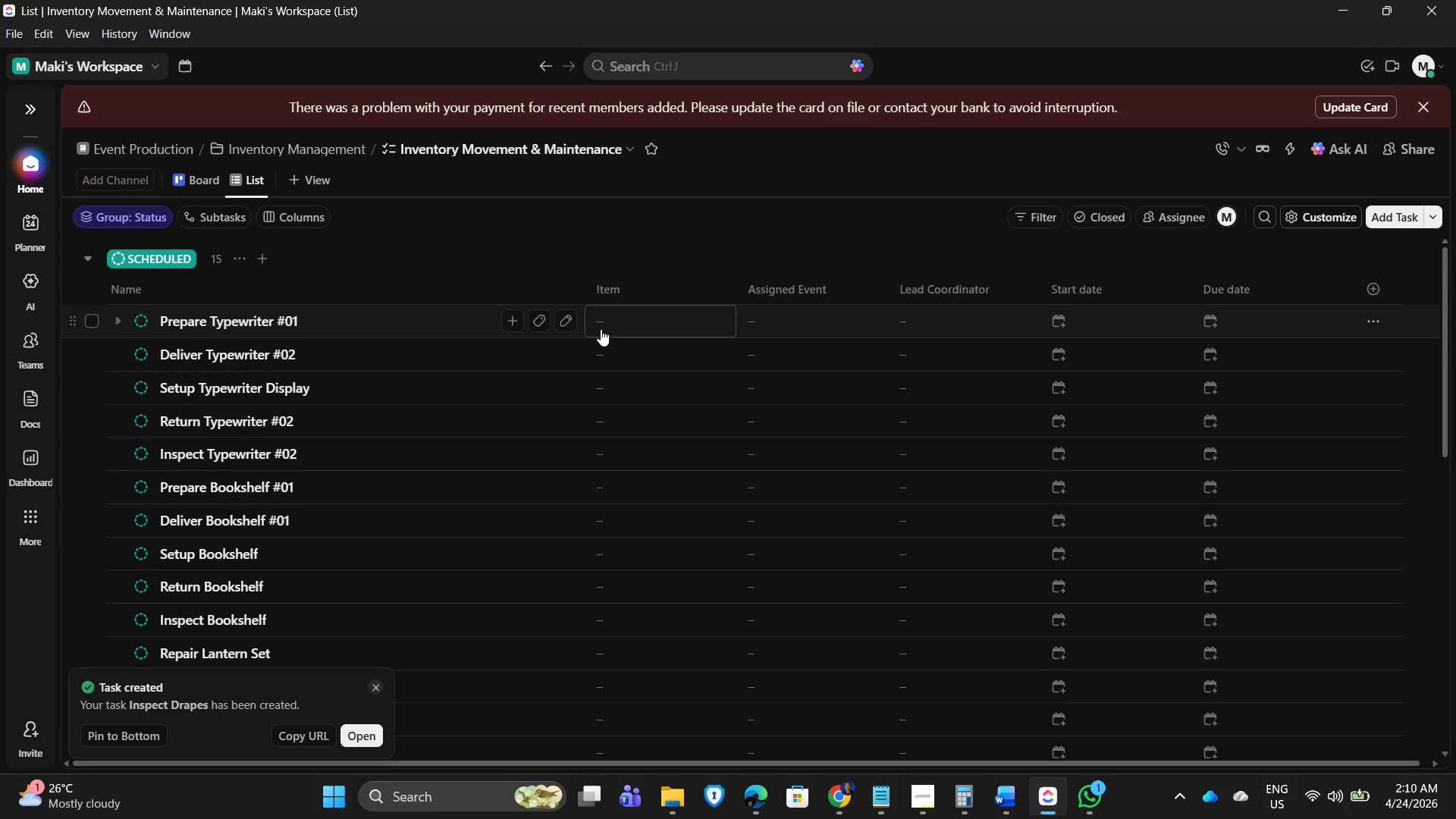 
left_click([601, 329])
 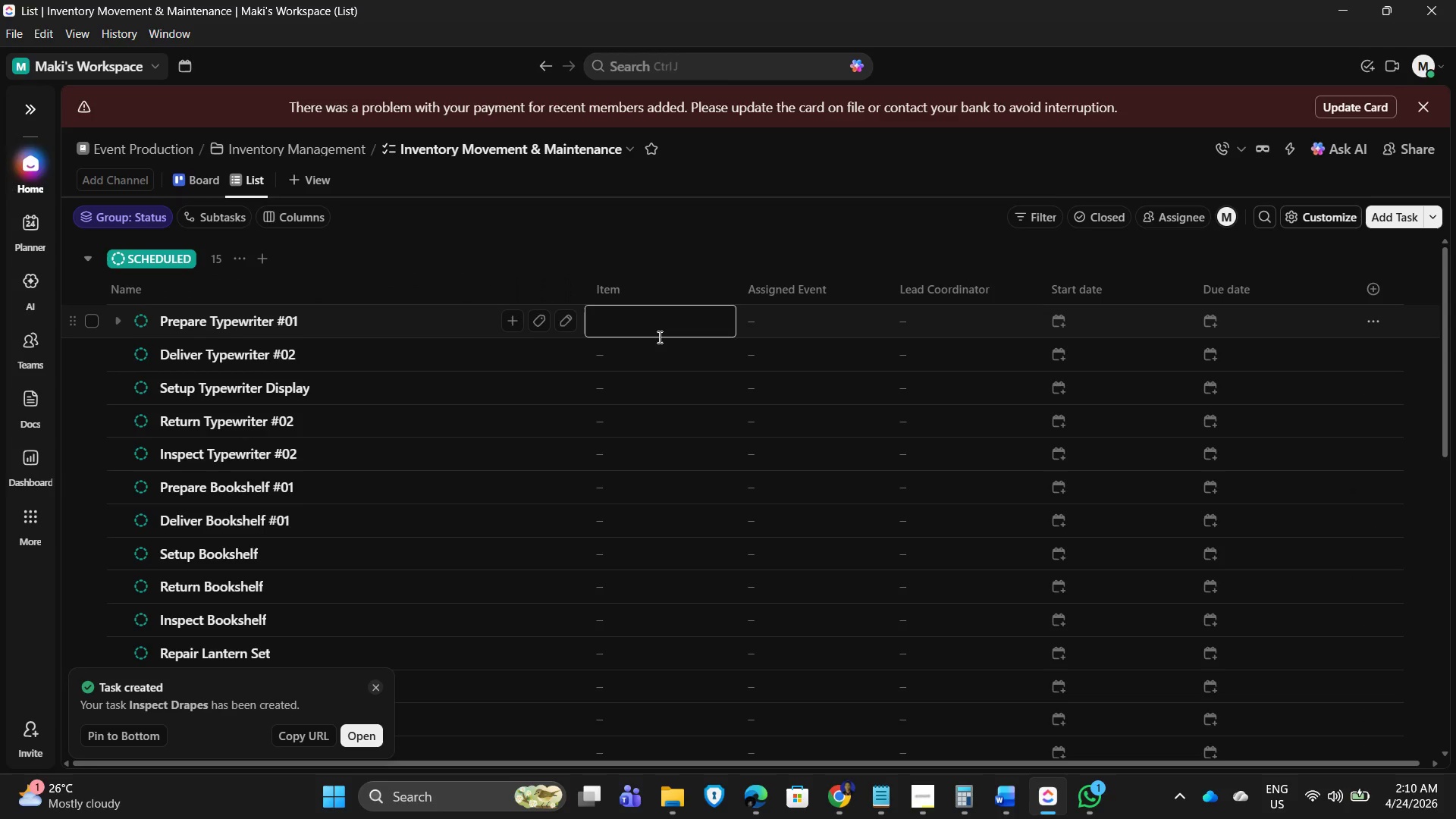 
type(Tyep-)
key(Backspace)
key(Backspace)
key(Backspace)
type(pewriter #01)
 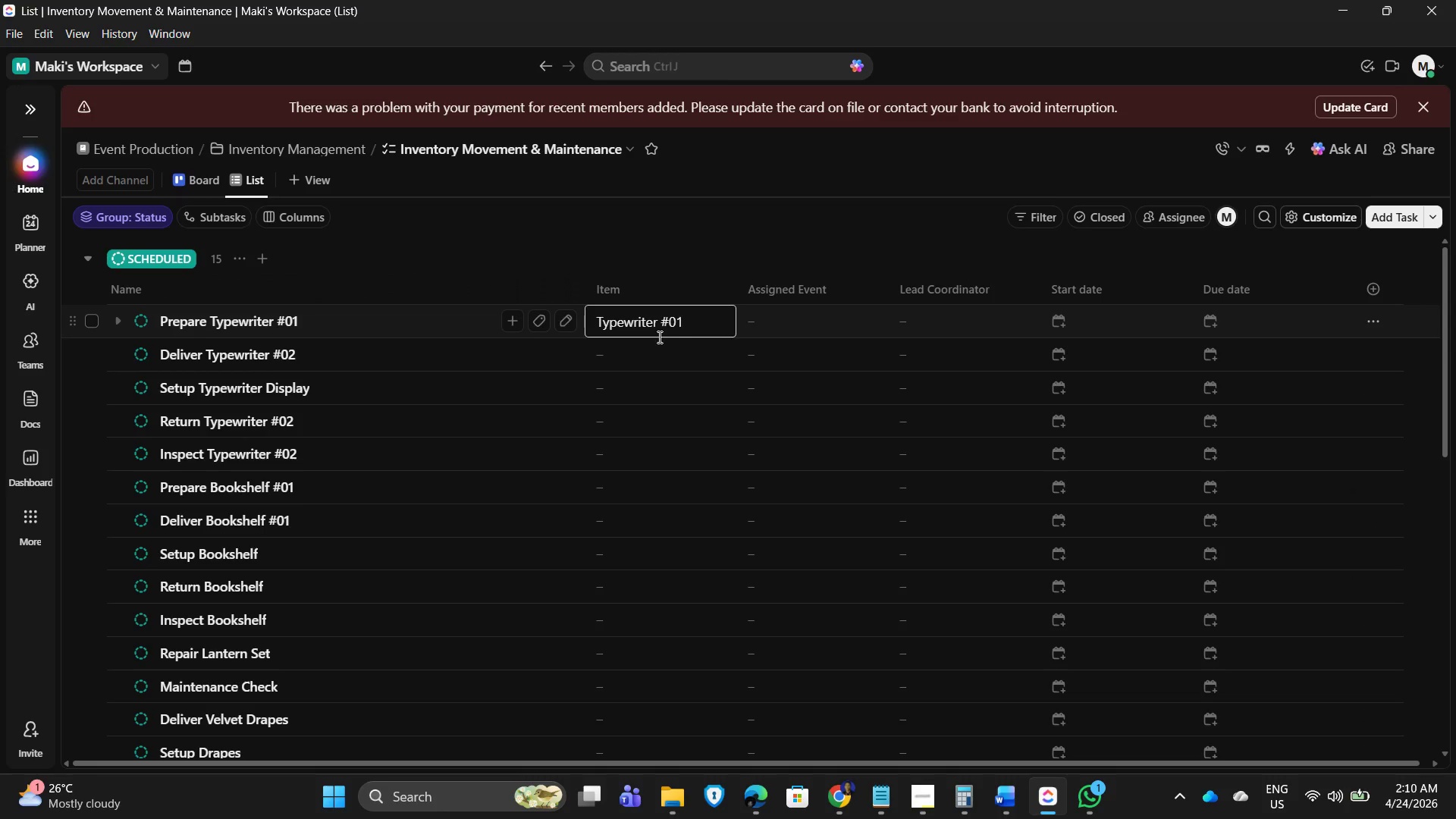 
 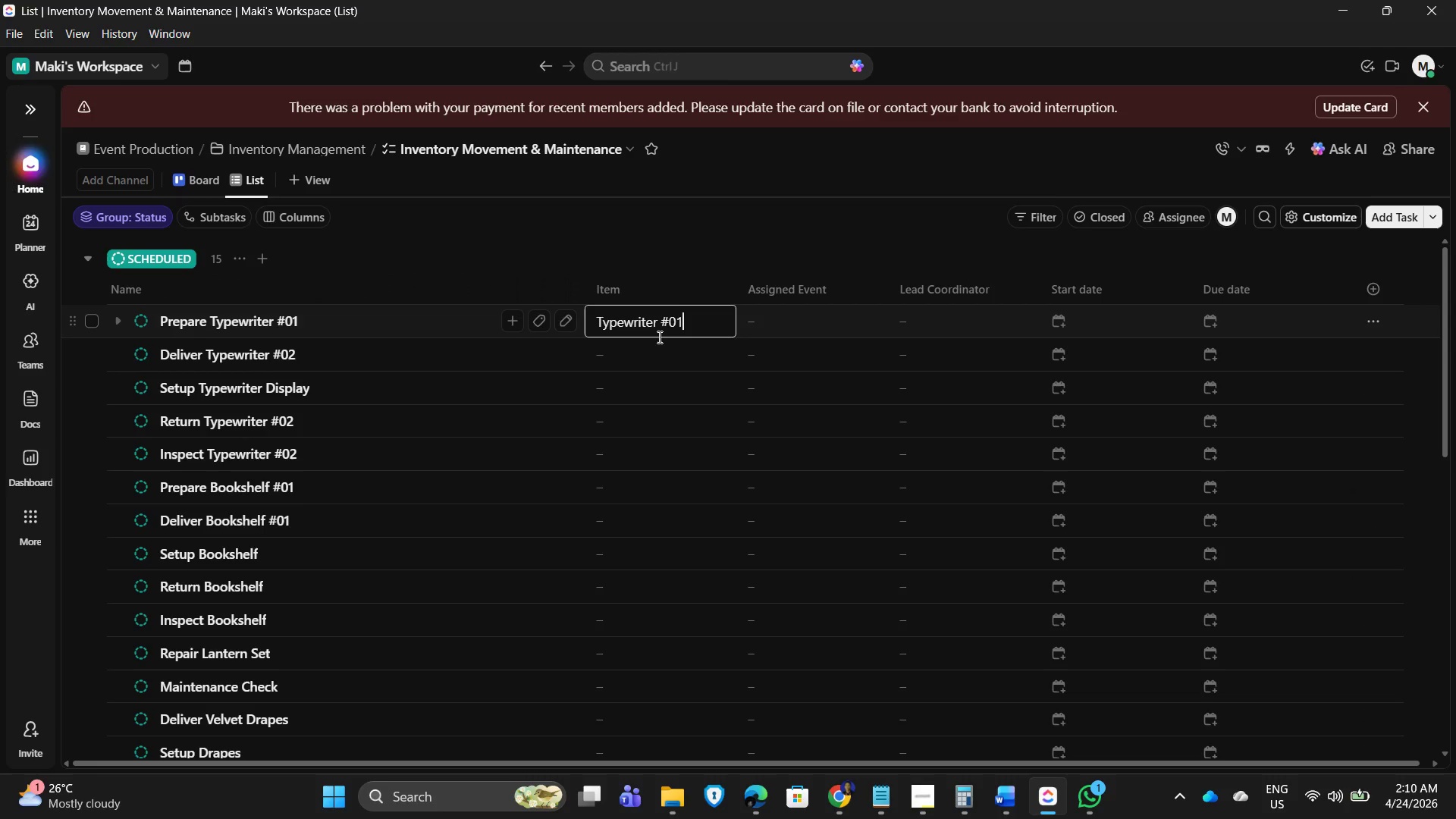 
hold_key(key=ShiftLeft, duration=1.77)
 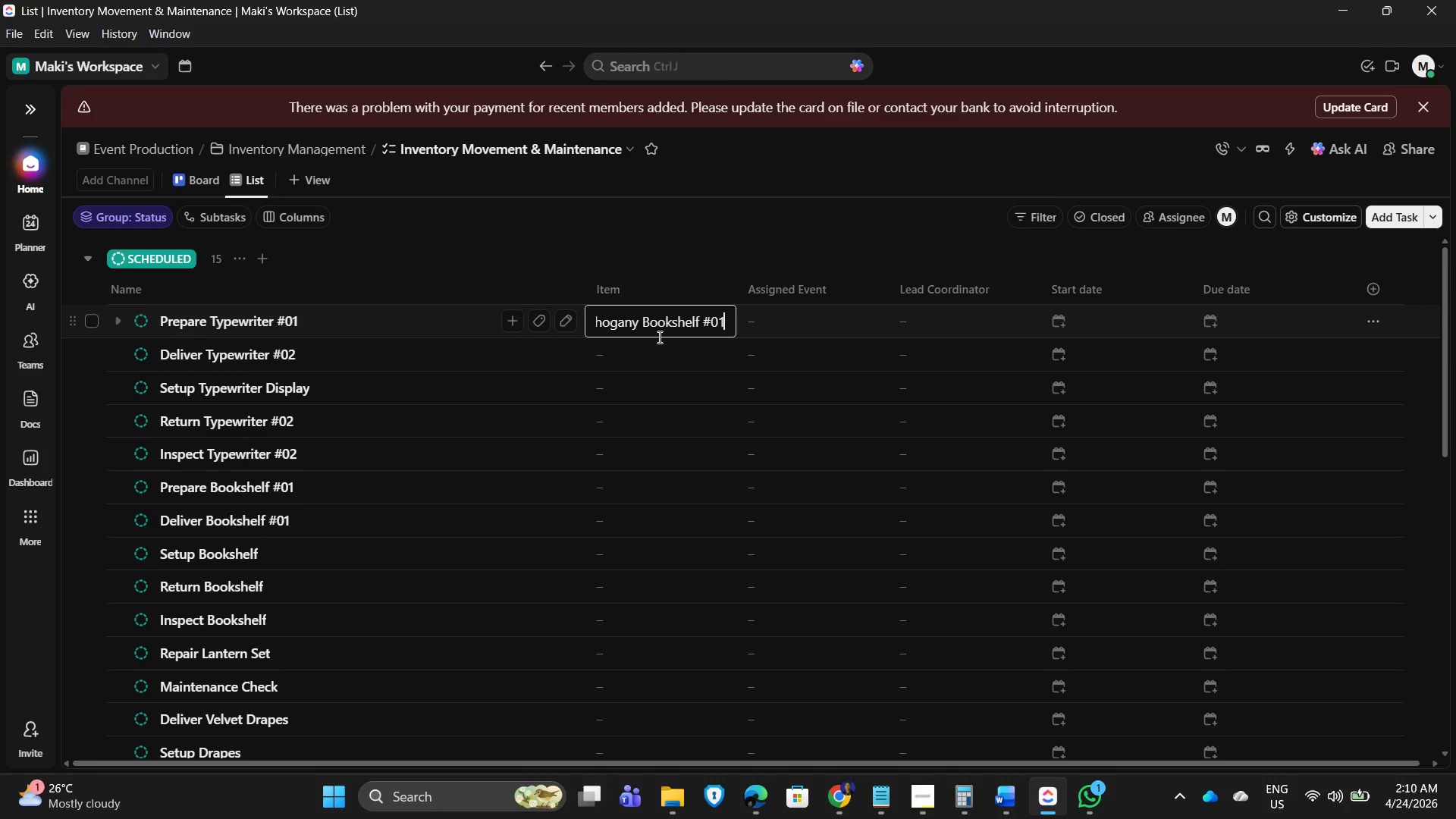 
hold_key(key=ArrowLeft, duration=0.97)
 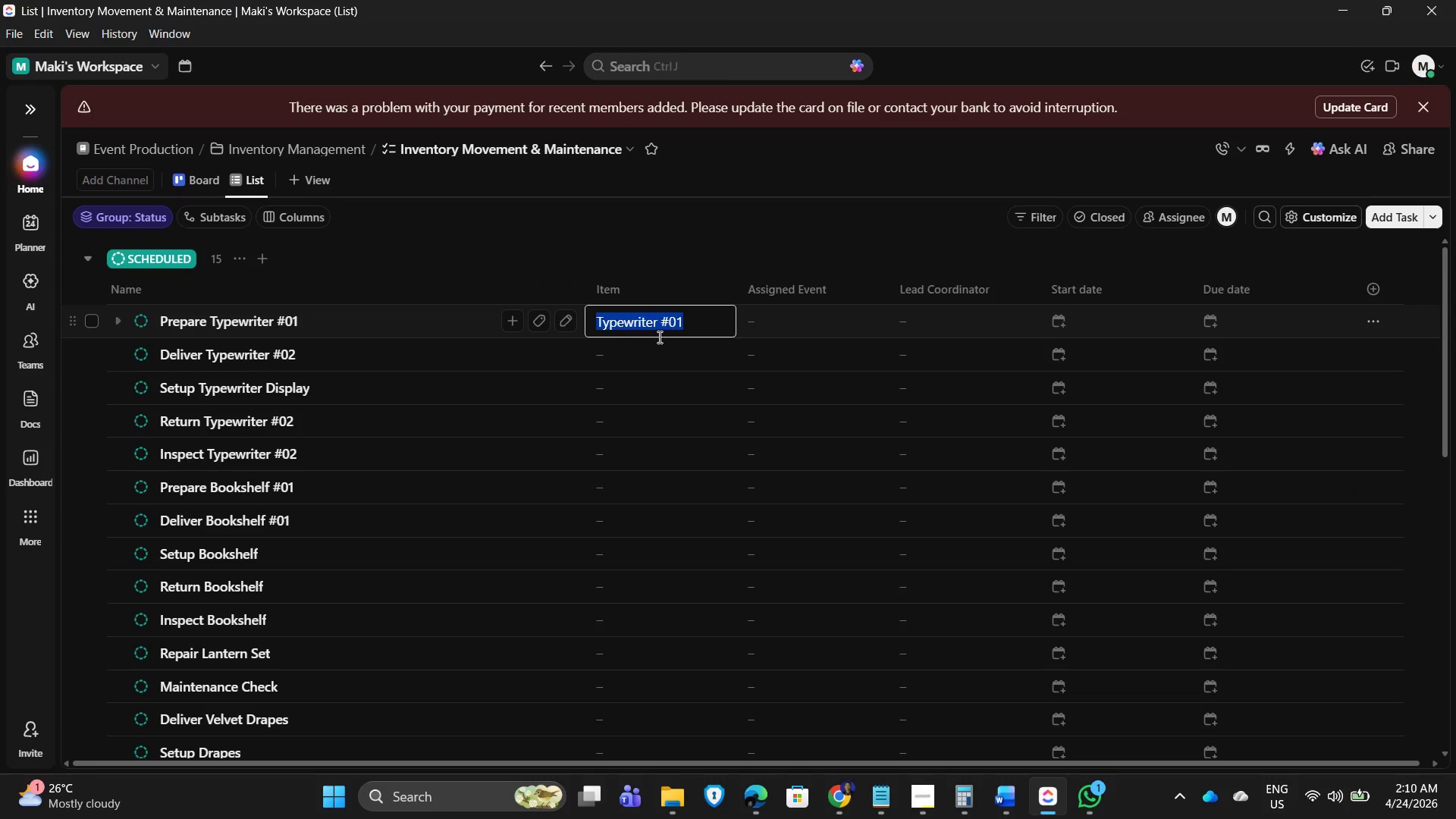 
key(Control+V)
 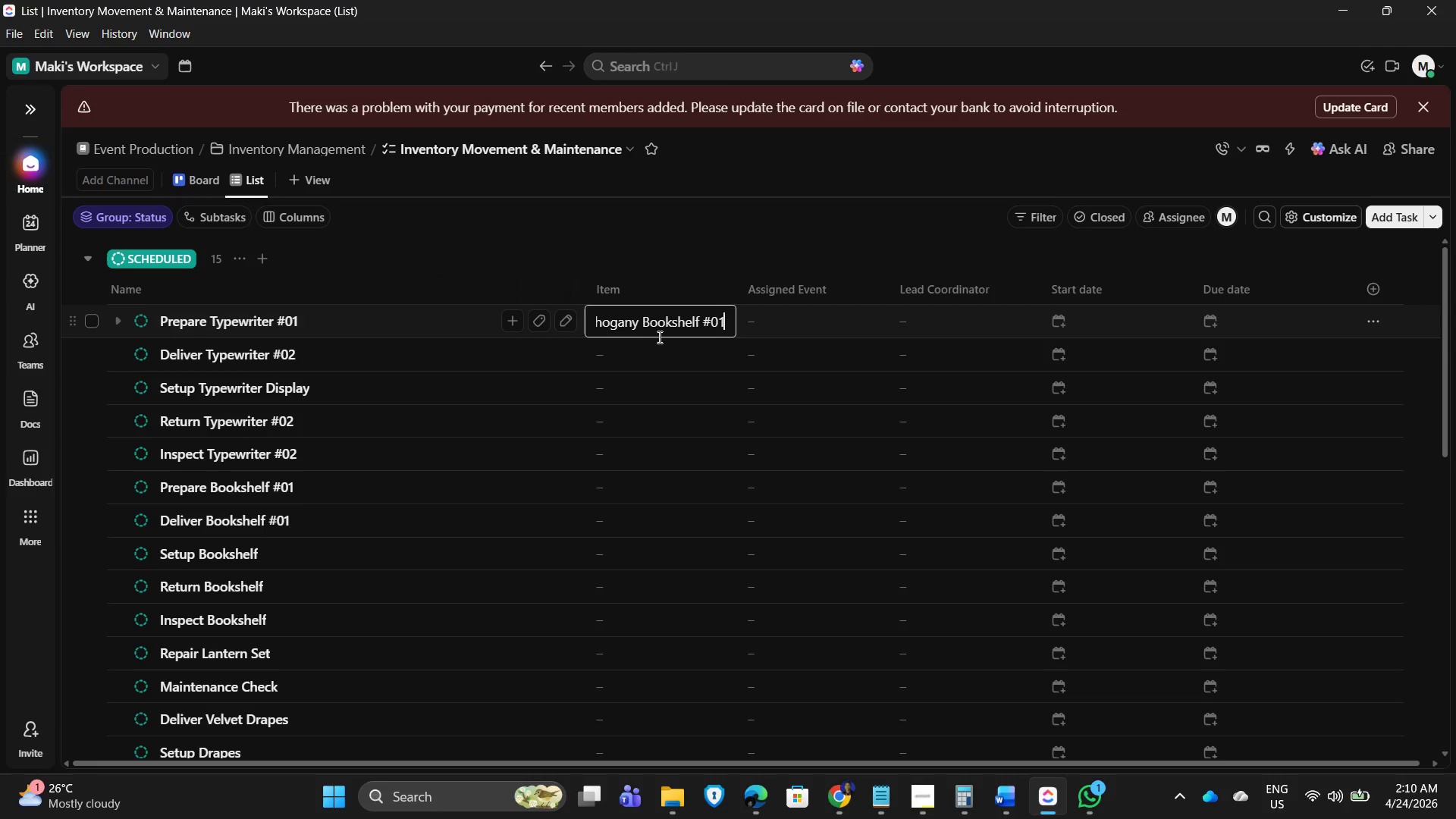 
key(Control+Z)
 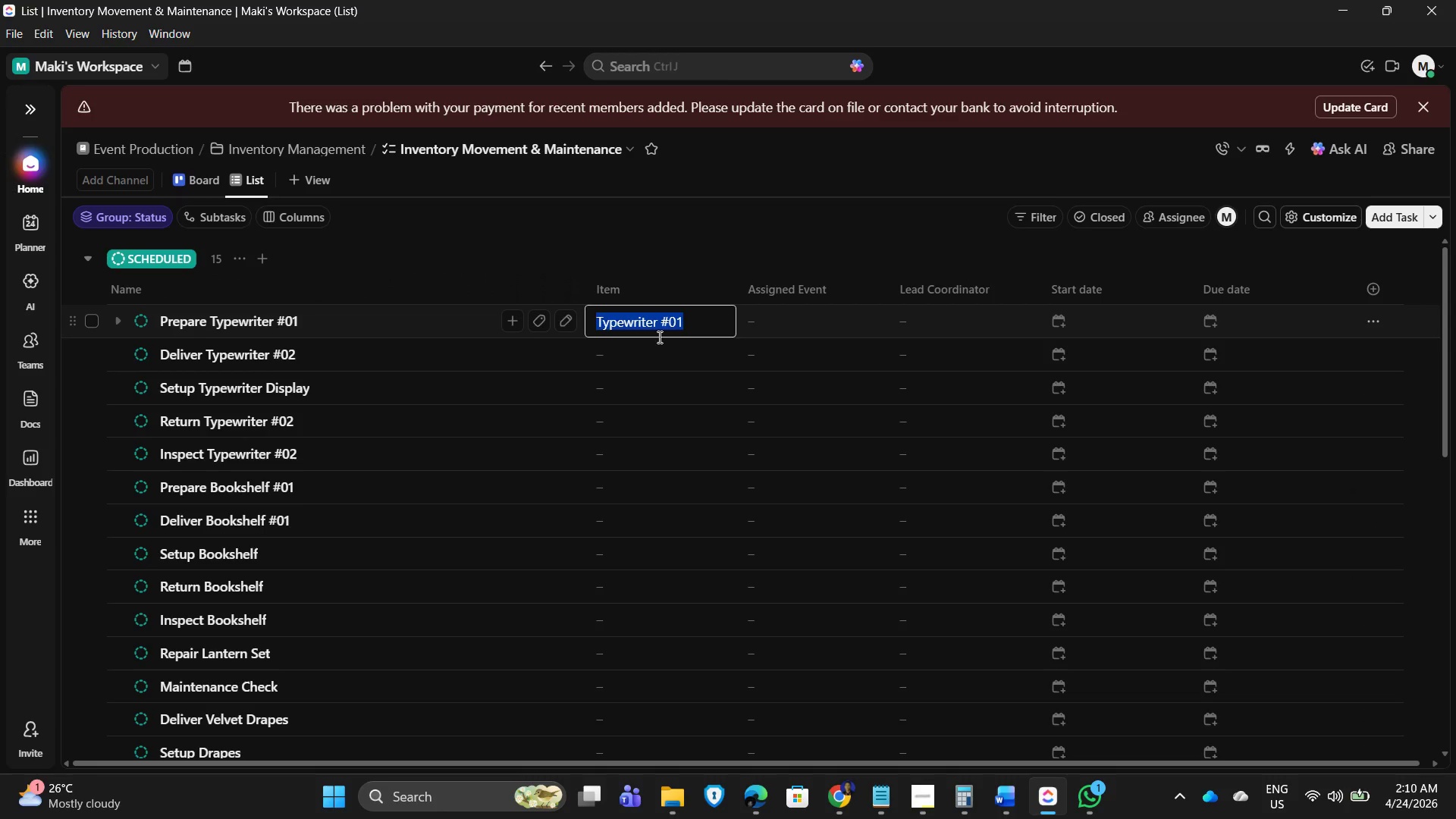 
key(Control+C)
 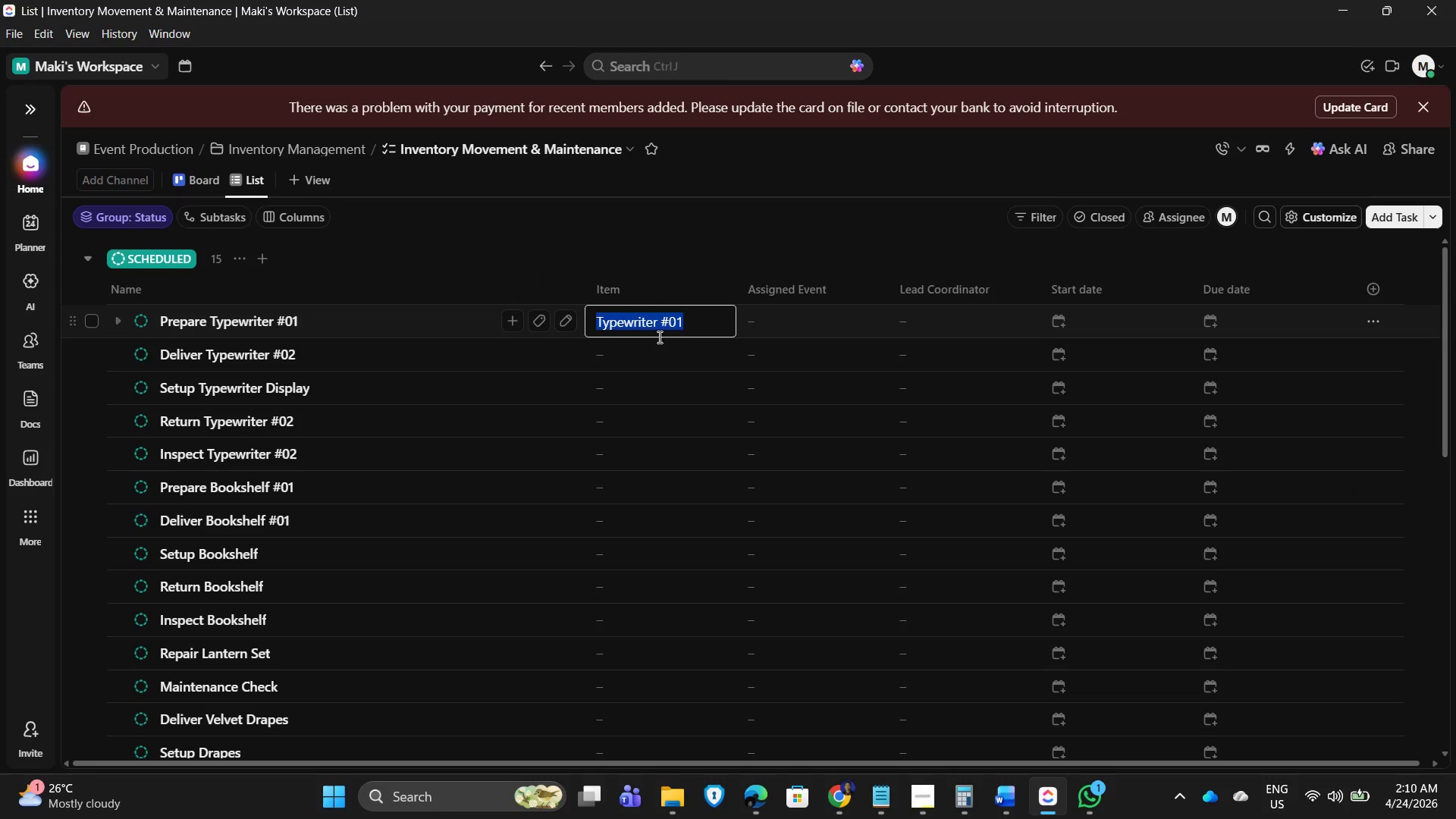 
left_click([658, 350])
 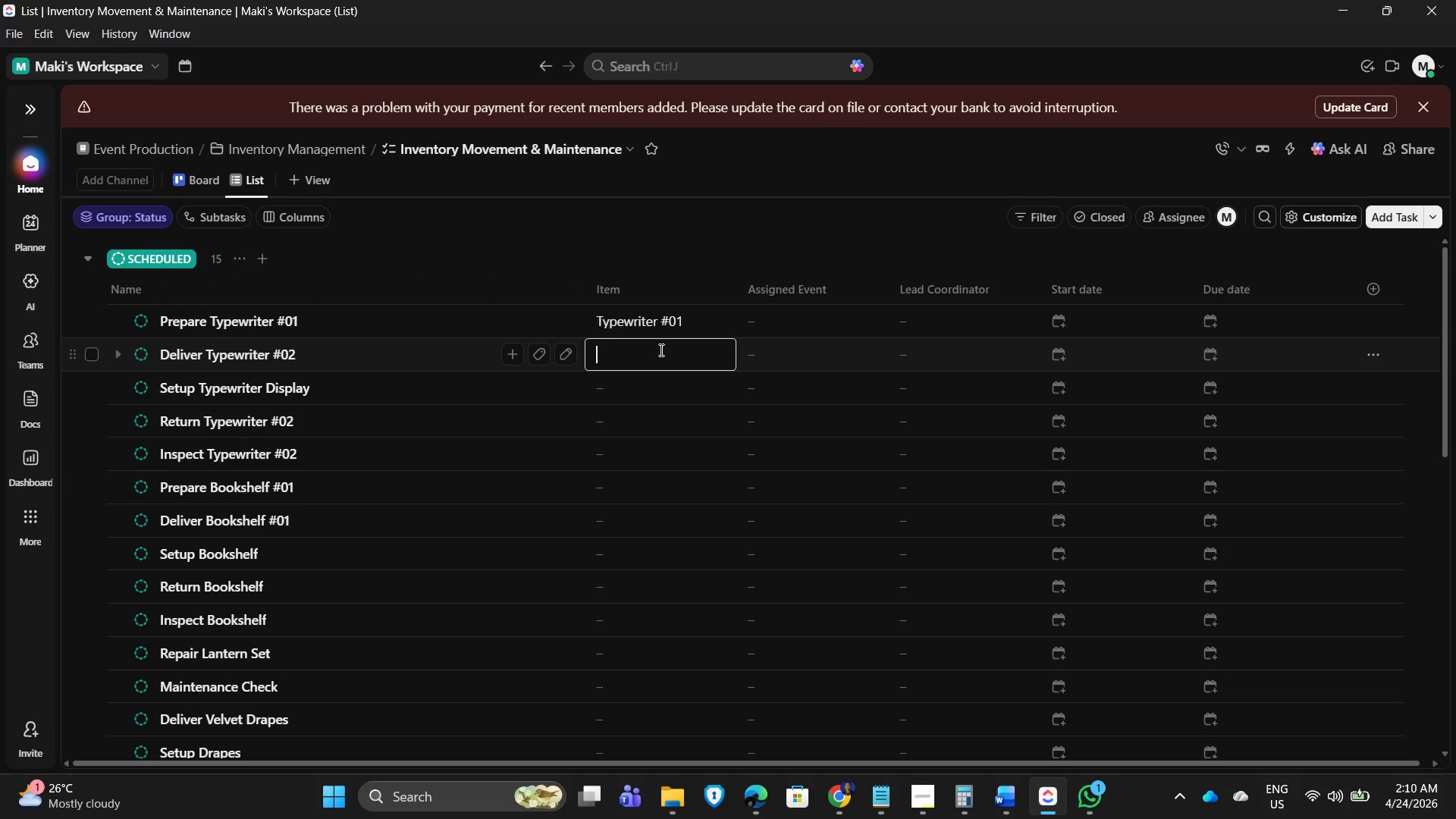 
key(Control+V)
 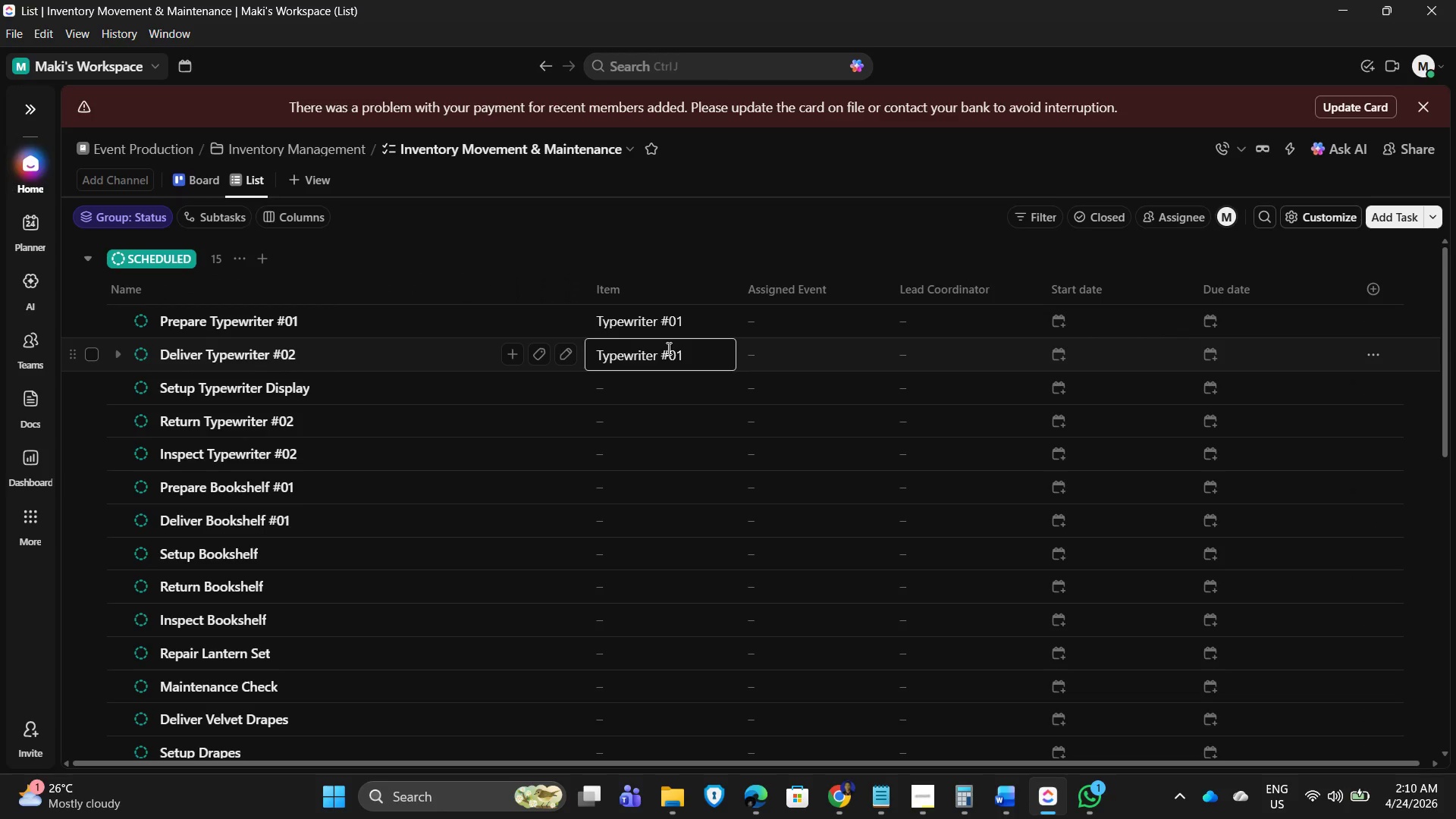 
key(Backspace)
 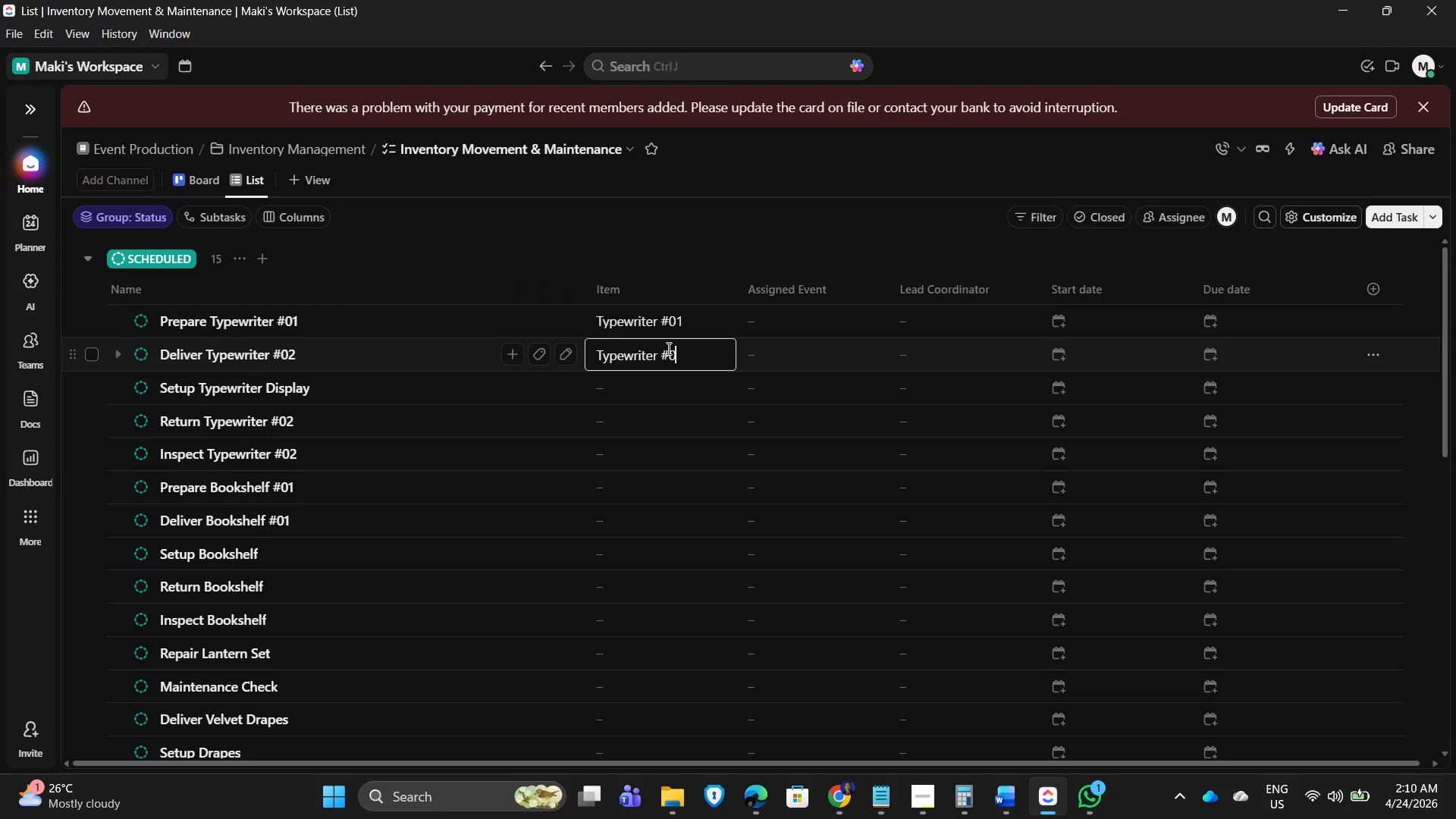 
key(Numpad2)
 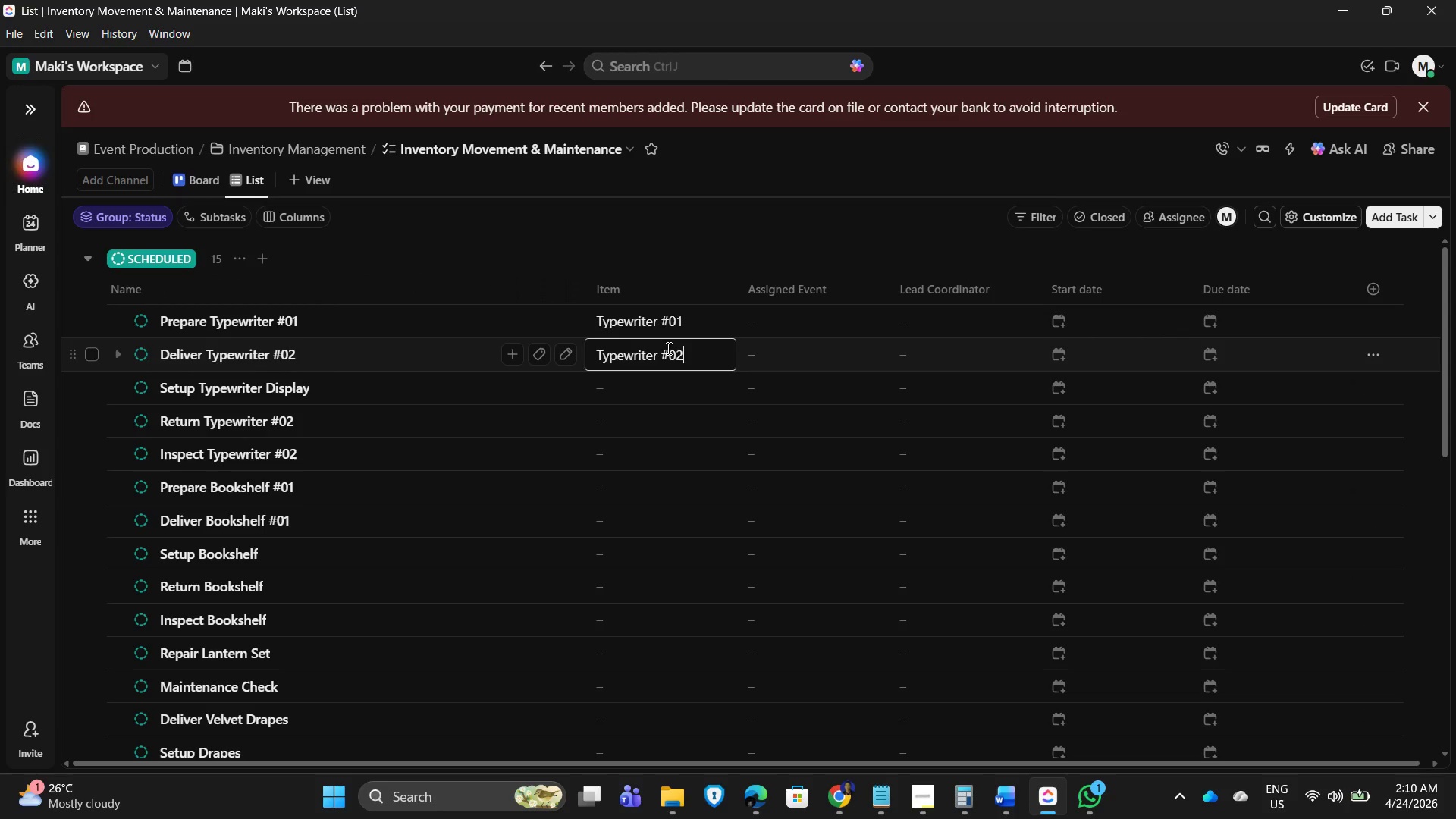 
key(NumpadEnter)
 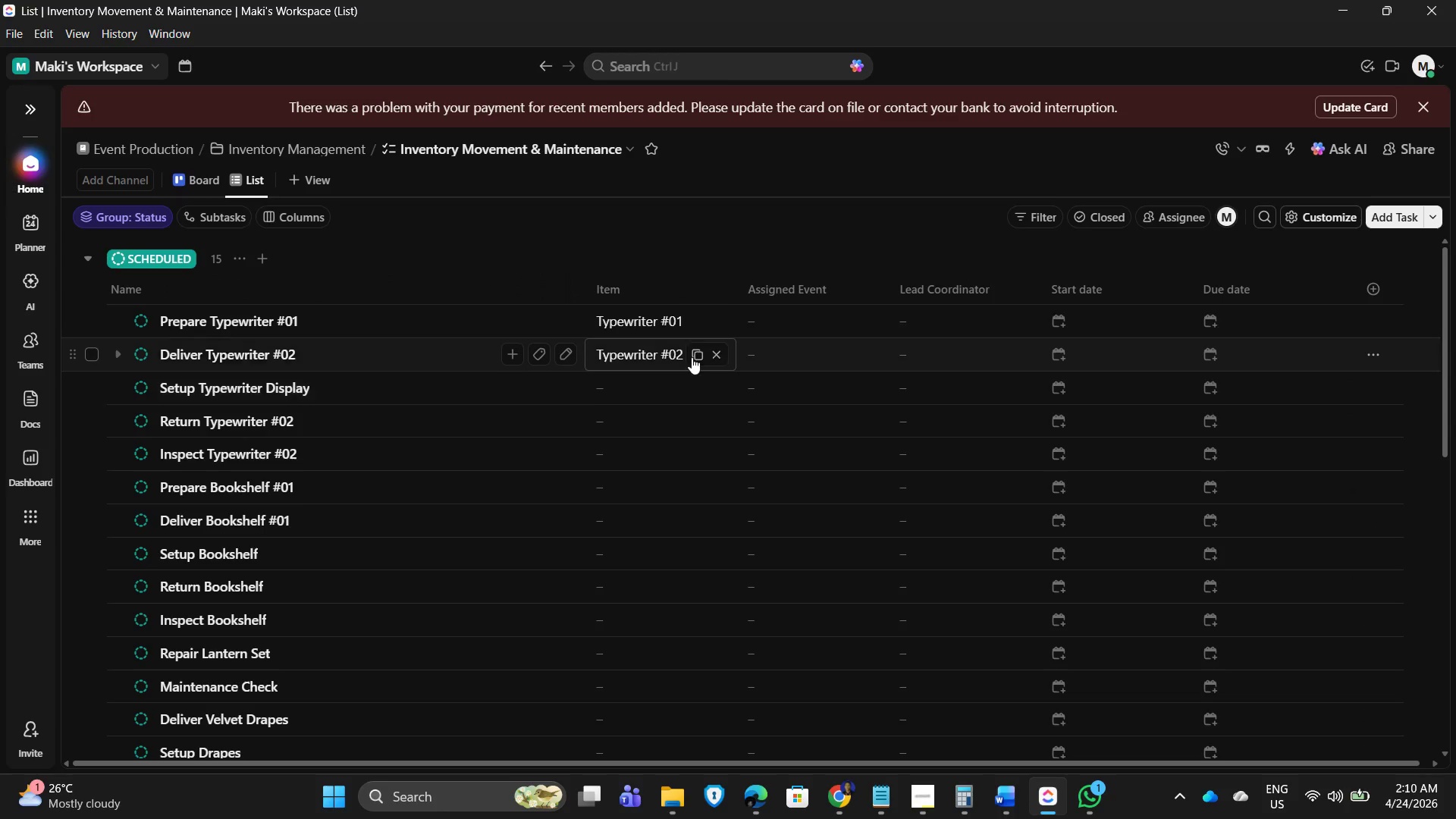 
double_click([623, 391])
 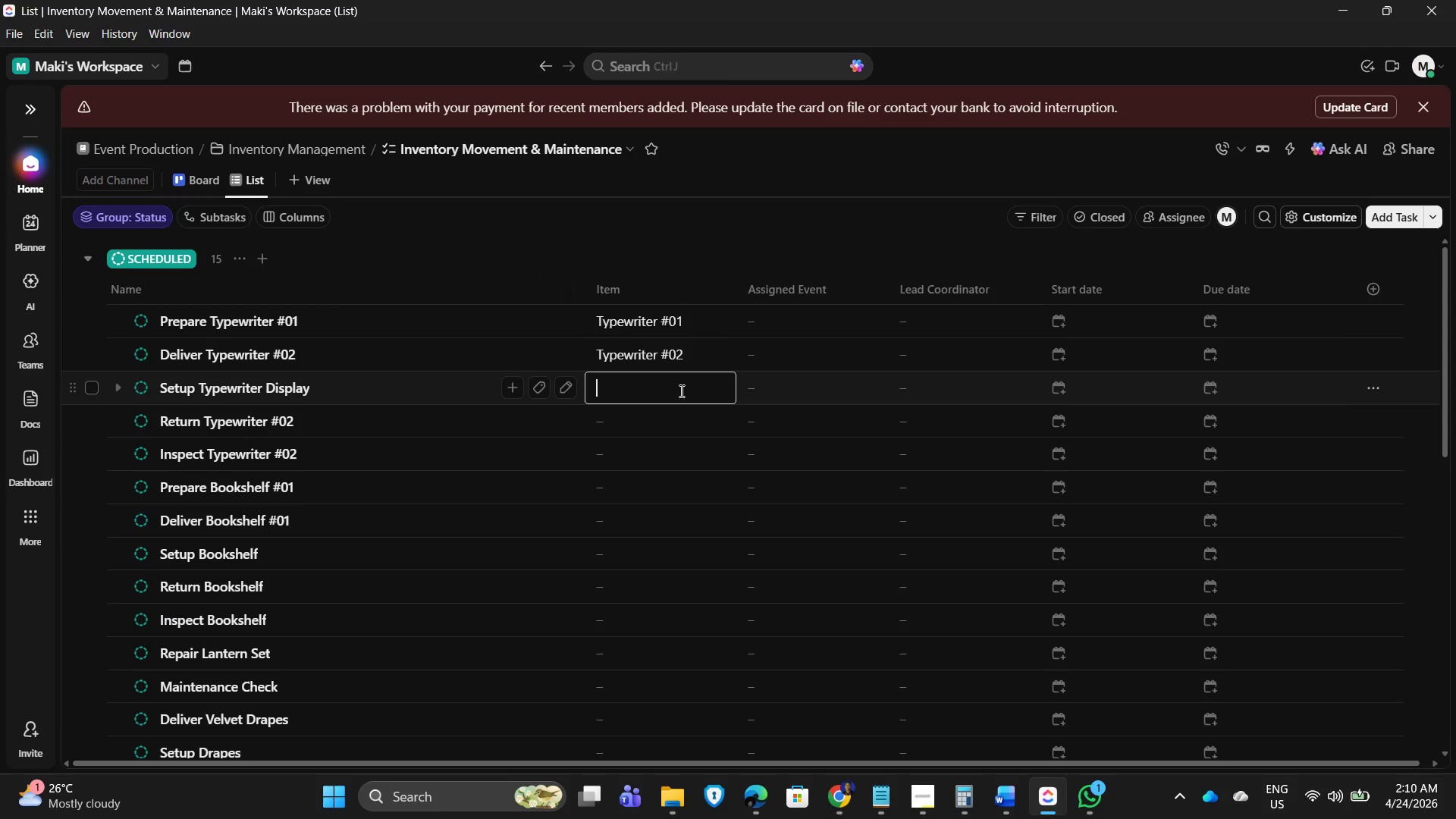 
key(Control+V)
 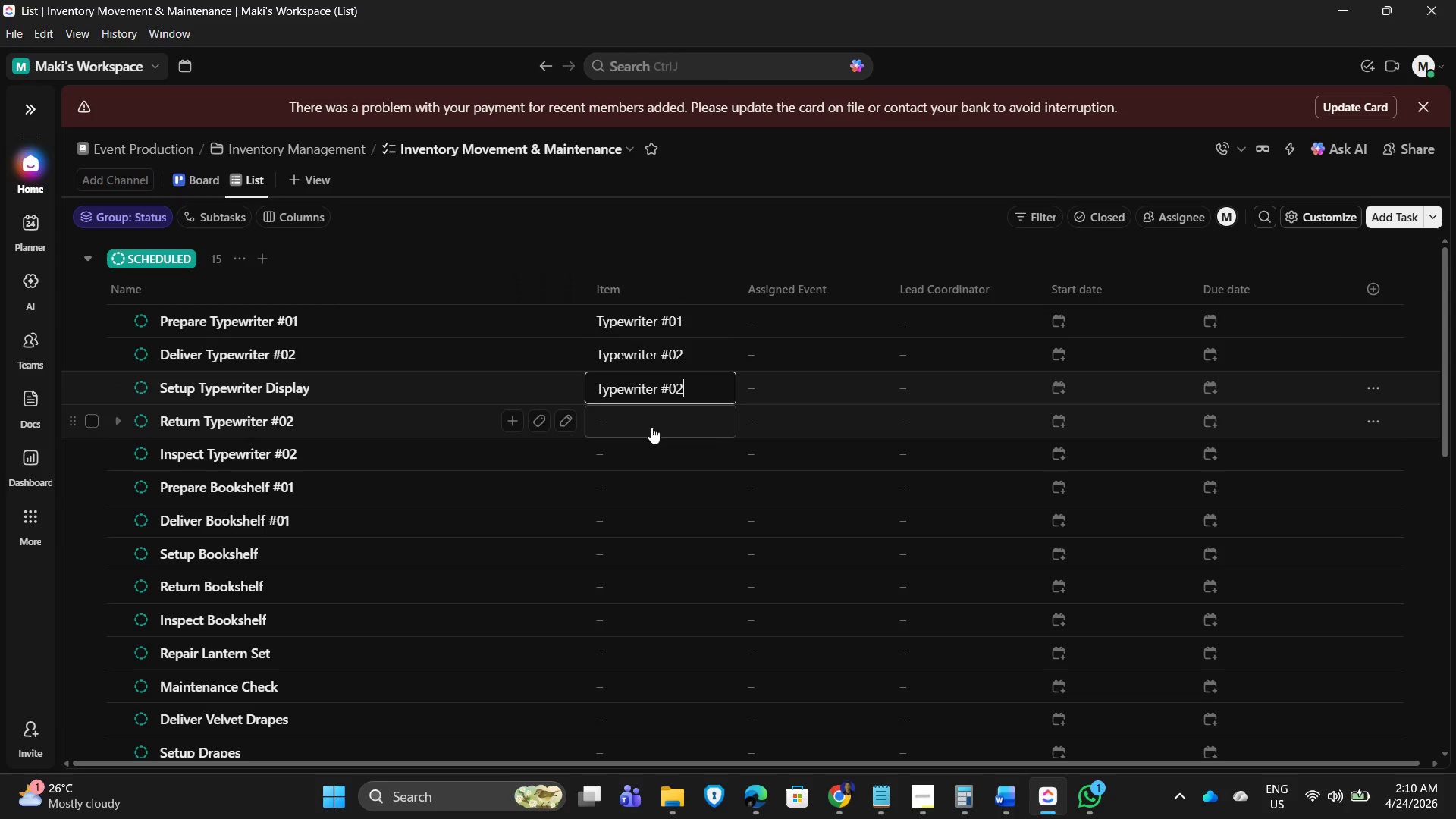 
left_click([651, 427])
 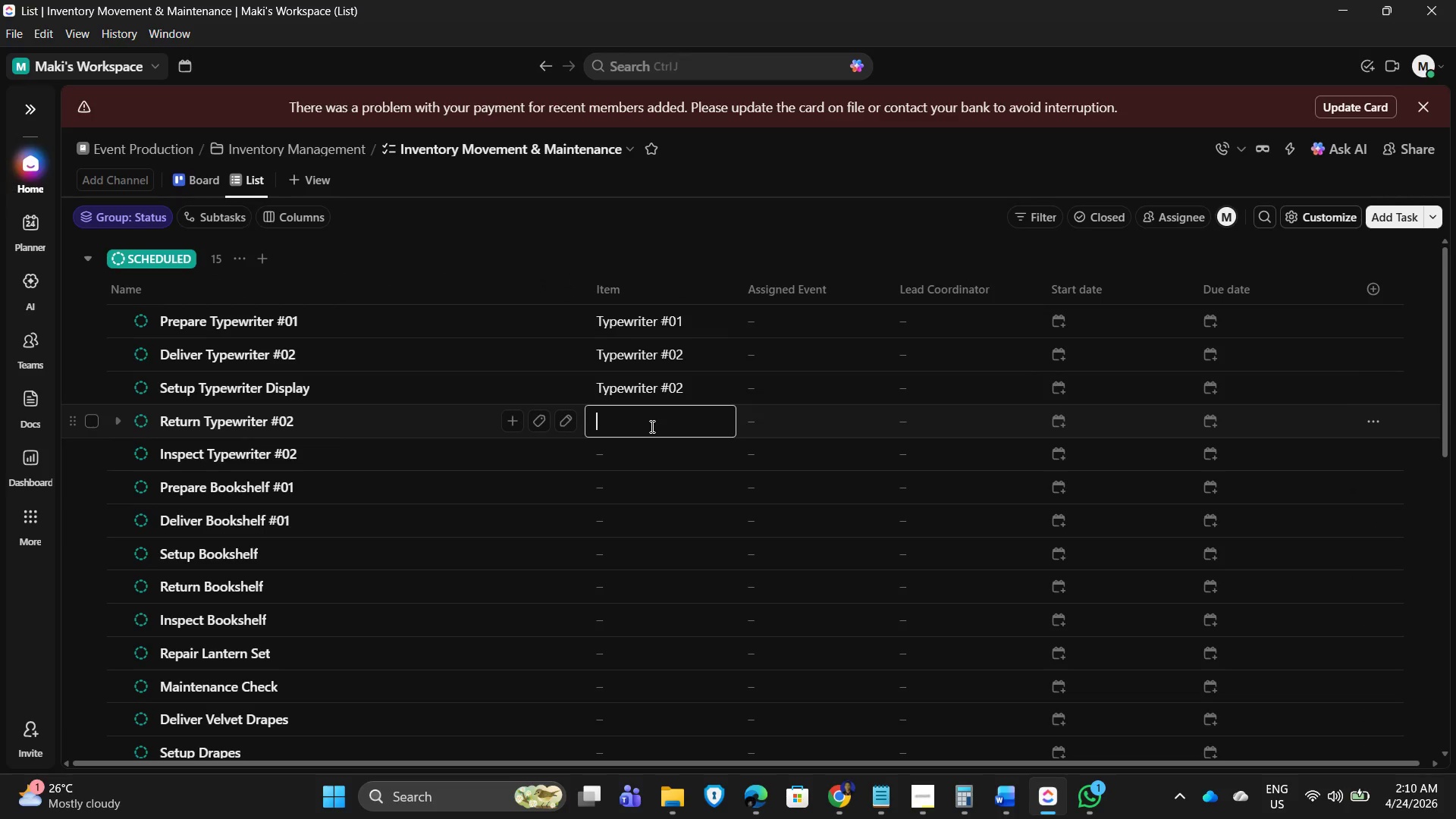 
key(Control+V)
 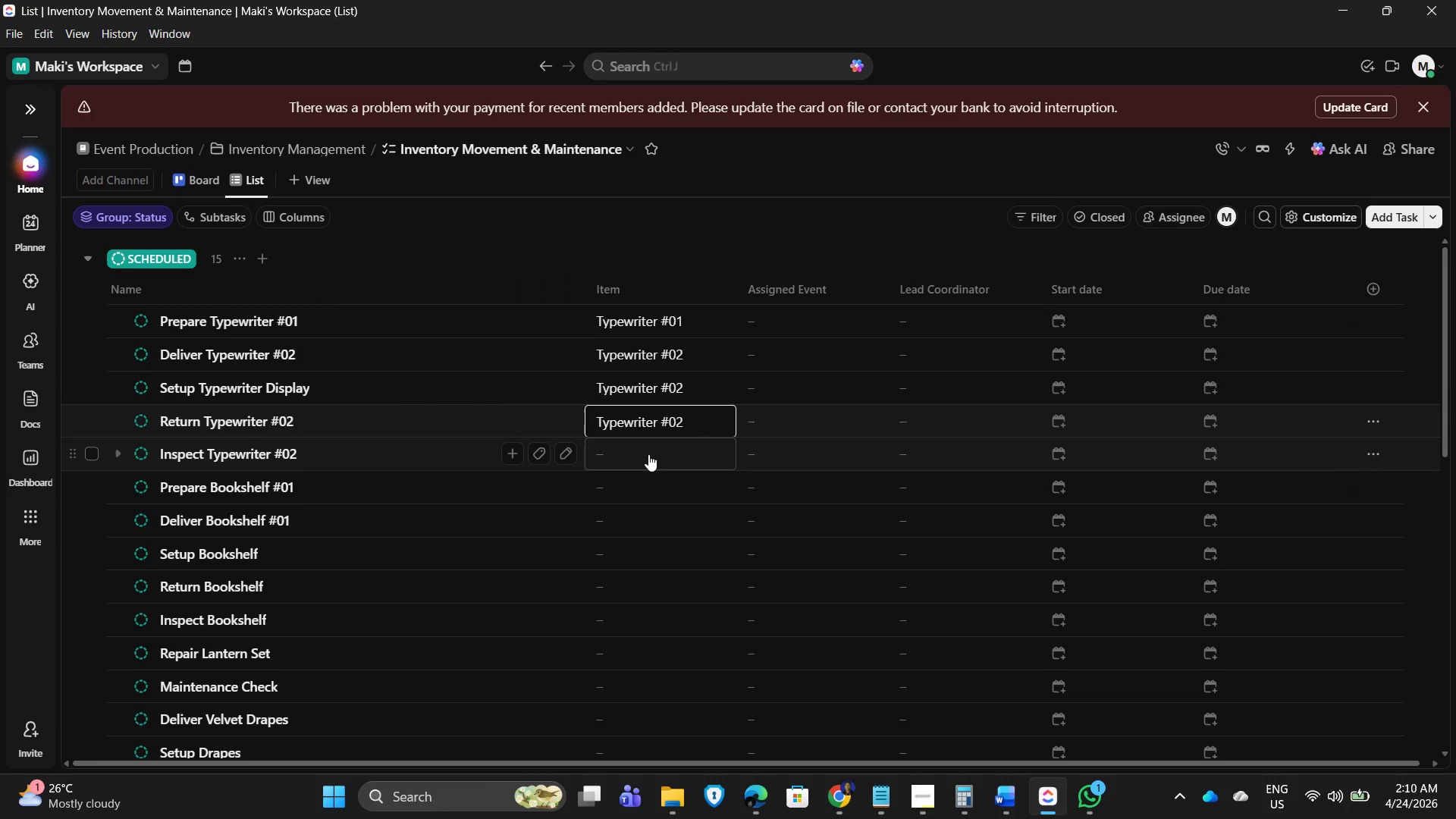 
left_click([648, 454])
 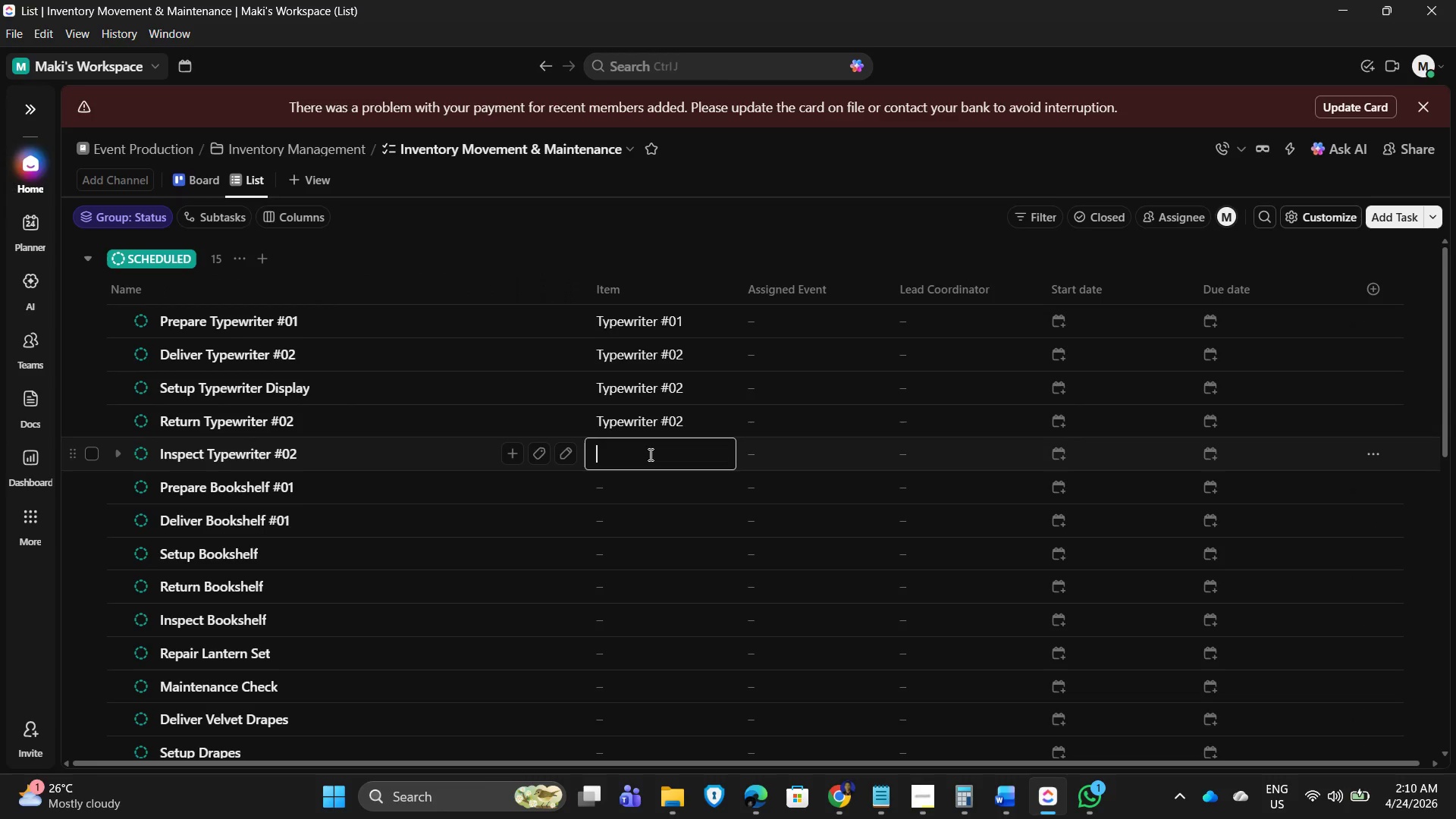 
key(Control+V)
 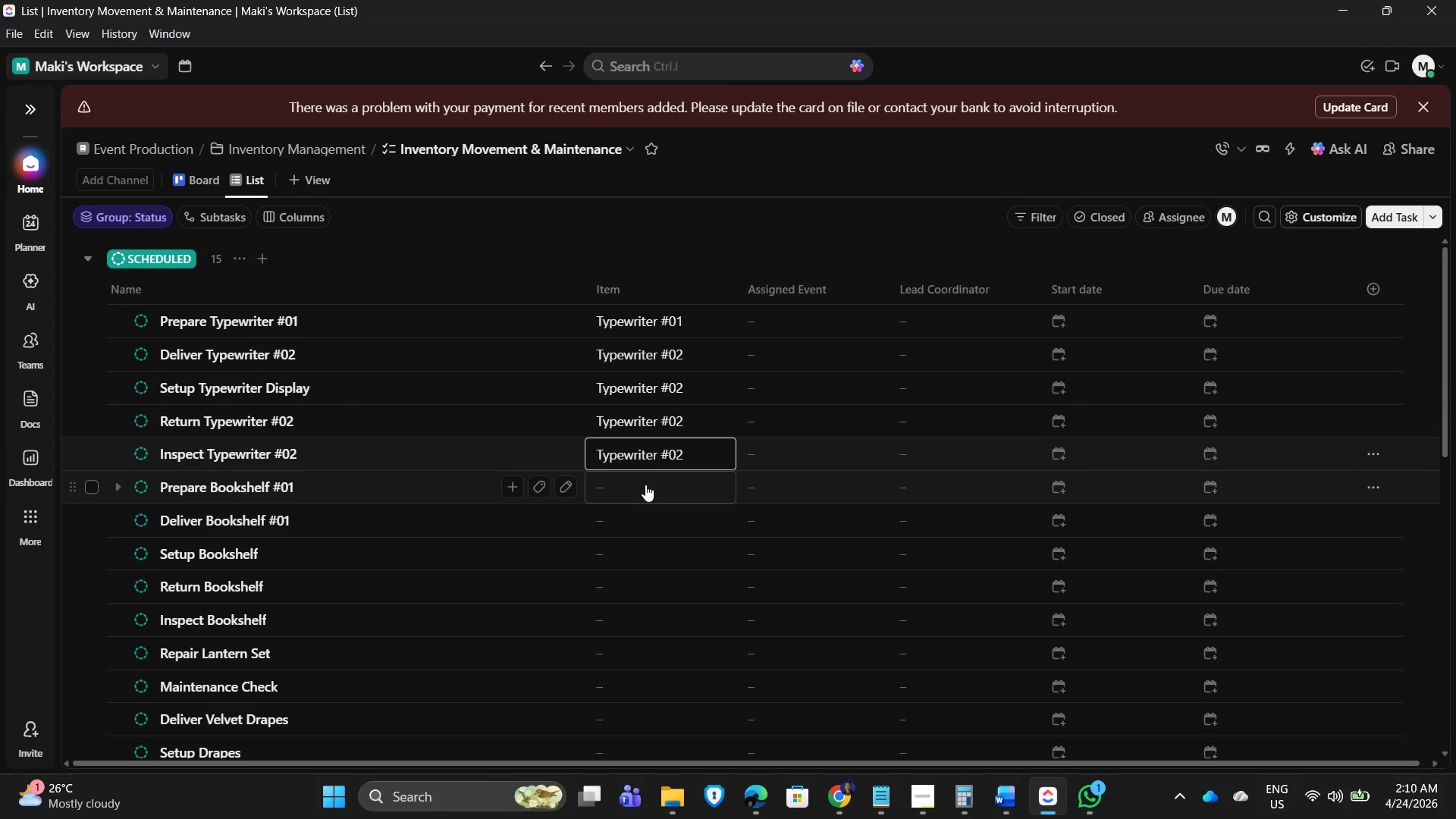 
left_click([644, 485])
 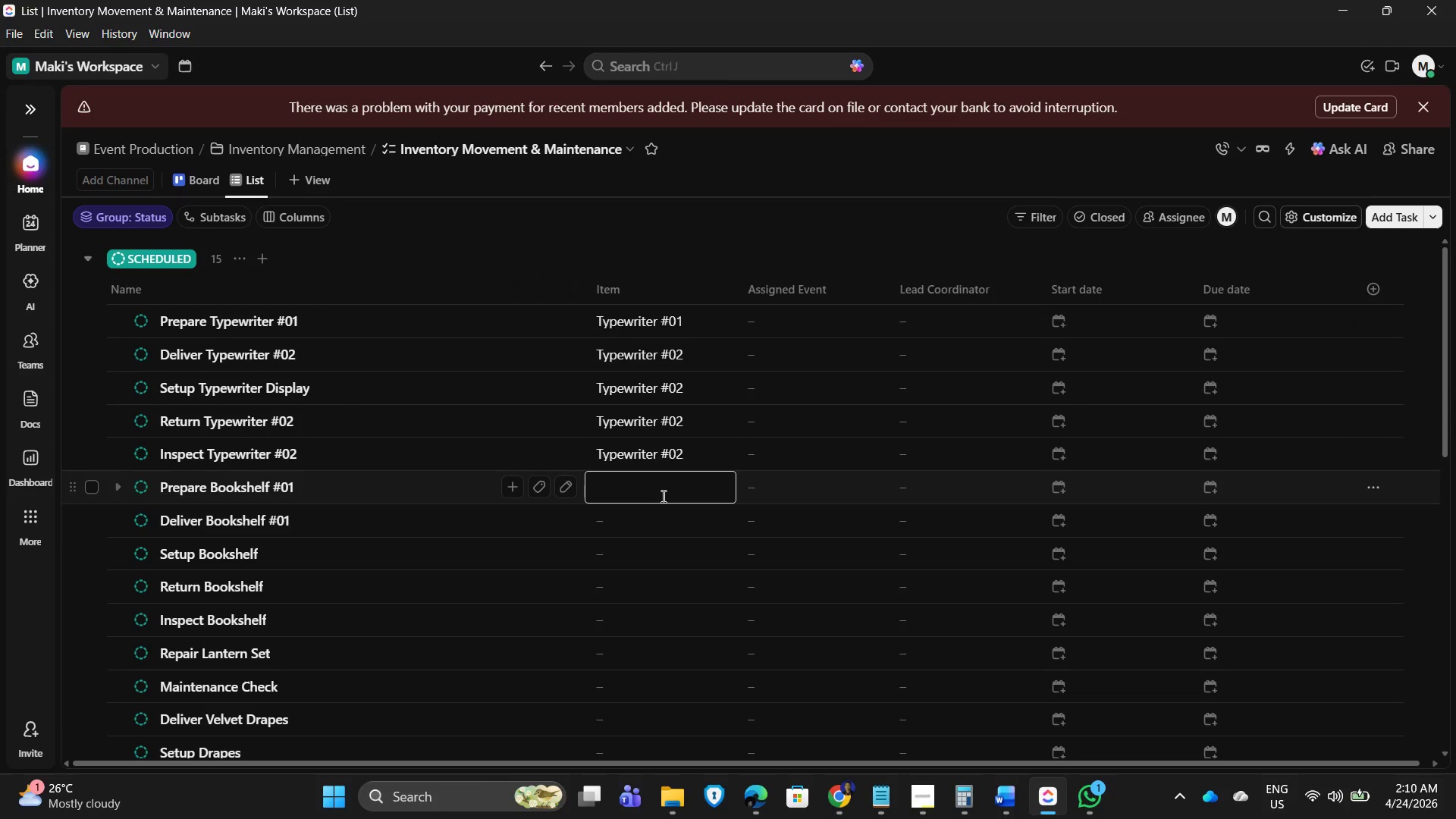 
type(V)
key(Backspace)
type(Bookshelf #01)
key(NumpadEnter)
 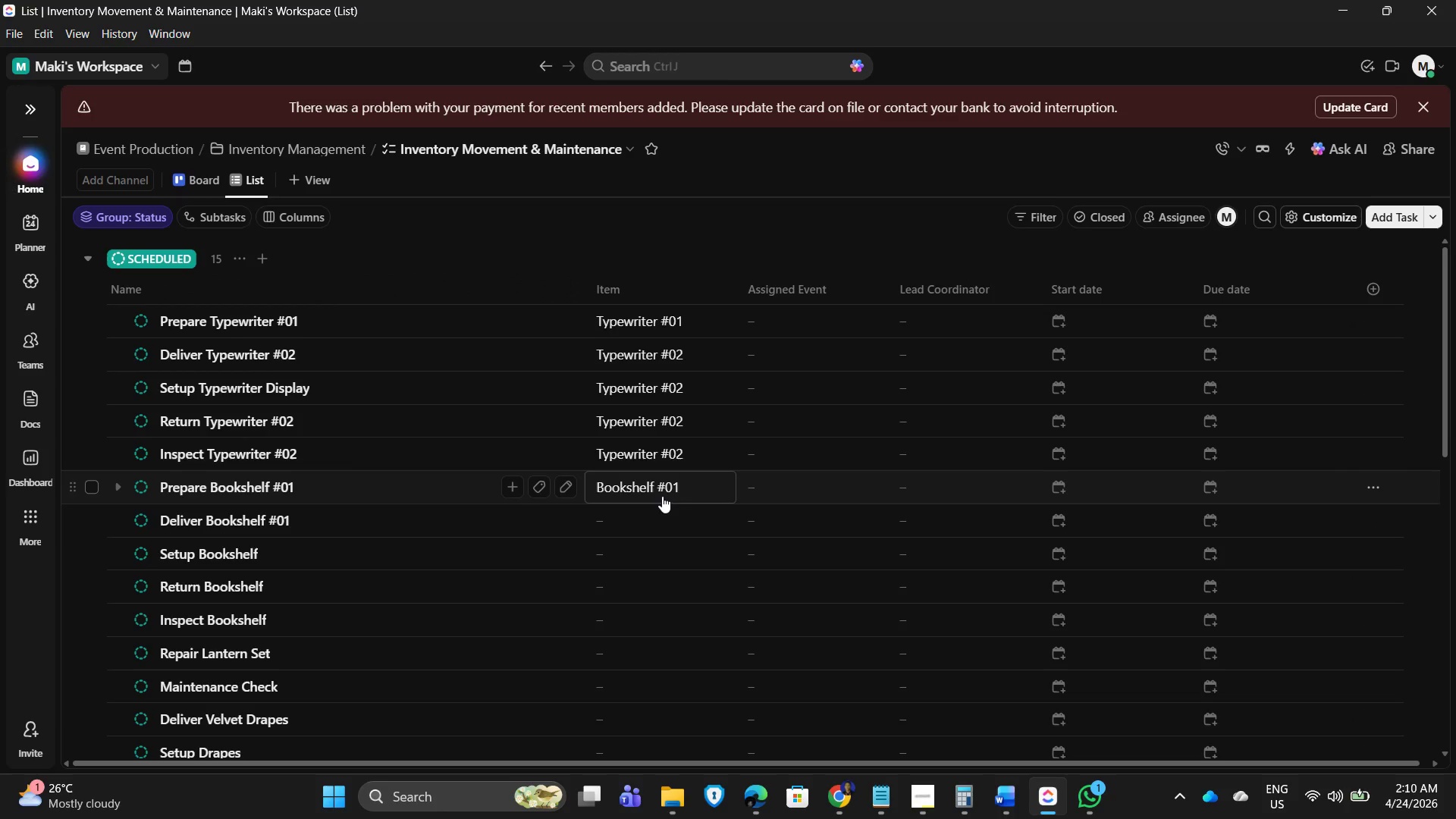 
mouse_move([678, 497])
 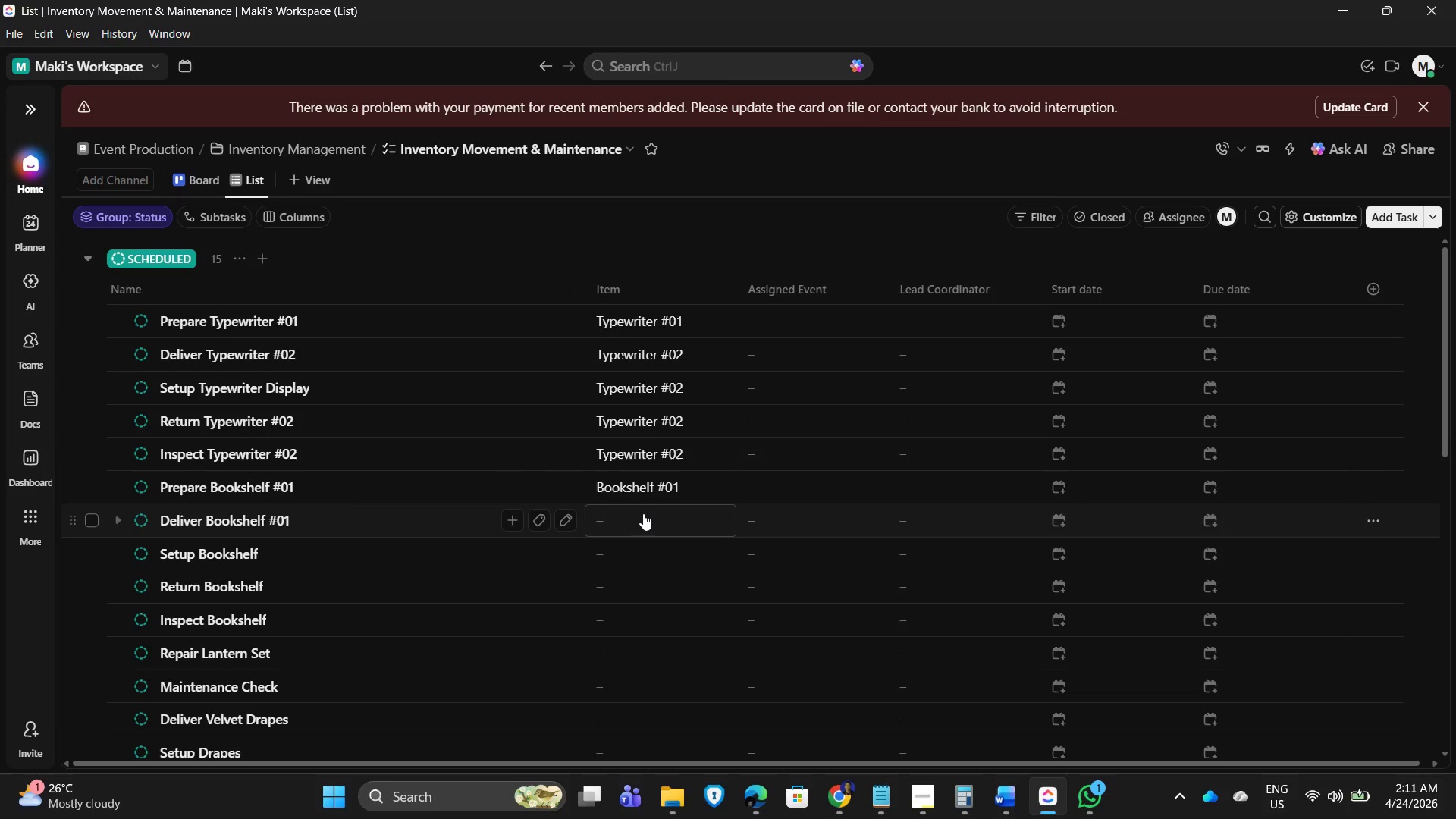 
left_click([643, 513])
 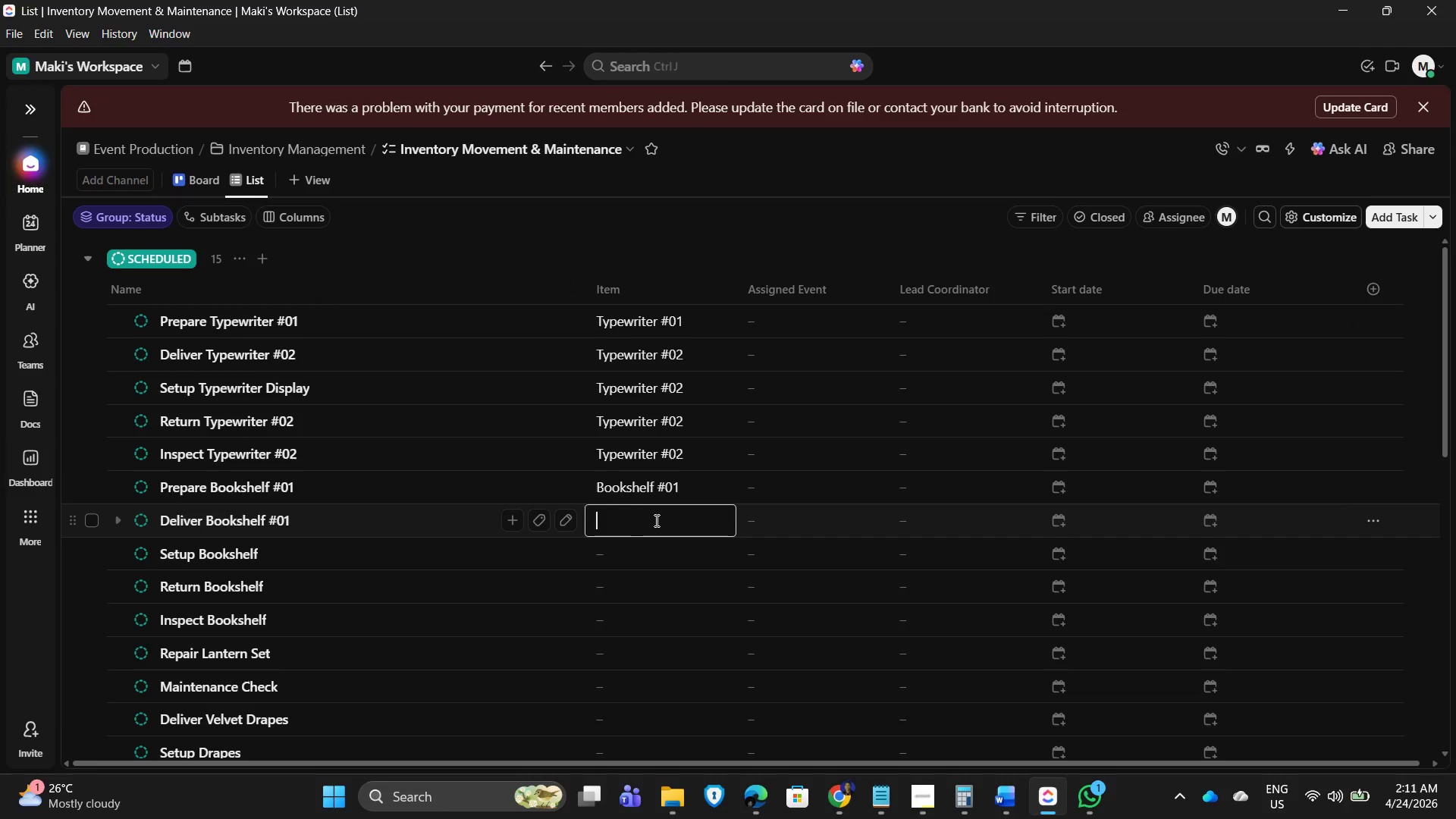 
key(Control+V)
 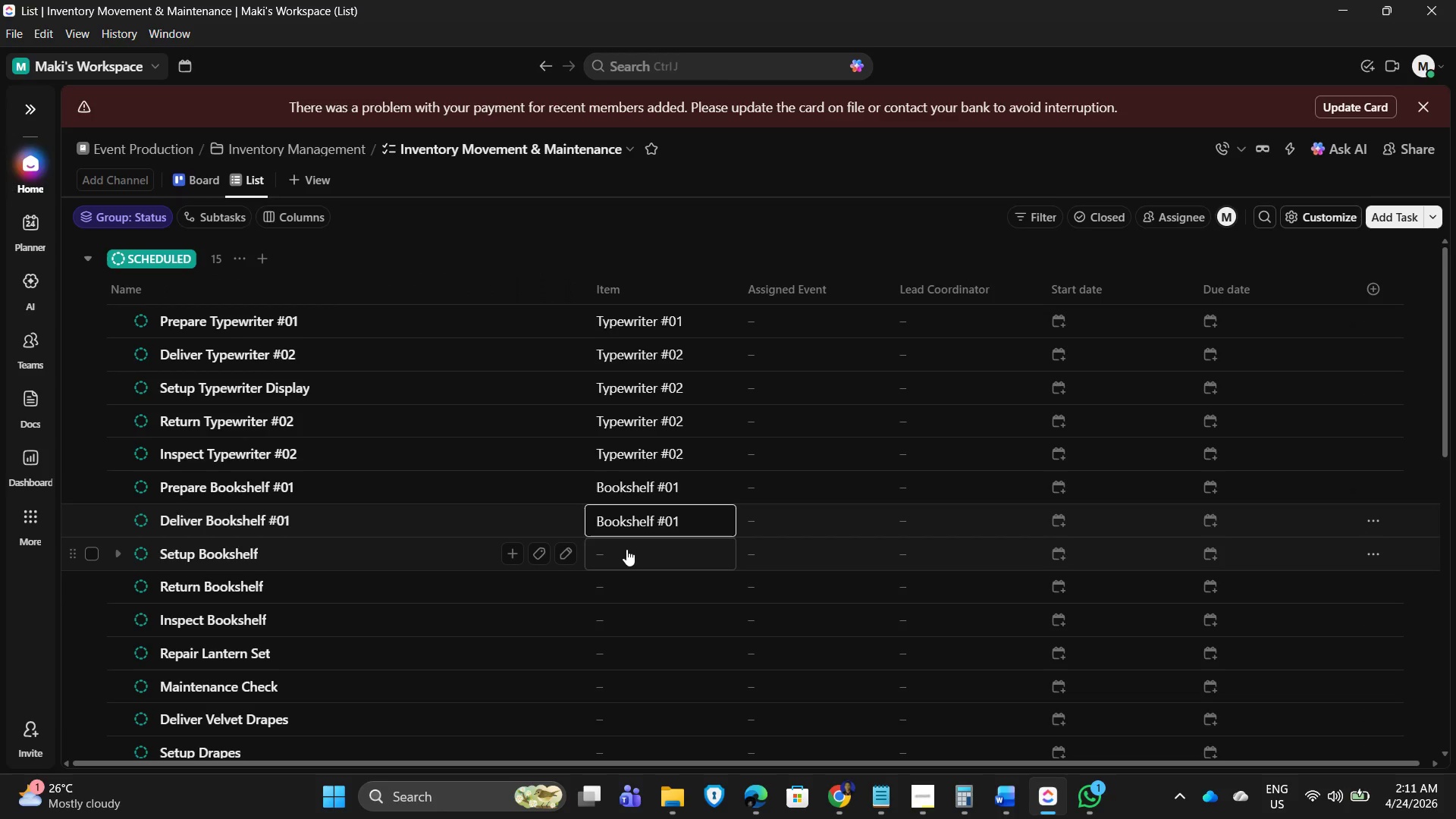 
left_click([626, 549])
 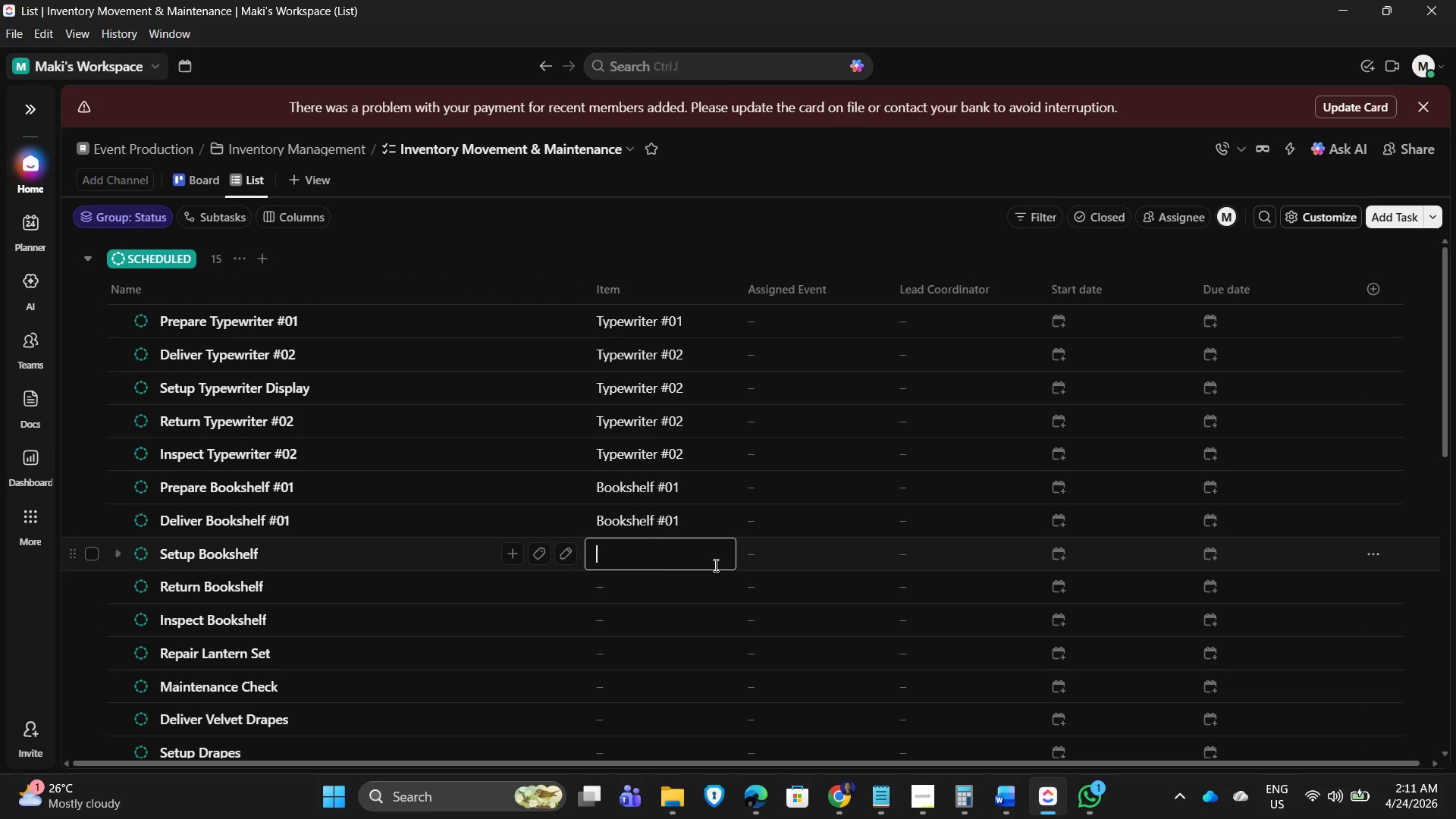 
key(Control+V)
 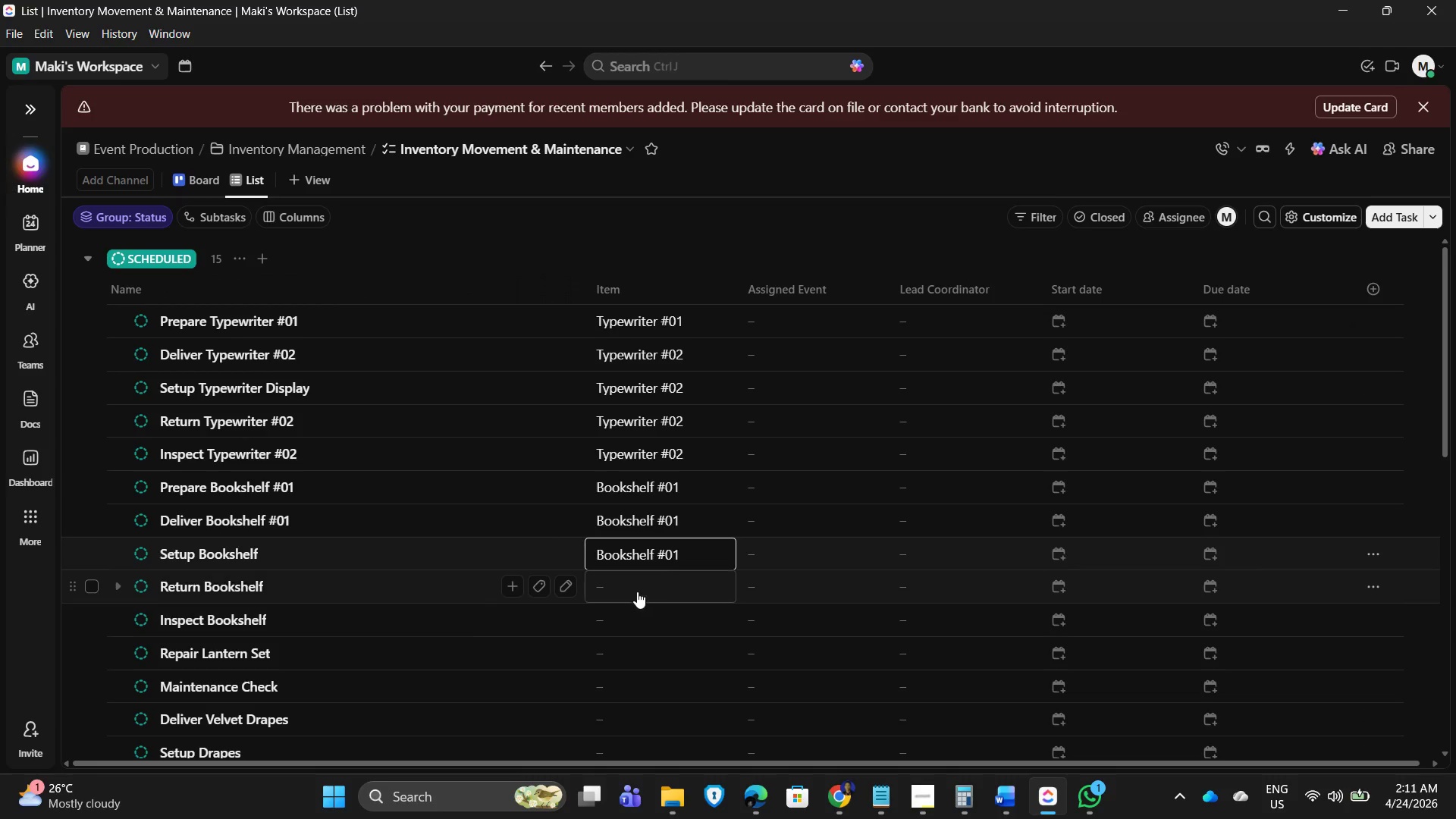 
key(Control+V)
 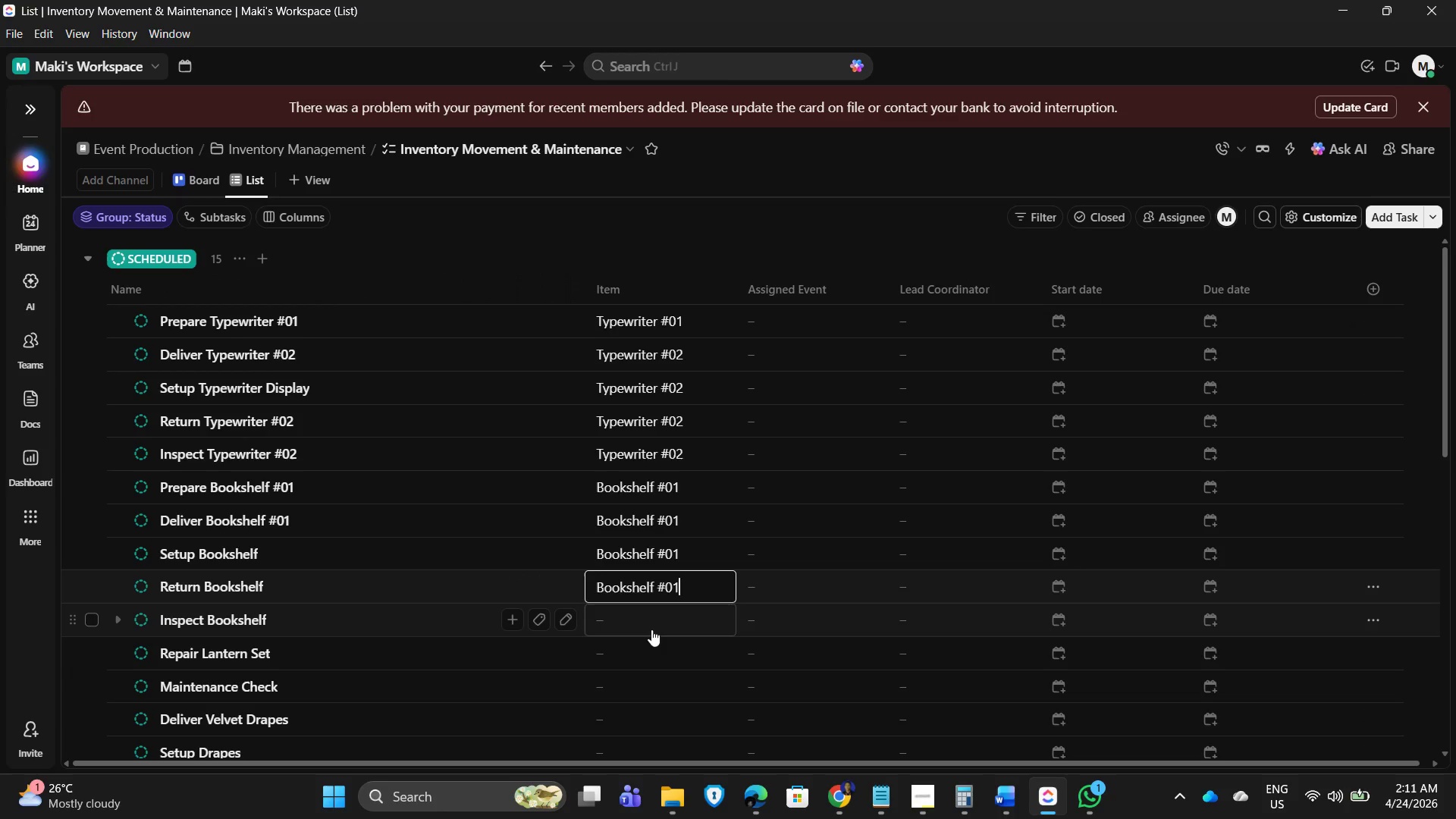 
left_click([646, 621])
 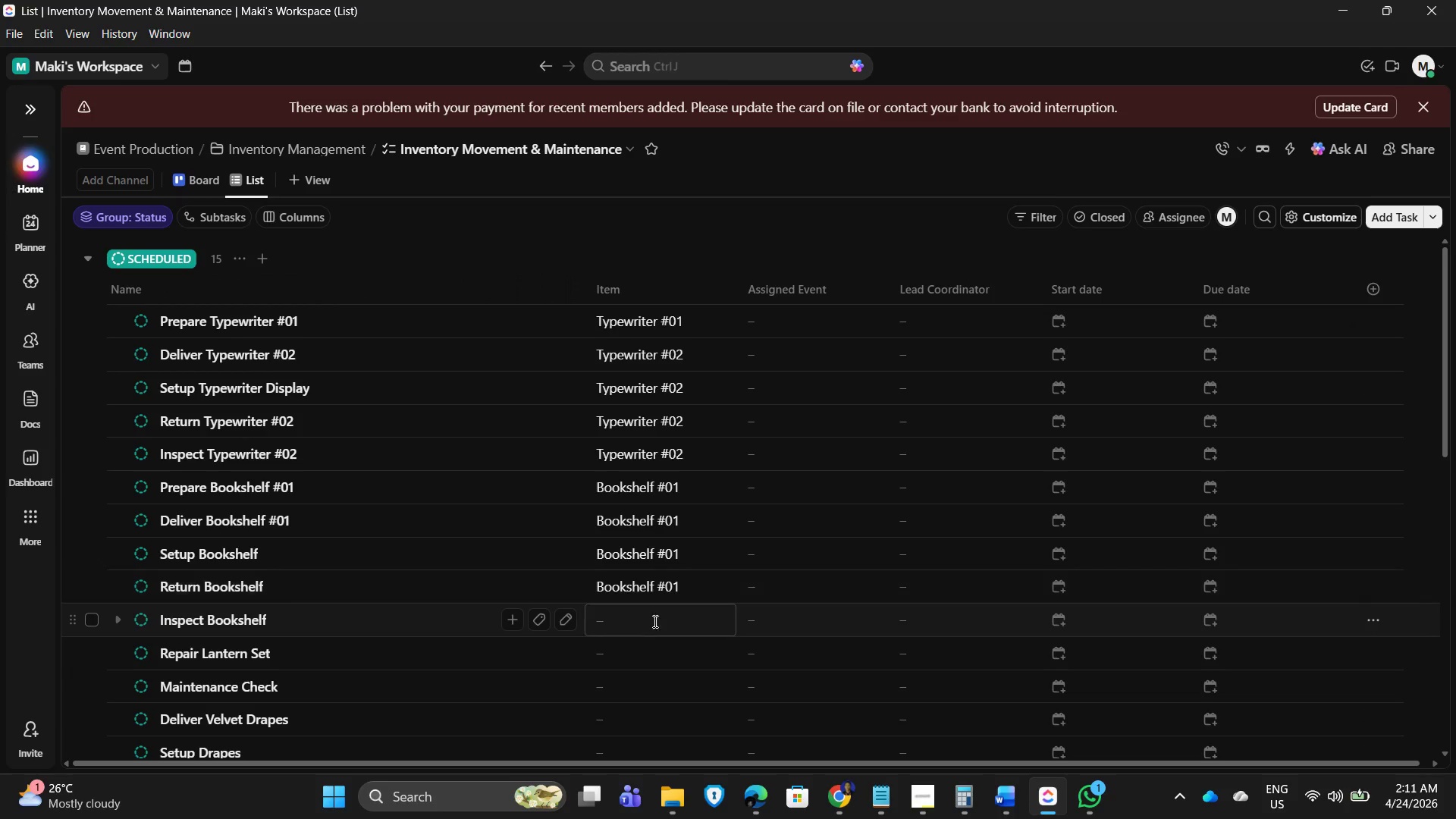 
key(Control+V)
 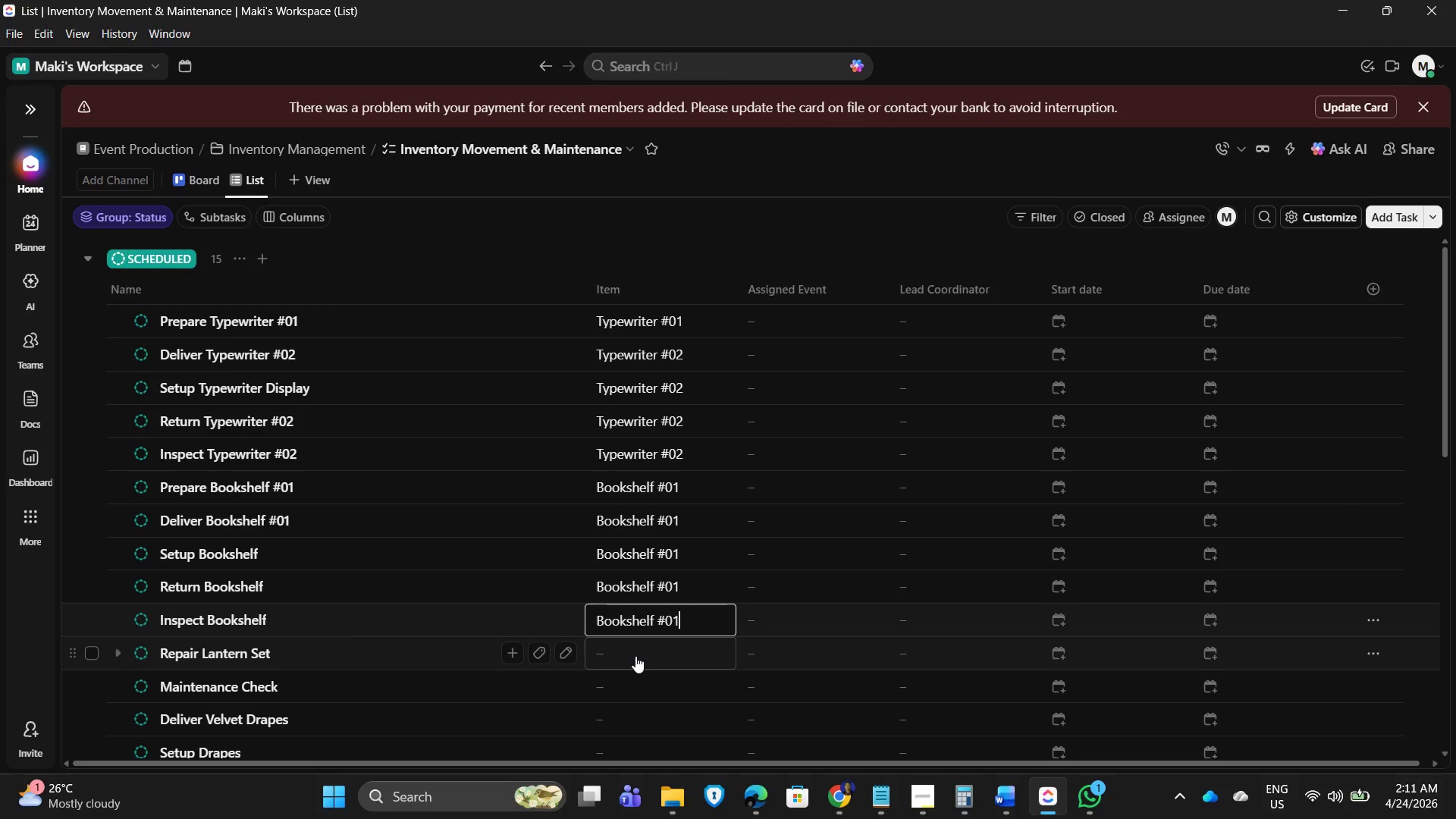 
left_click([635, 656])
 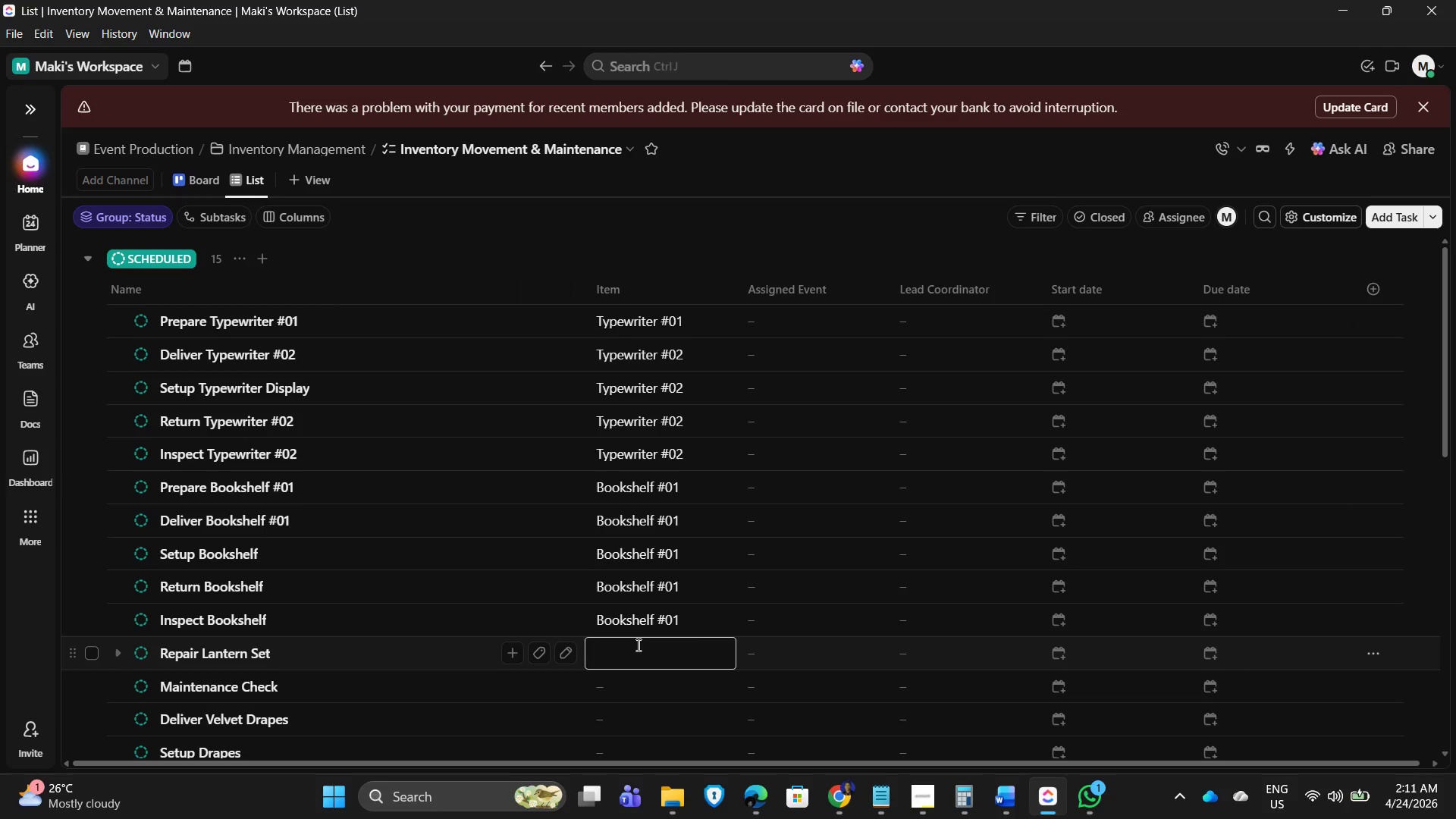 
type(Lantern Set)
 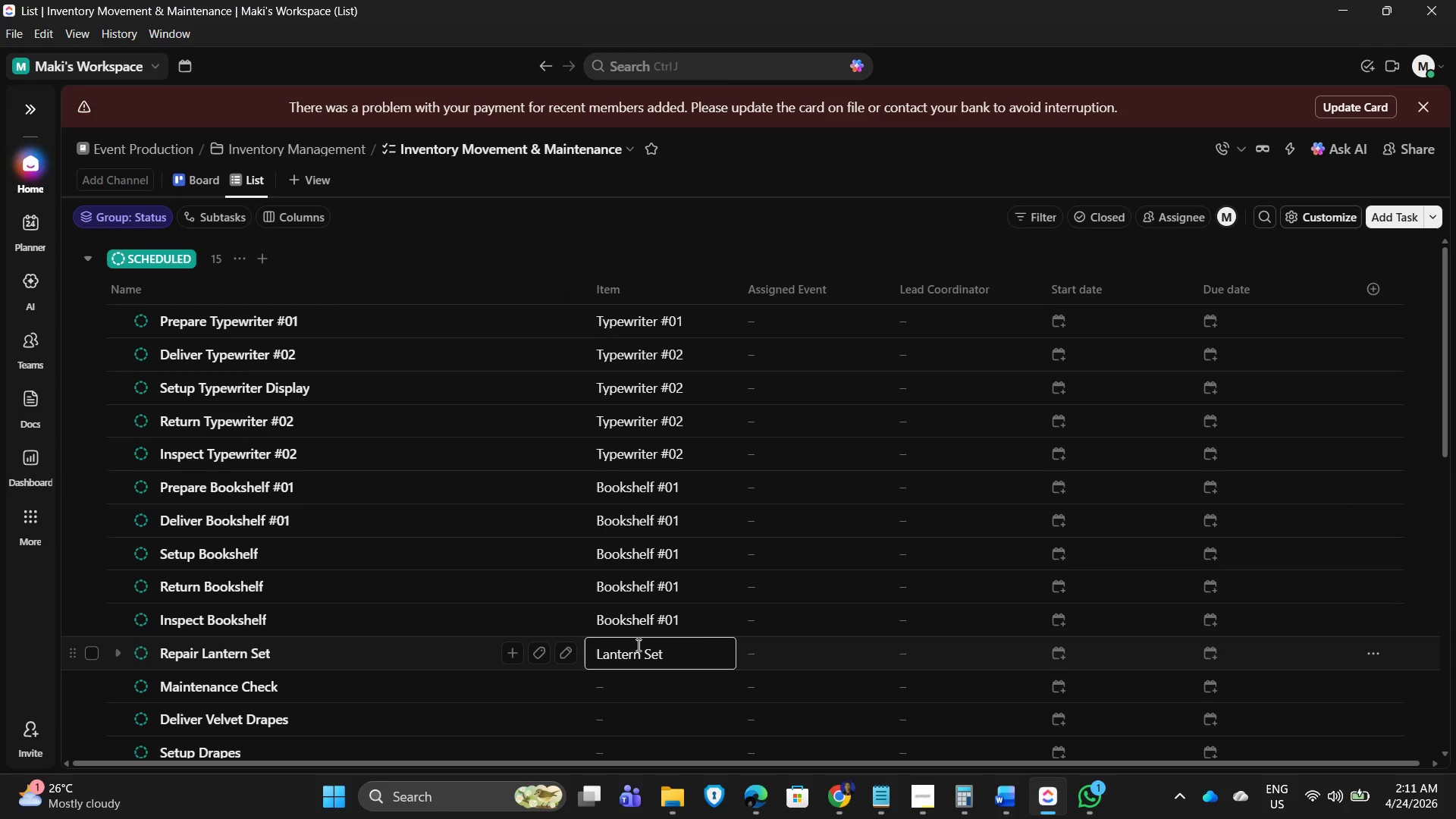 
key(Enter)
 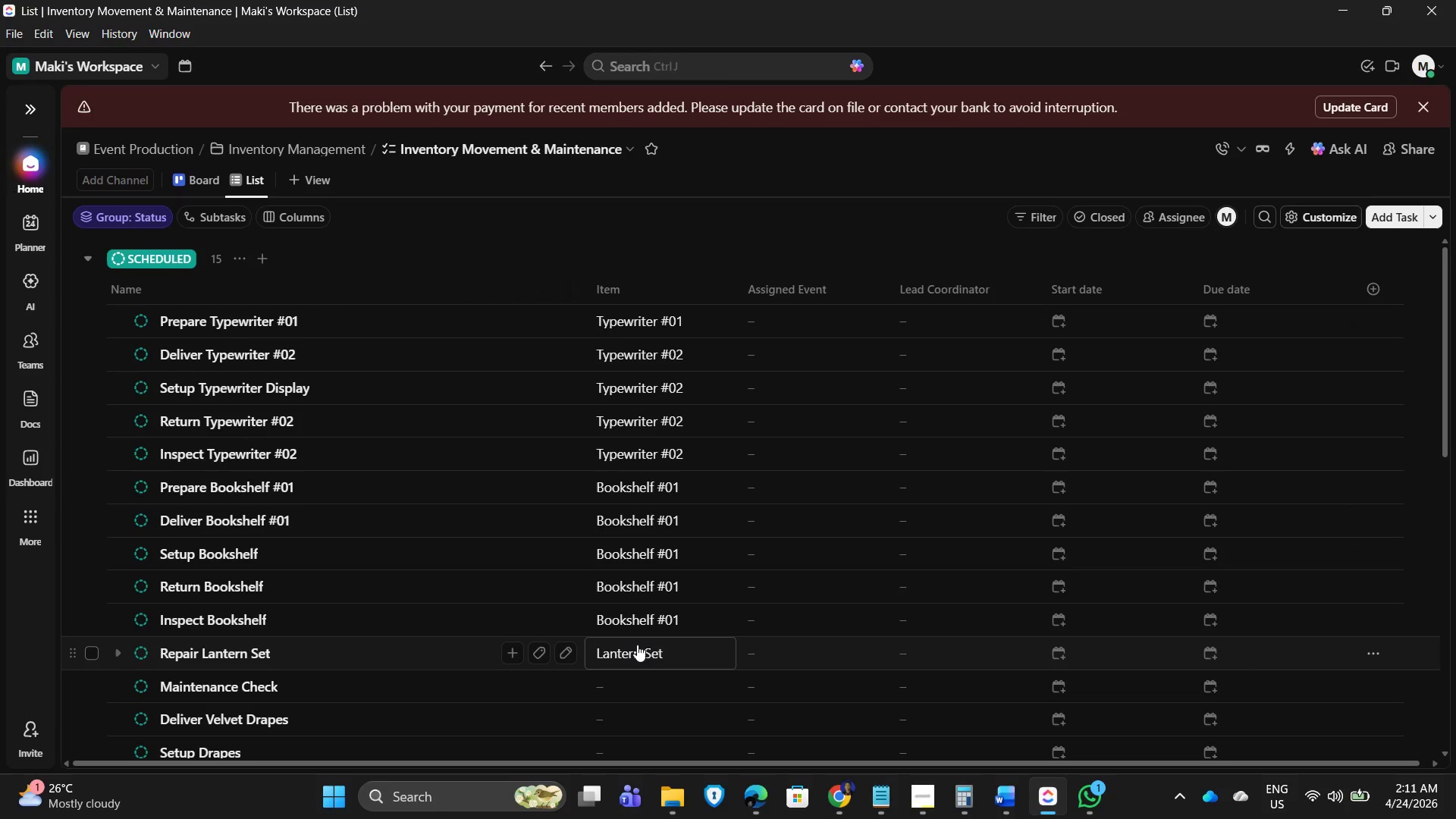 
type(Lantern)
 